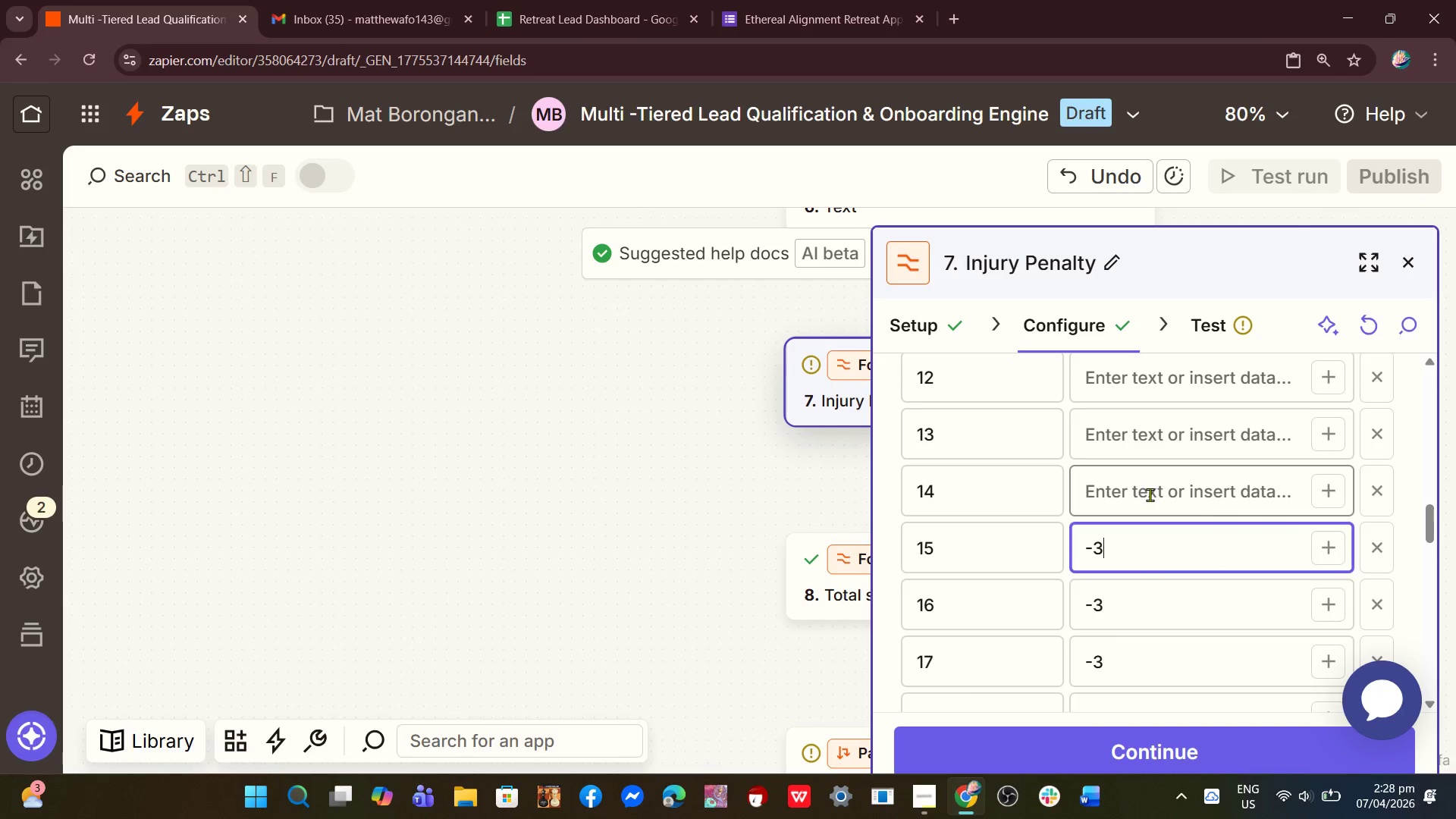 
left_click([1150, 494])
 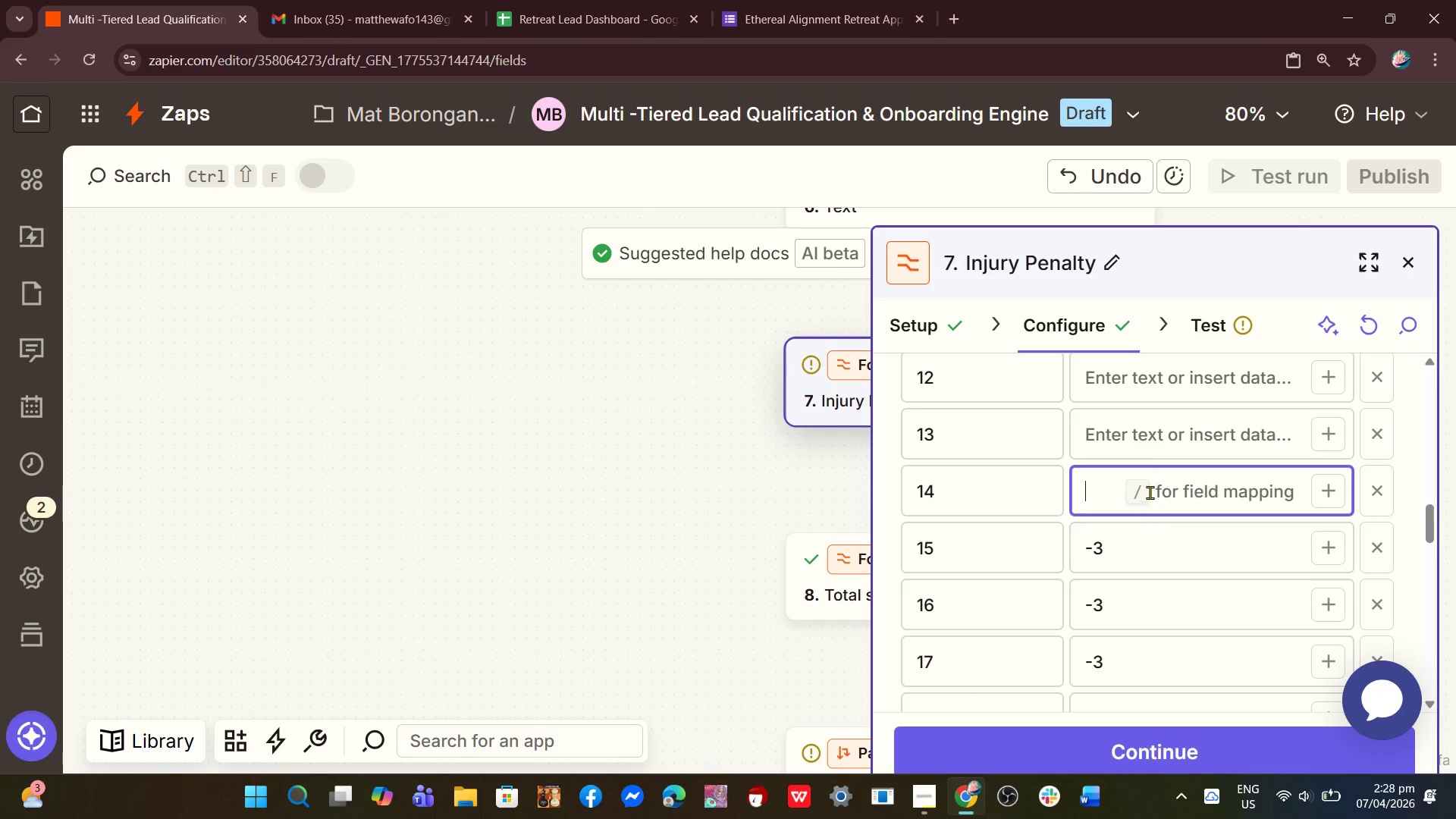 
key(Control+V)
 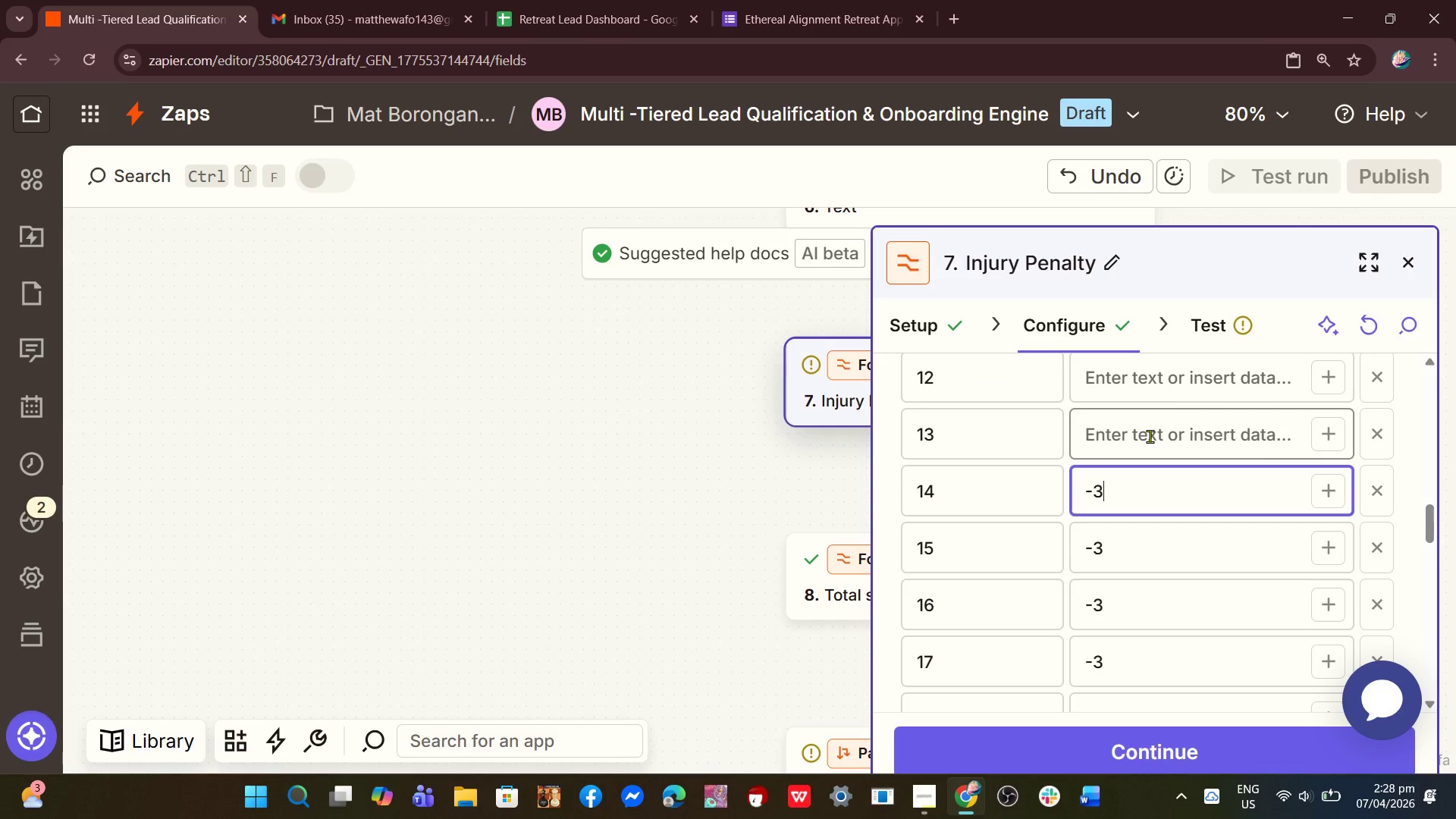 
left_click([1150, 436])
 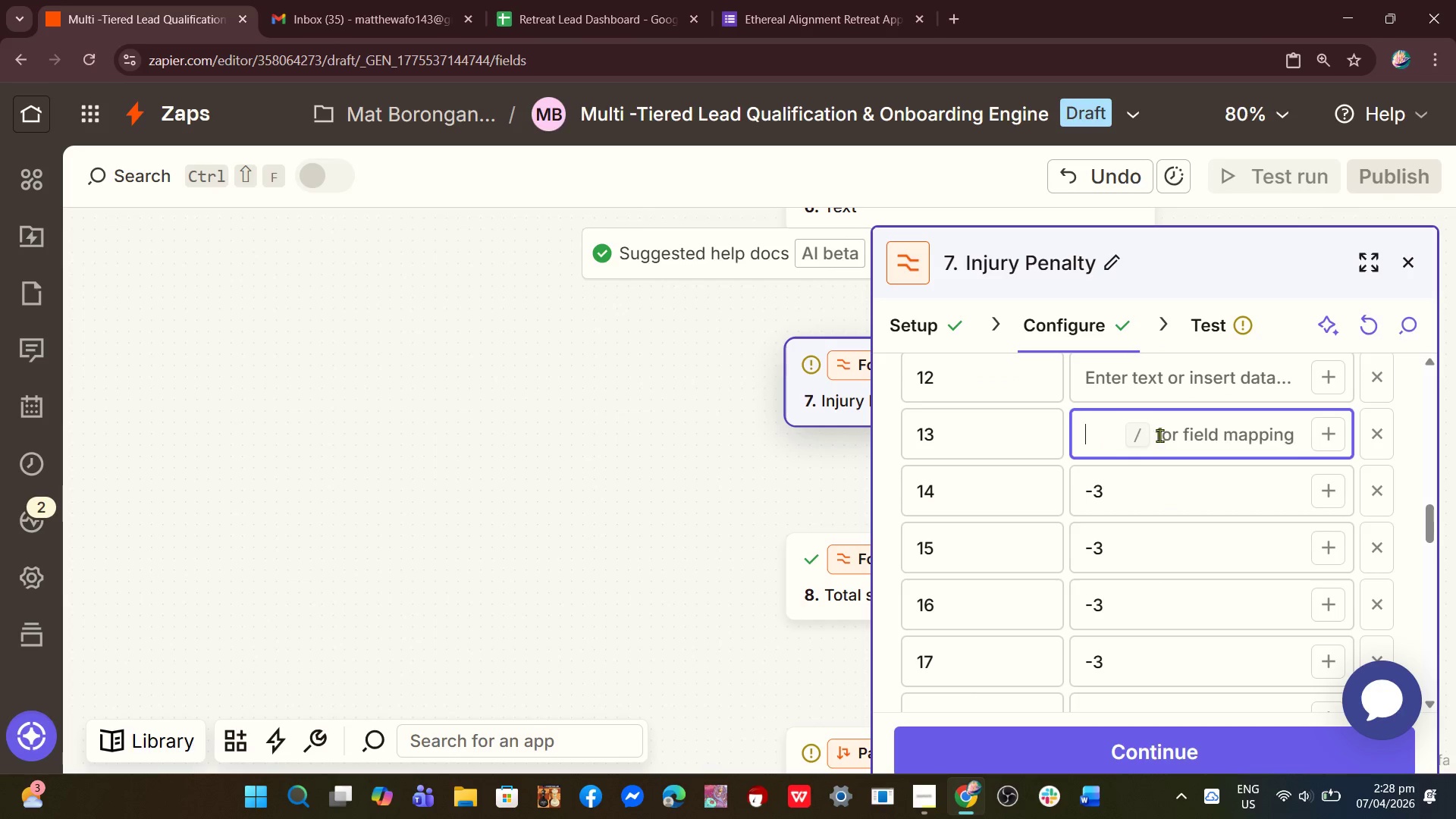 
key(Control+V)
 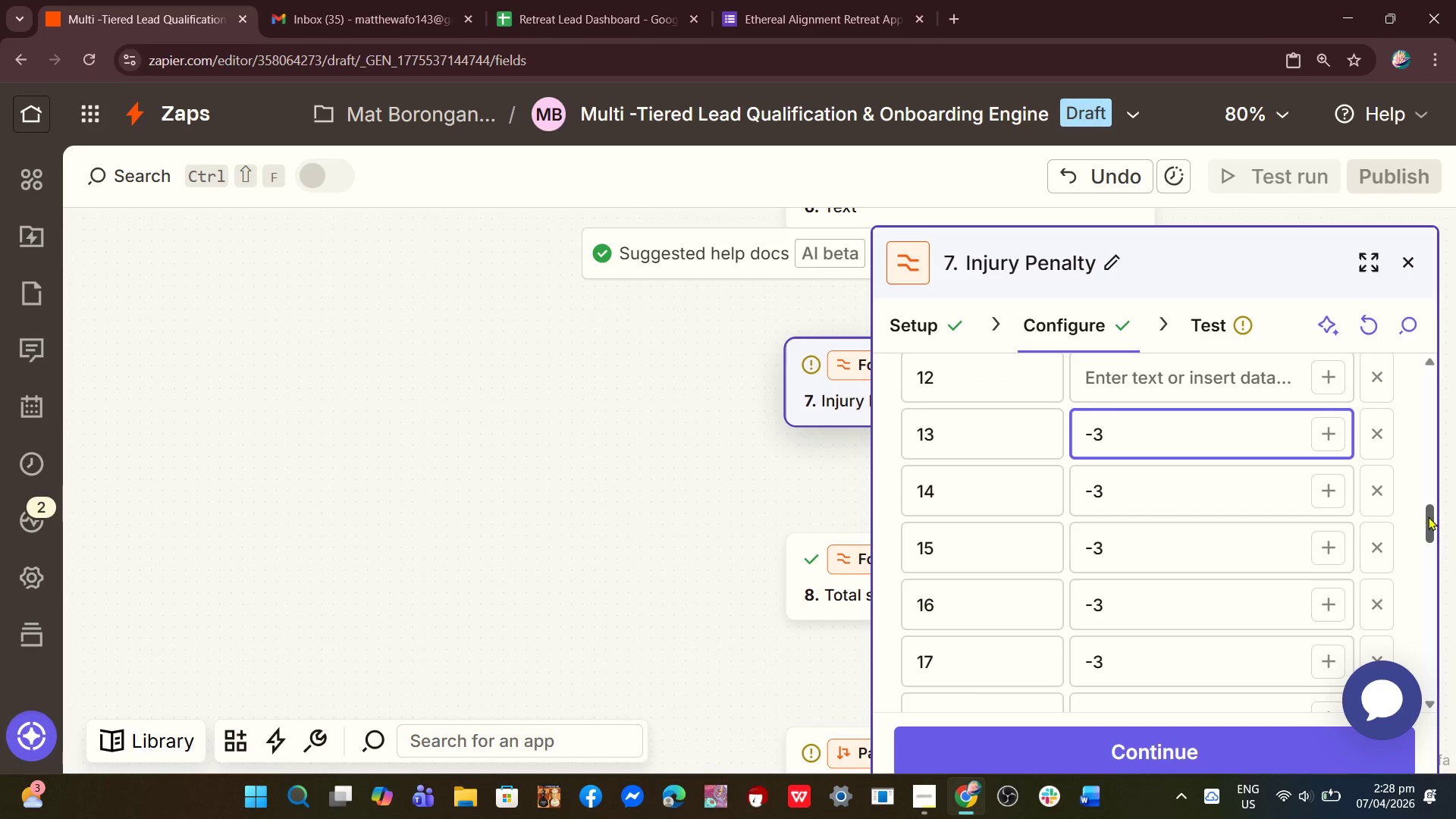 
left_click_drag(start_coordinate=[1428, 516], to_coordinate=[1431, 500])
 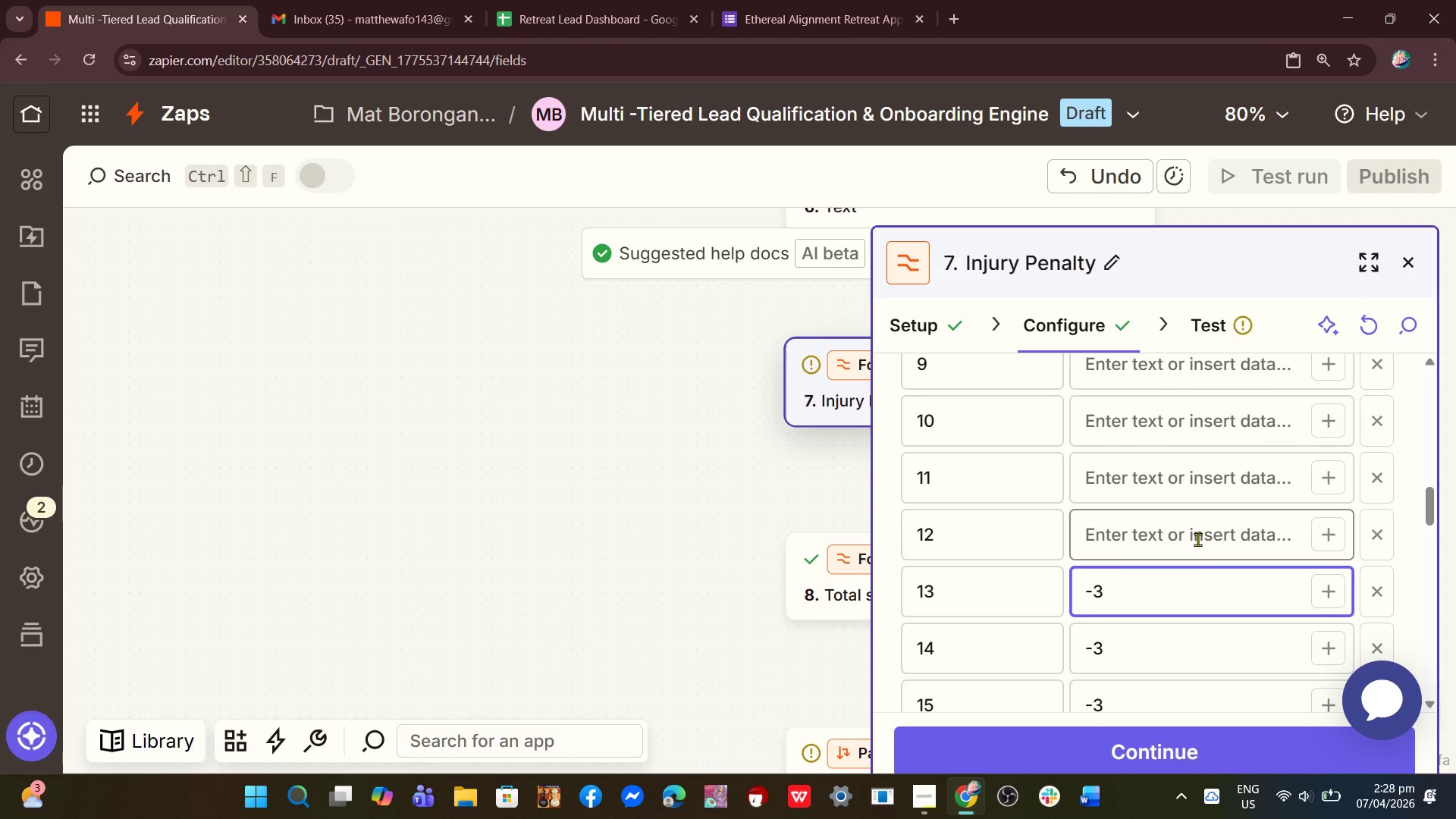 
left_click([1197, 539])
 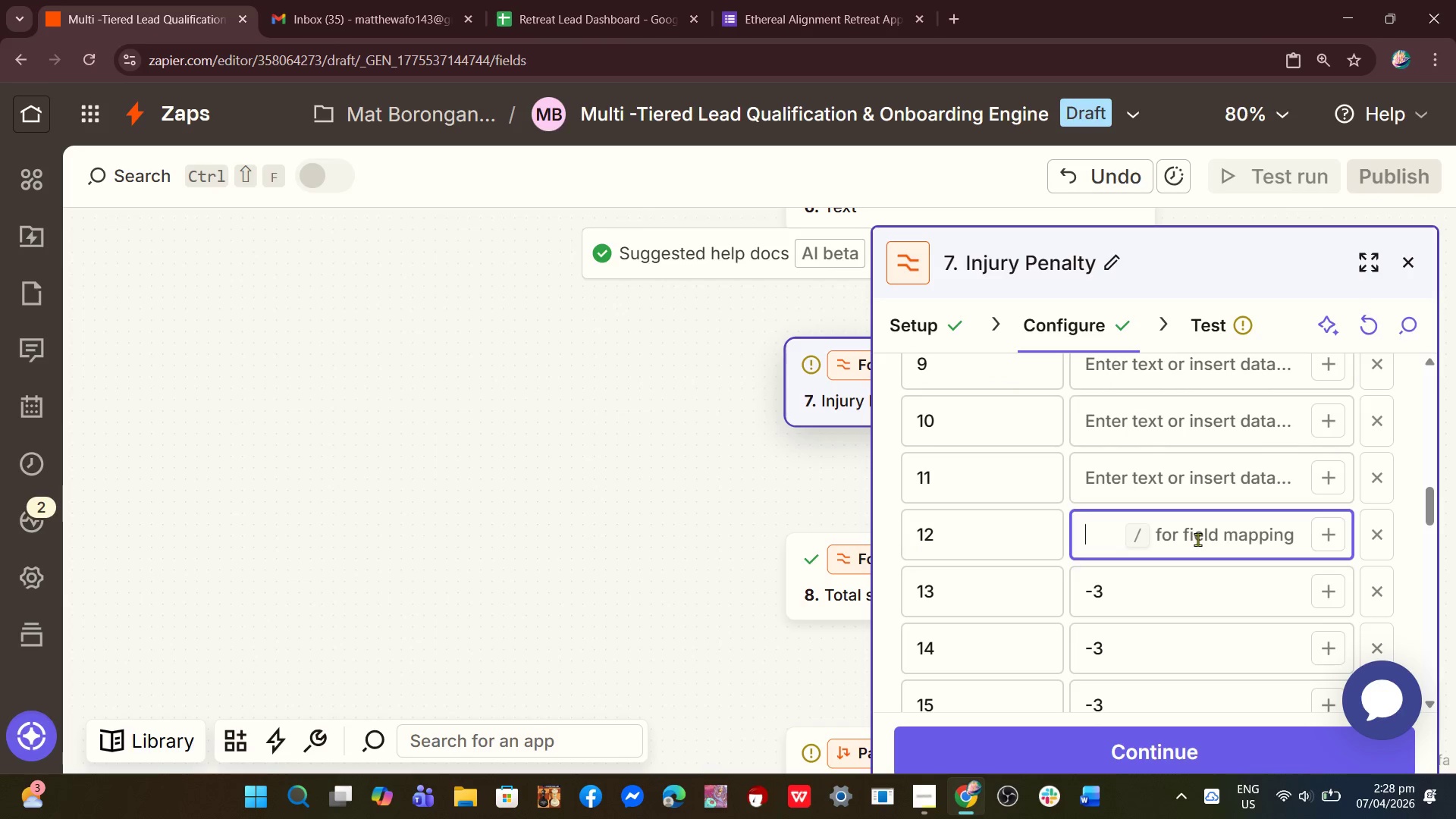 
key(Control+V)
 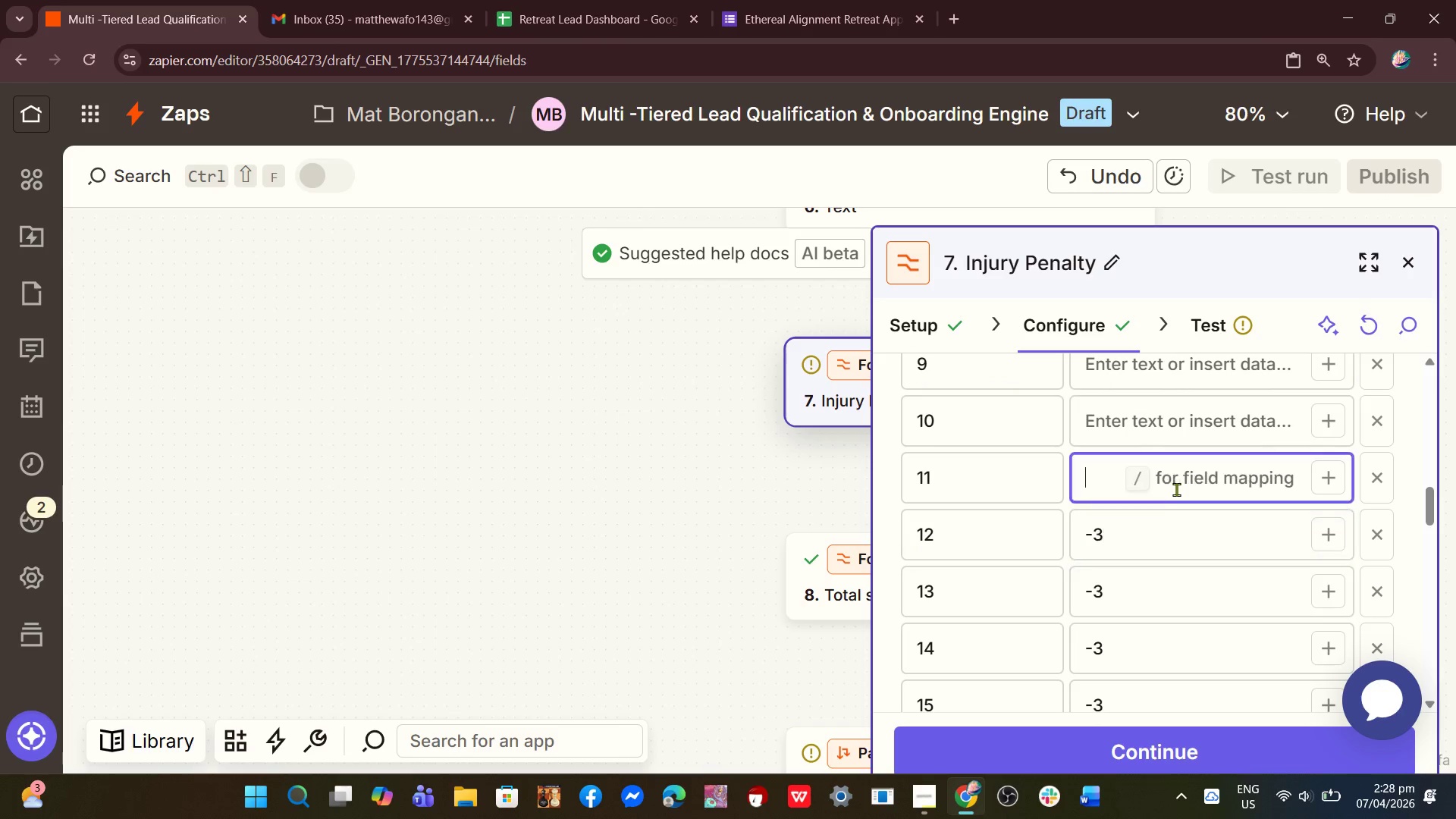 
left_click([1176, 489])
 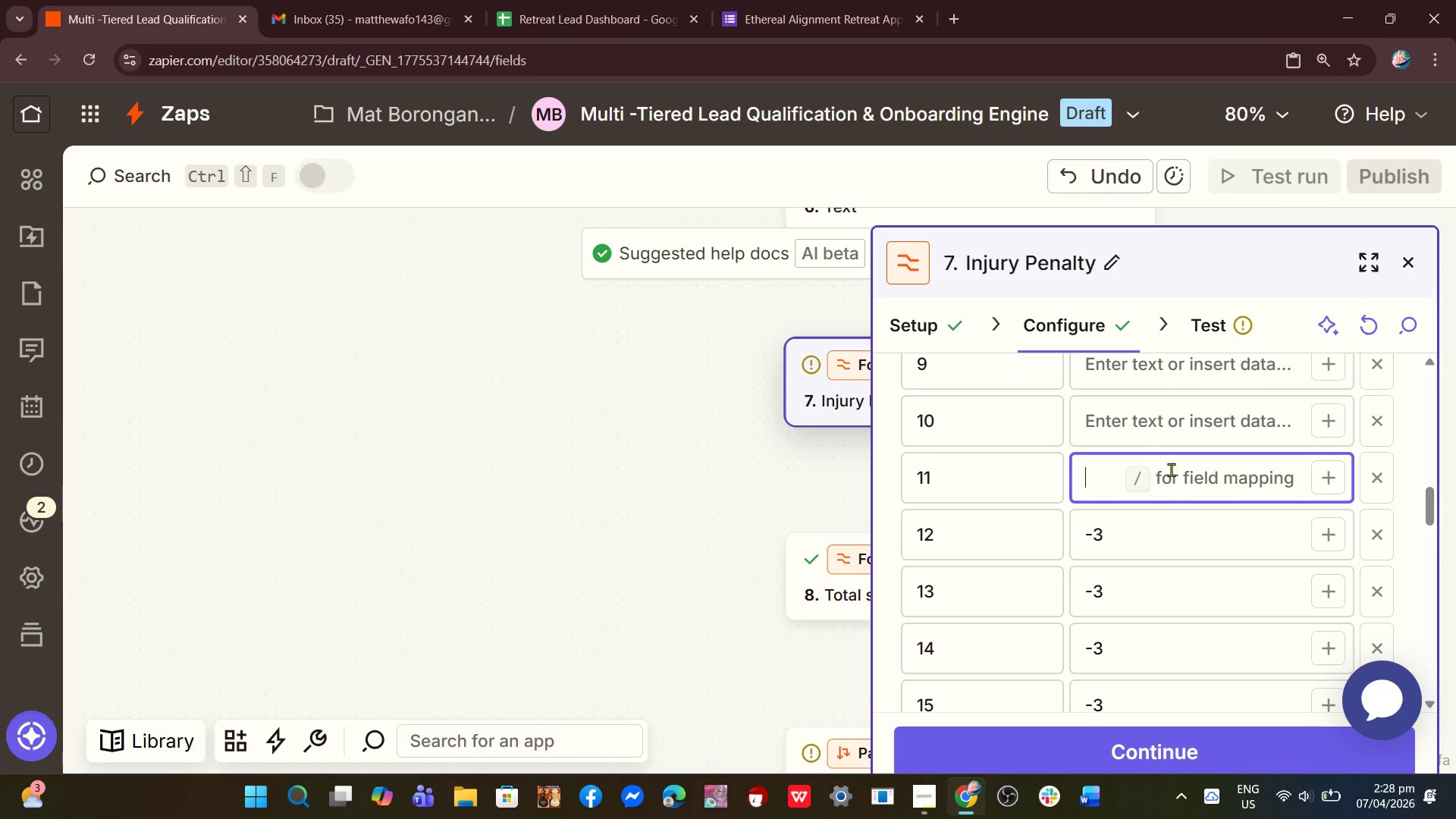 
key(Control+V)
 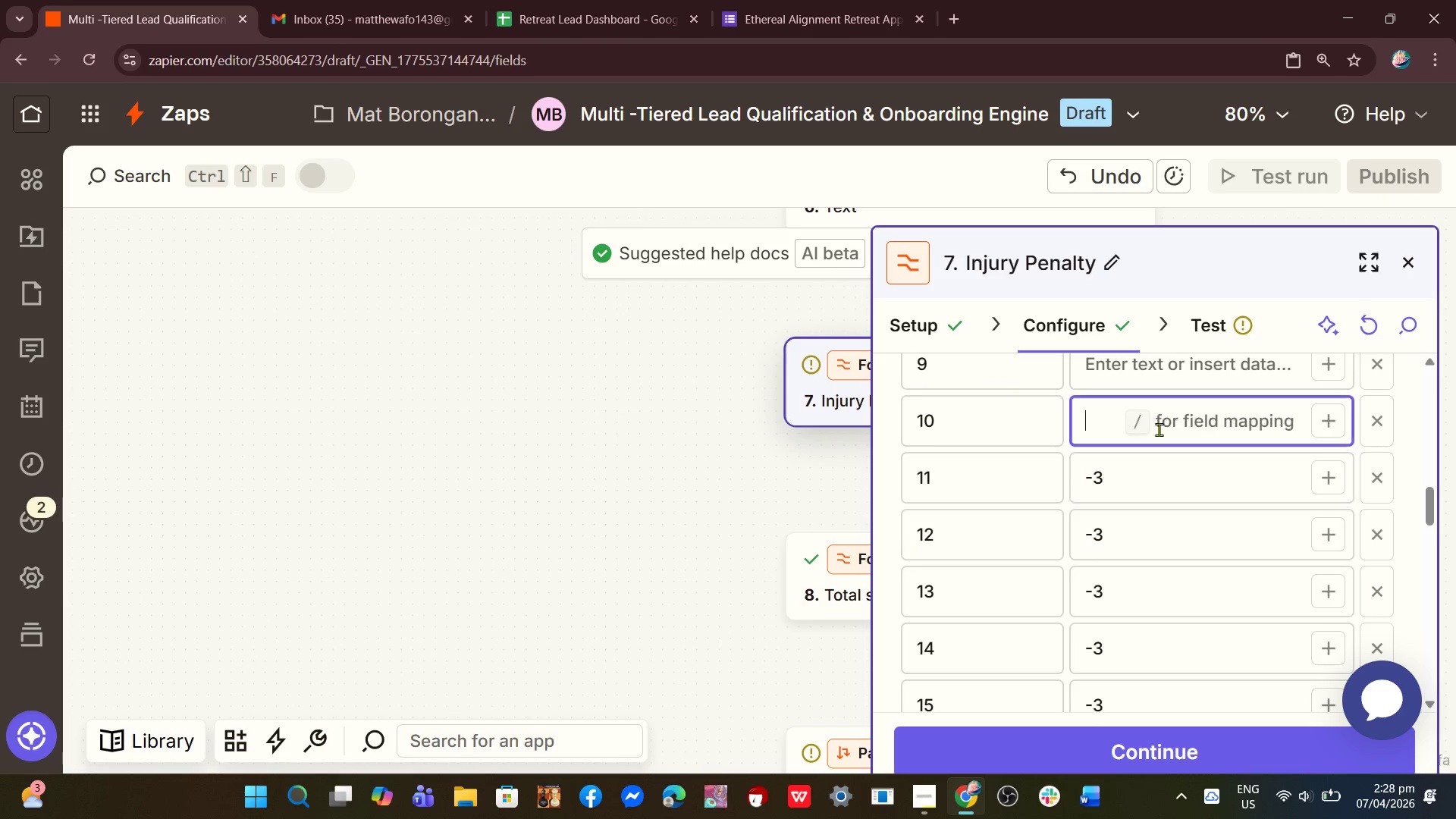 
left_click([1159, 429])
 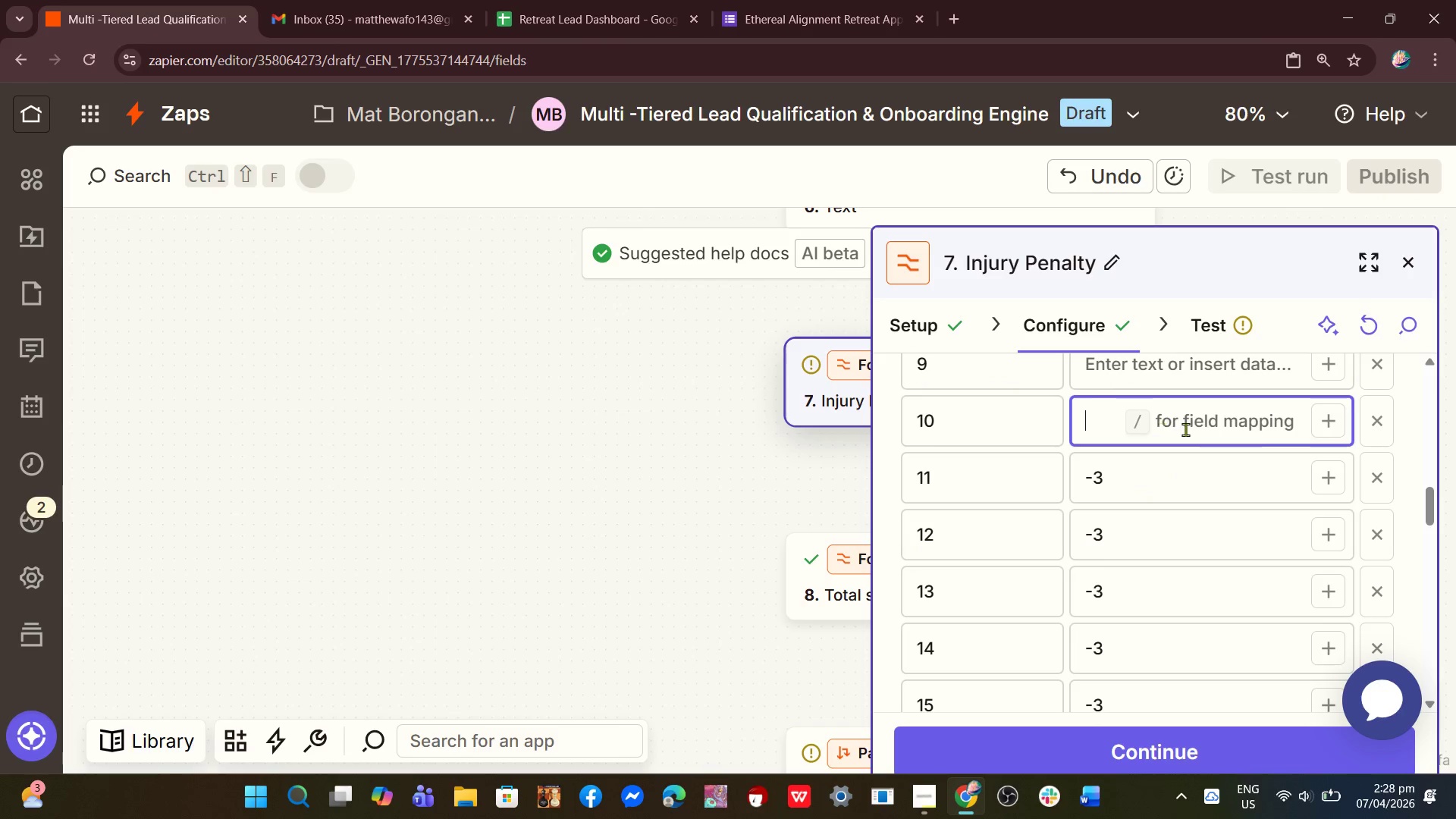 
key(Control+V)
 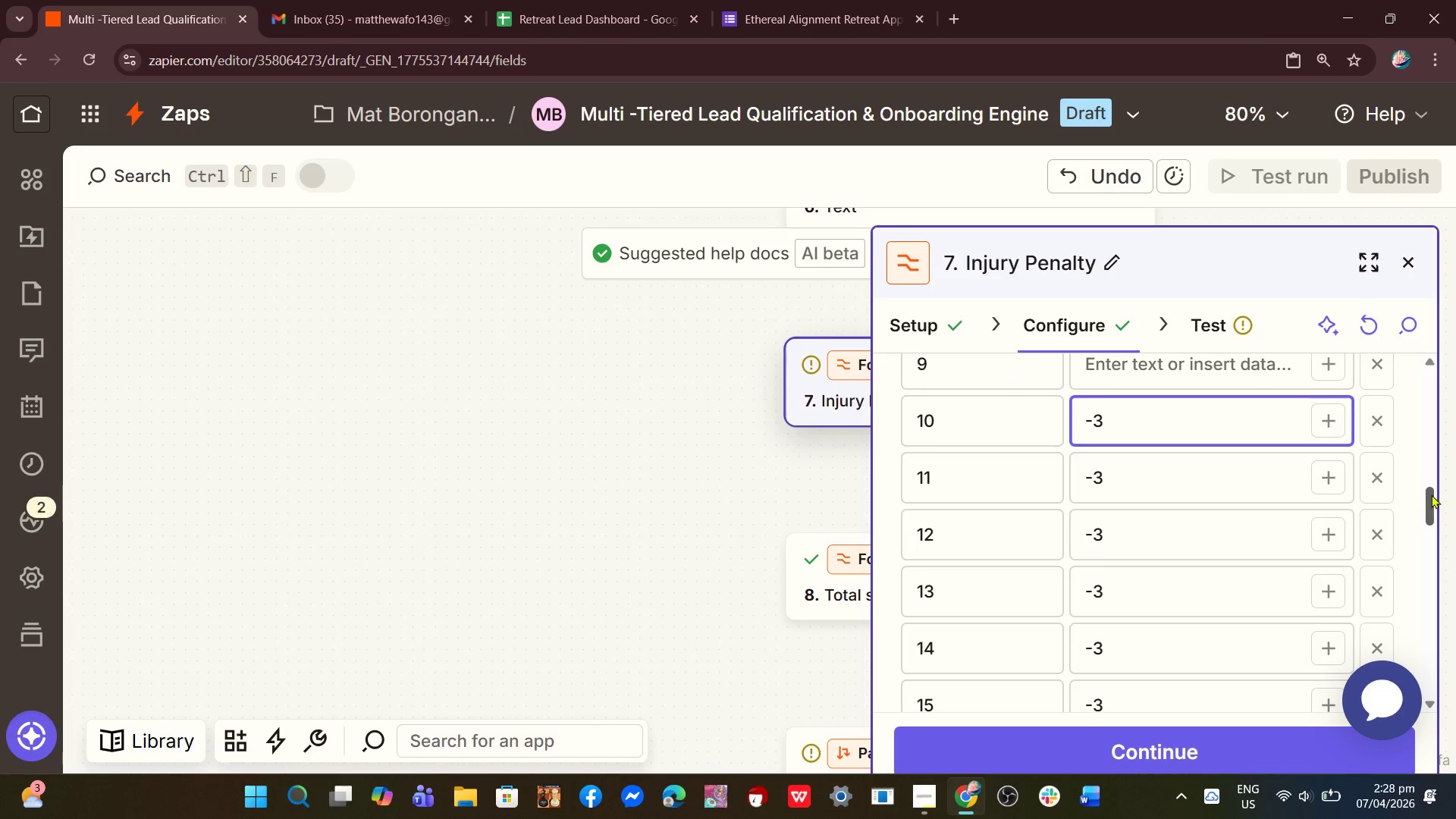 
left_click_drag(start_coordinate=[1432, 495], to_coordinate=[1432, 478])
 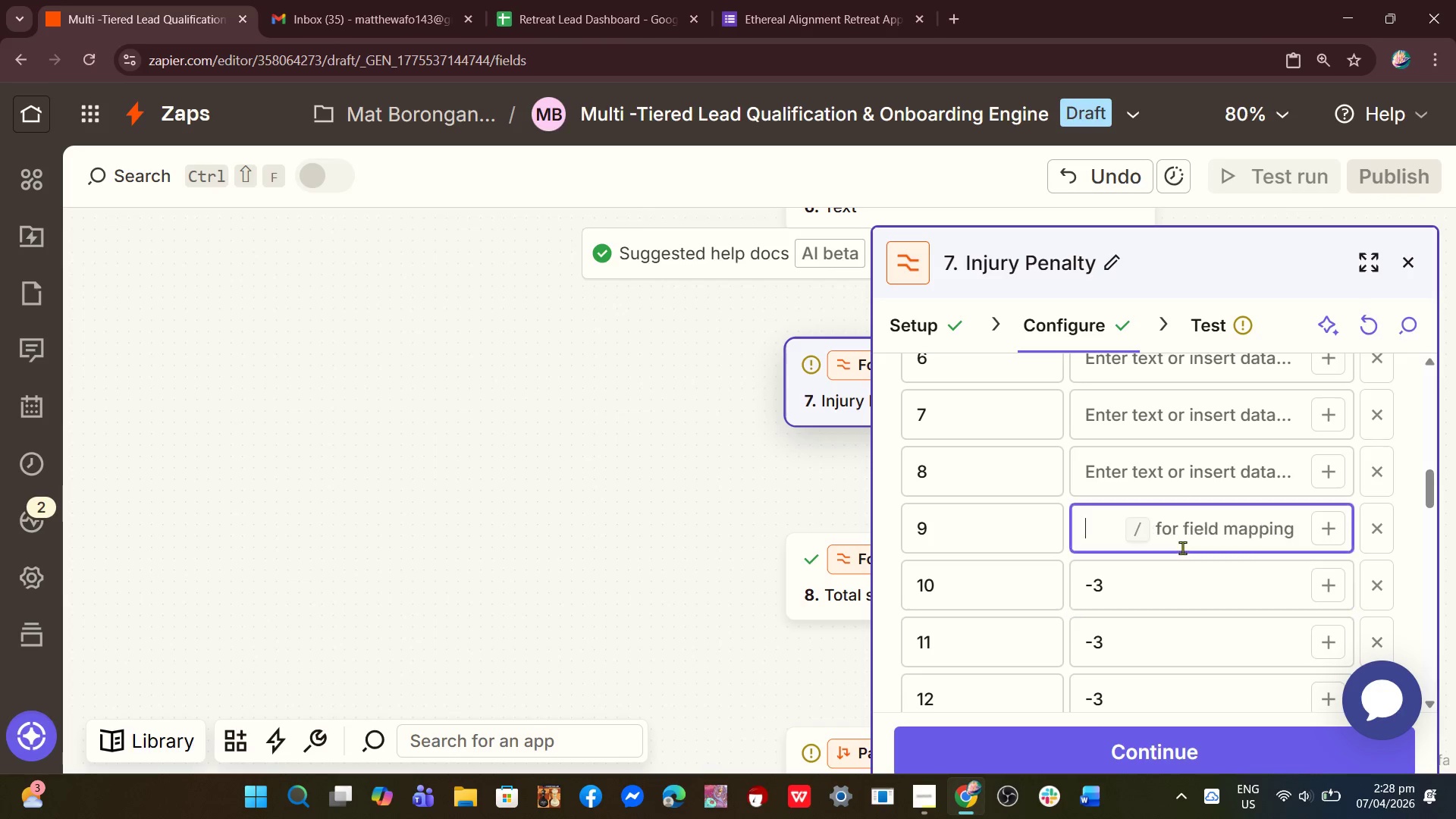 
left_click([1182, 548])
 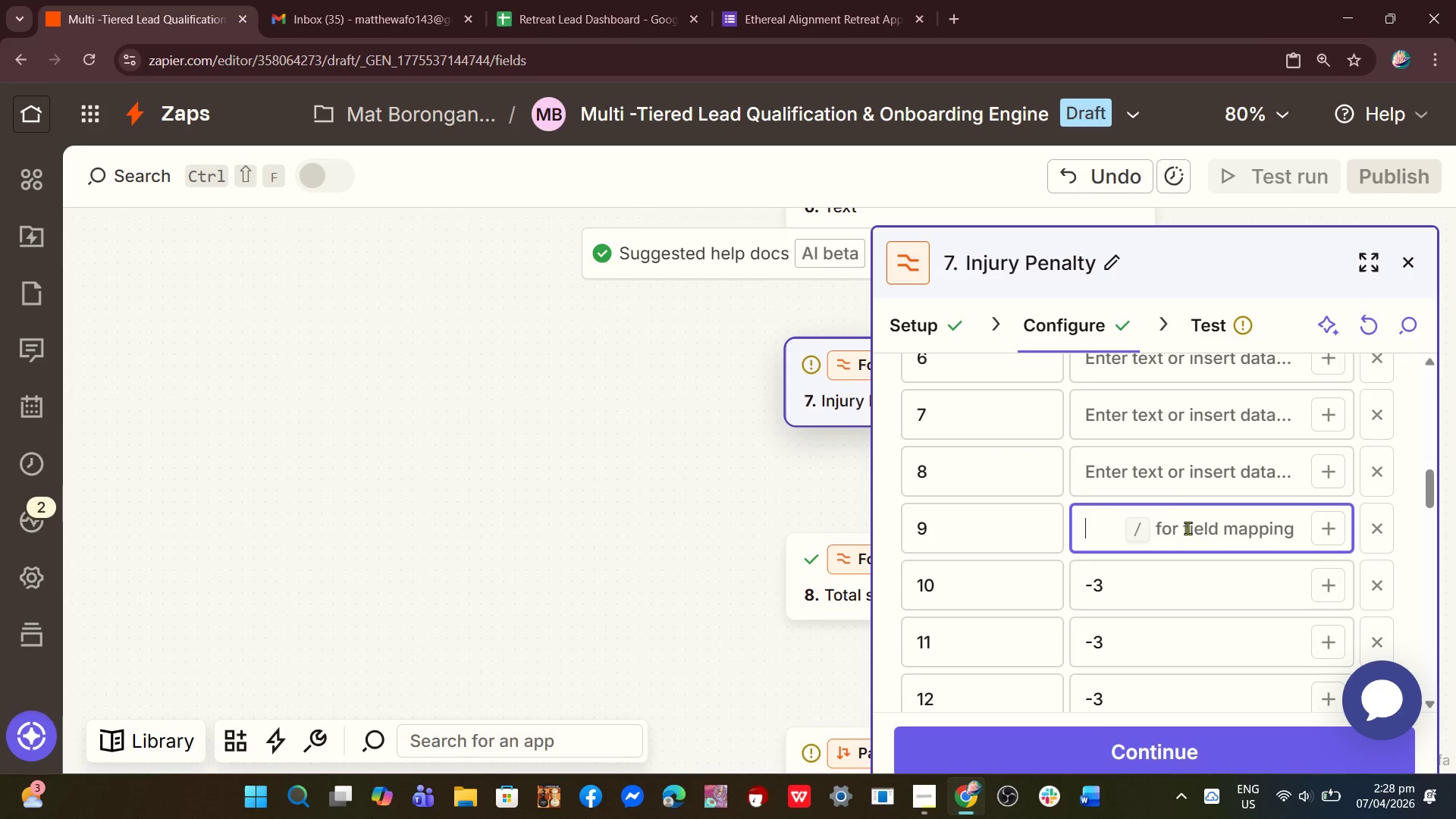 
key(Control+V)
 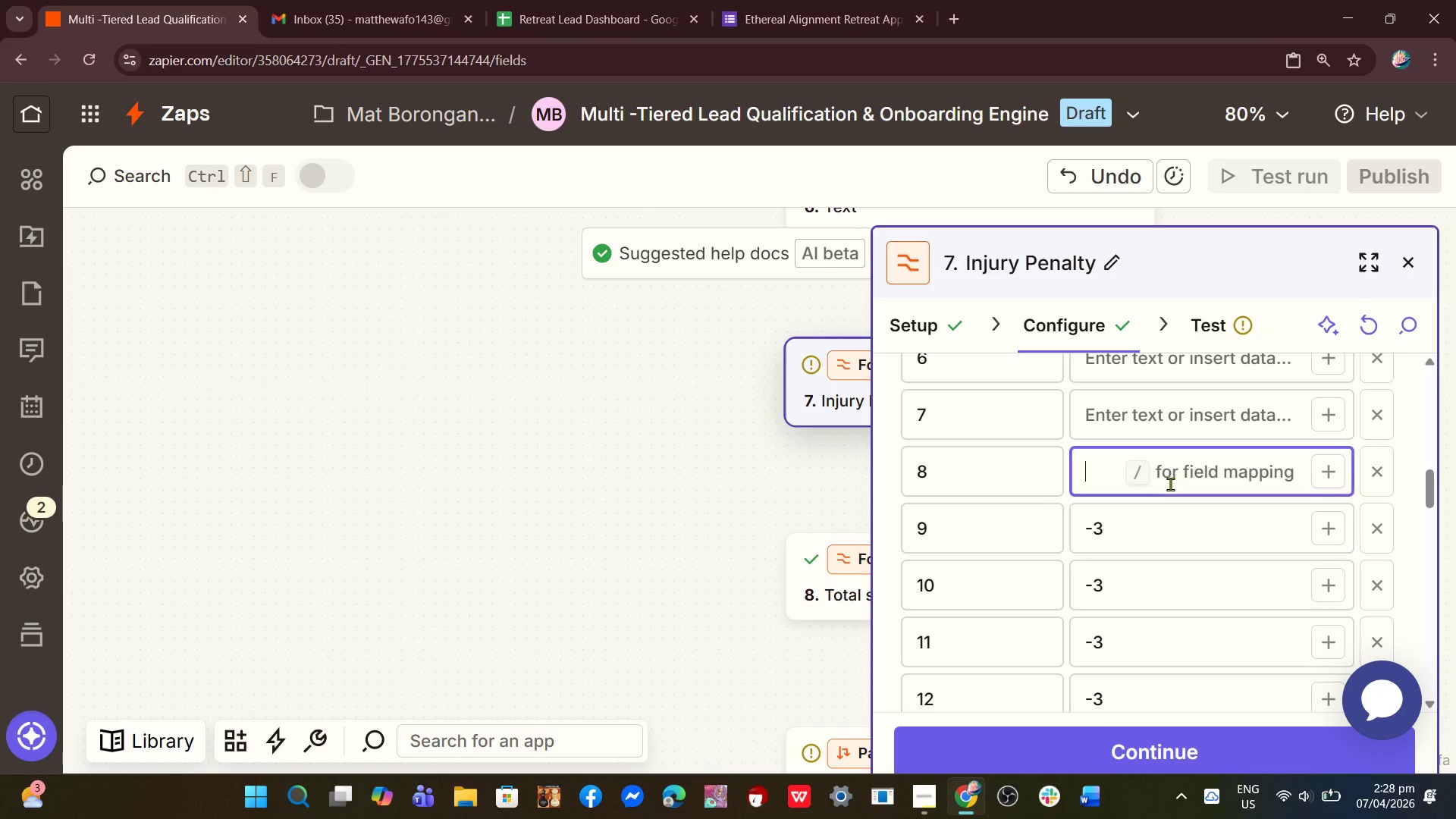 
left_click([1170, 484])
 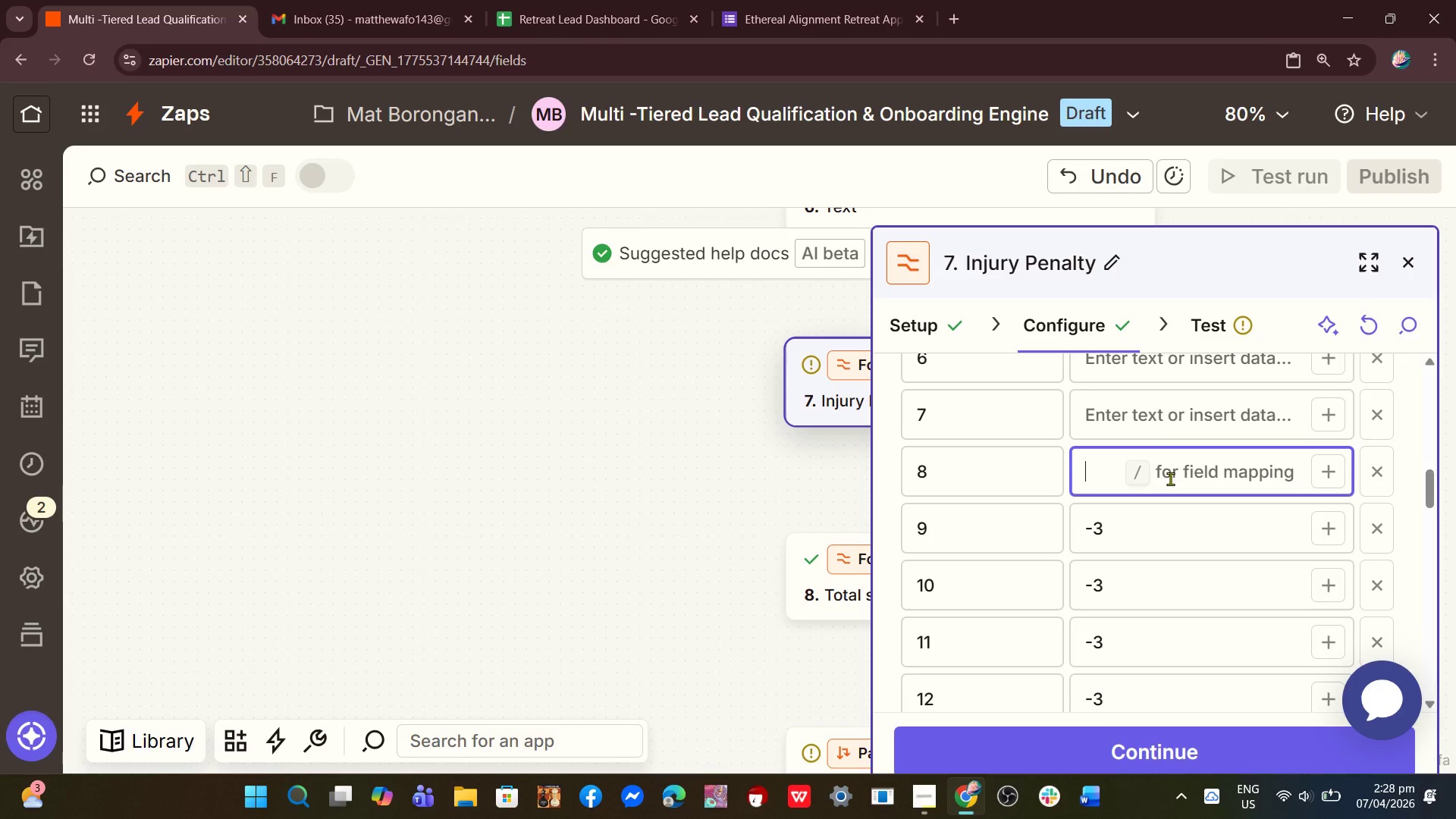 
key(Control+V)
 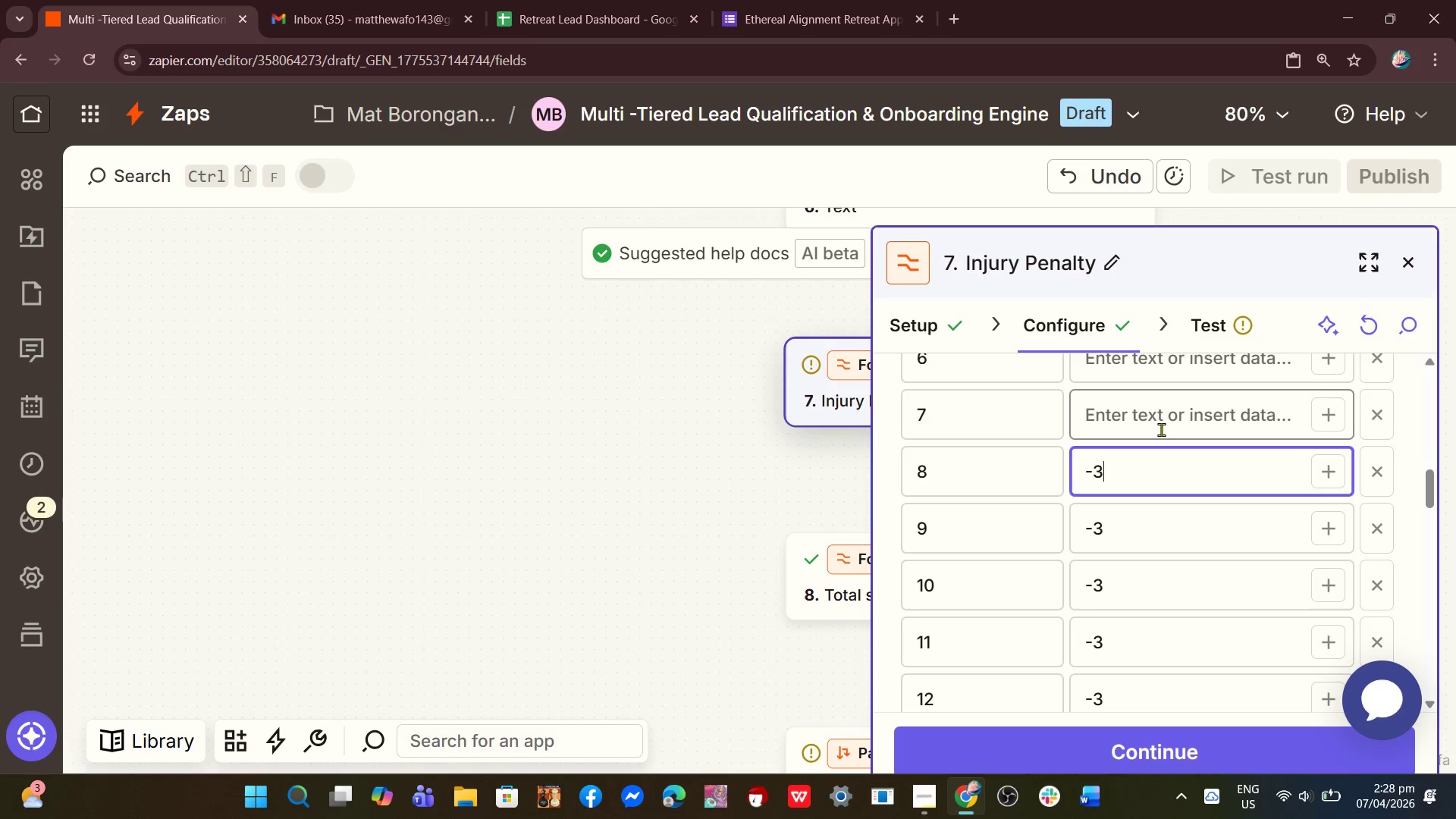 
left_click([1161, 429])
 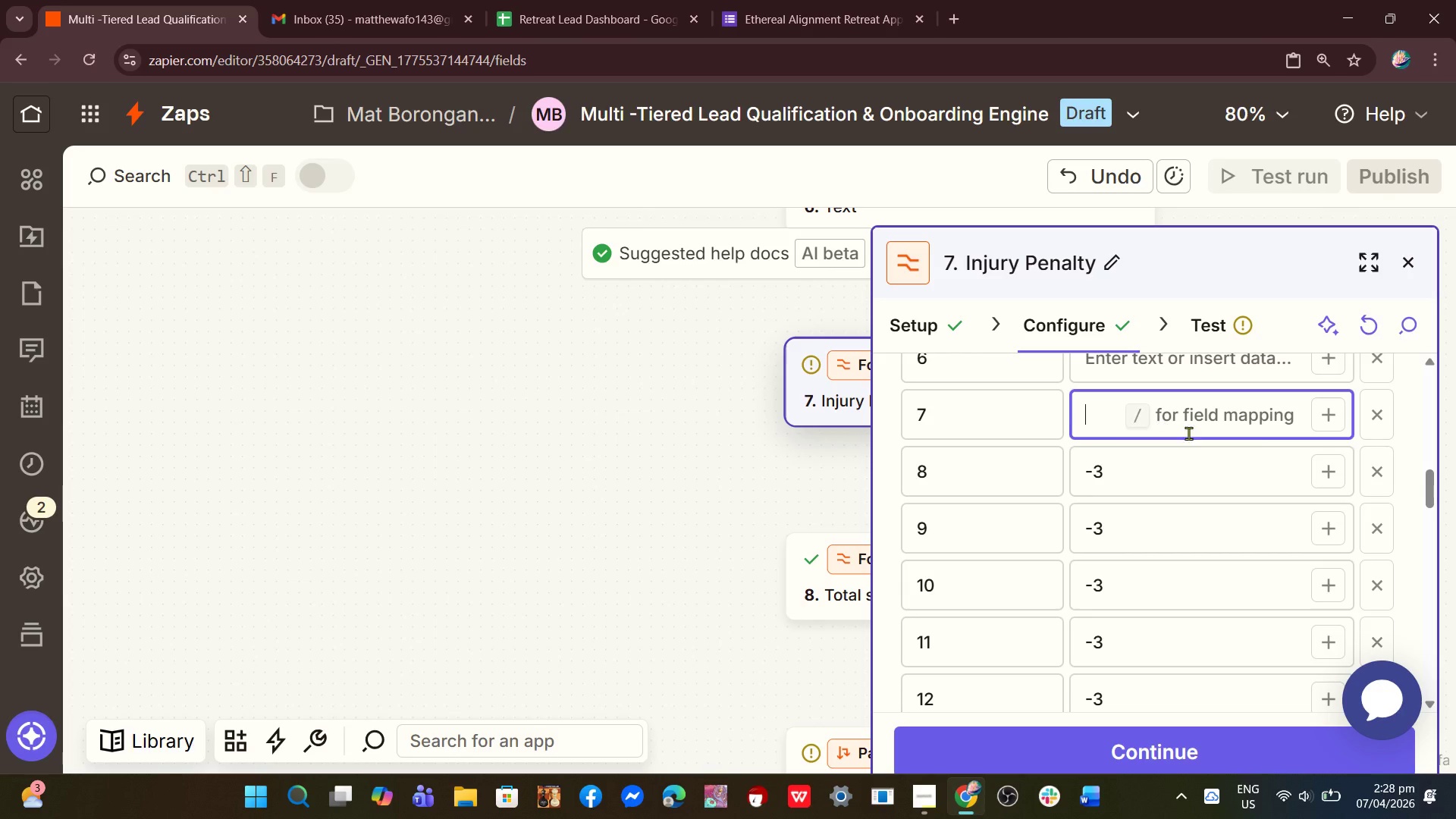 
key(Control+V)
 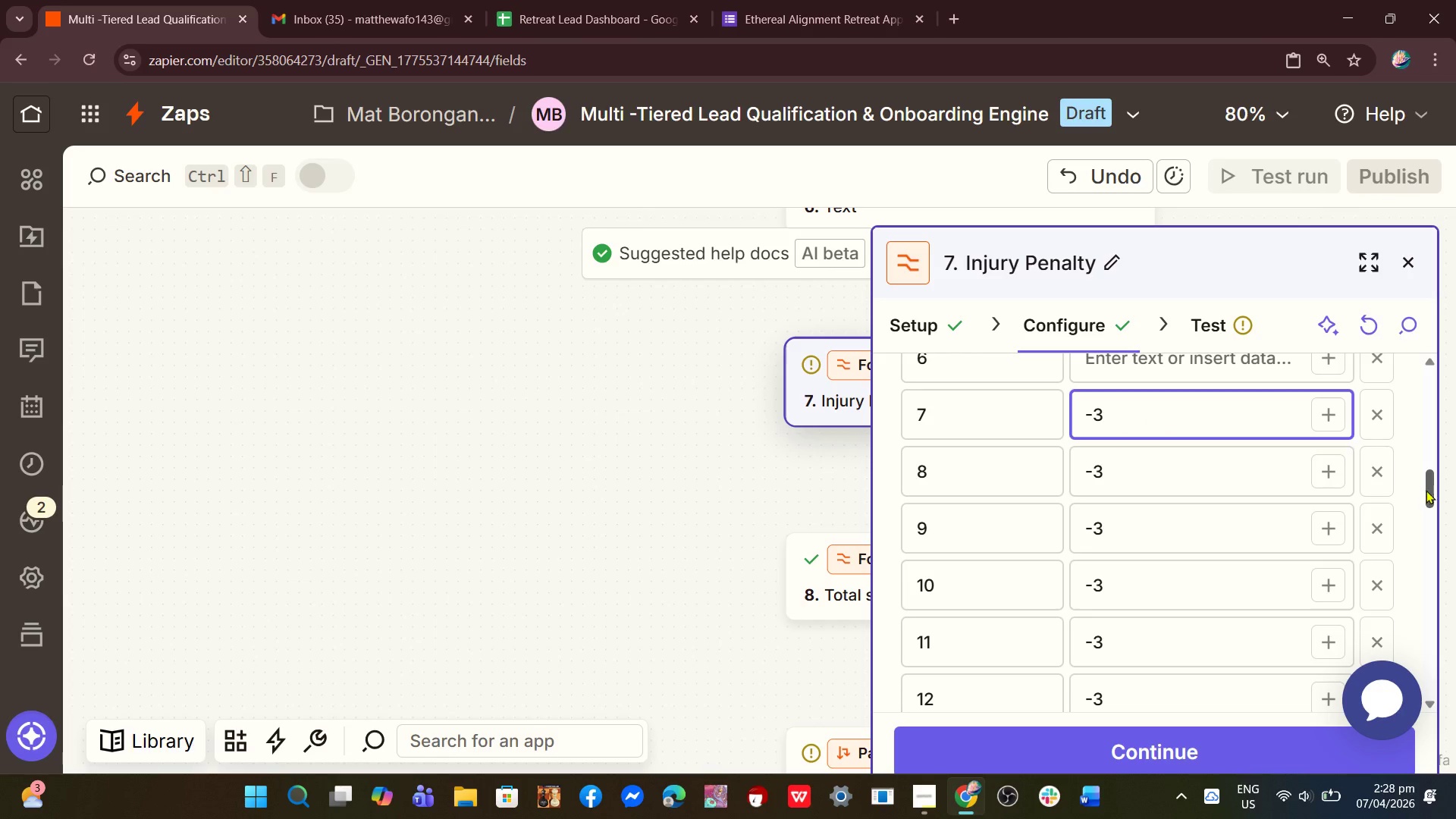 
left_click_drag(start_coordinate=[1426, 490], to_coordinate=[1429, 464])
 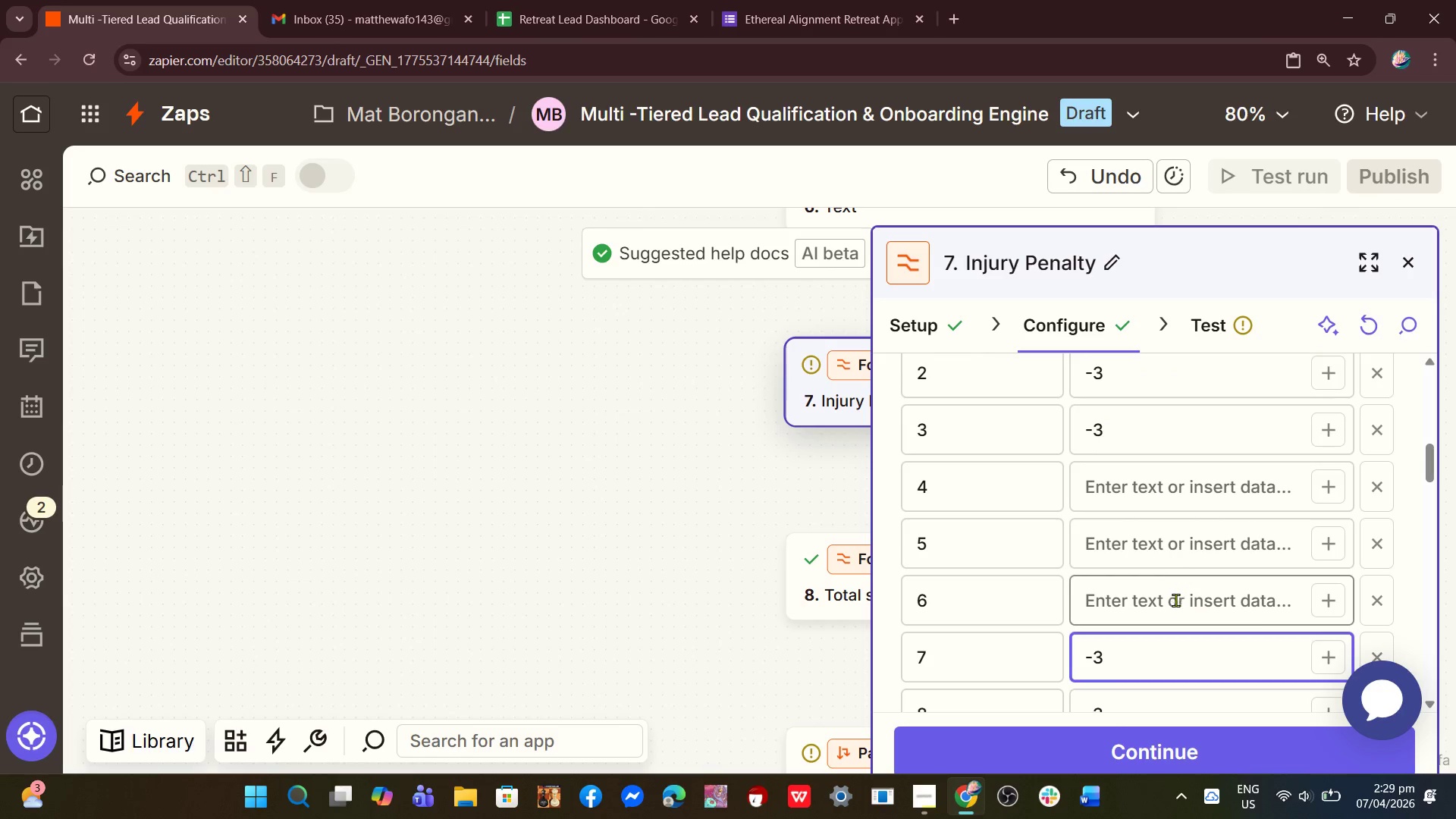 
left_click([1175, 600])
 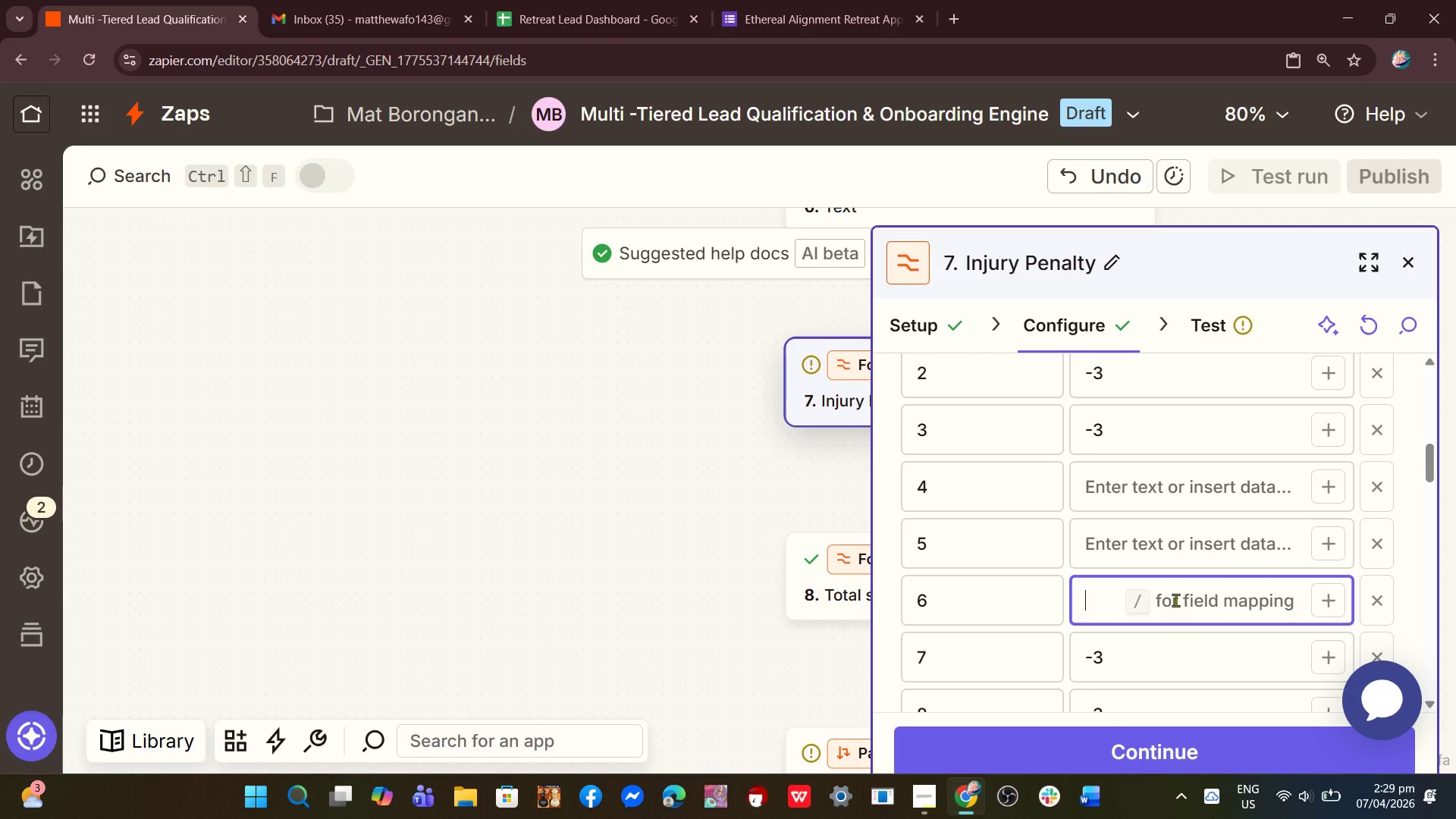 
key(Control+V)
 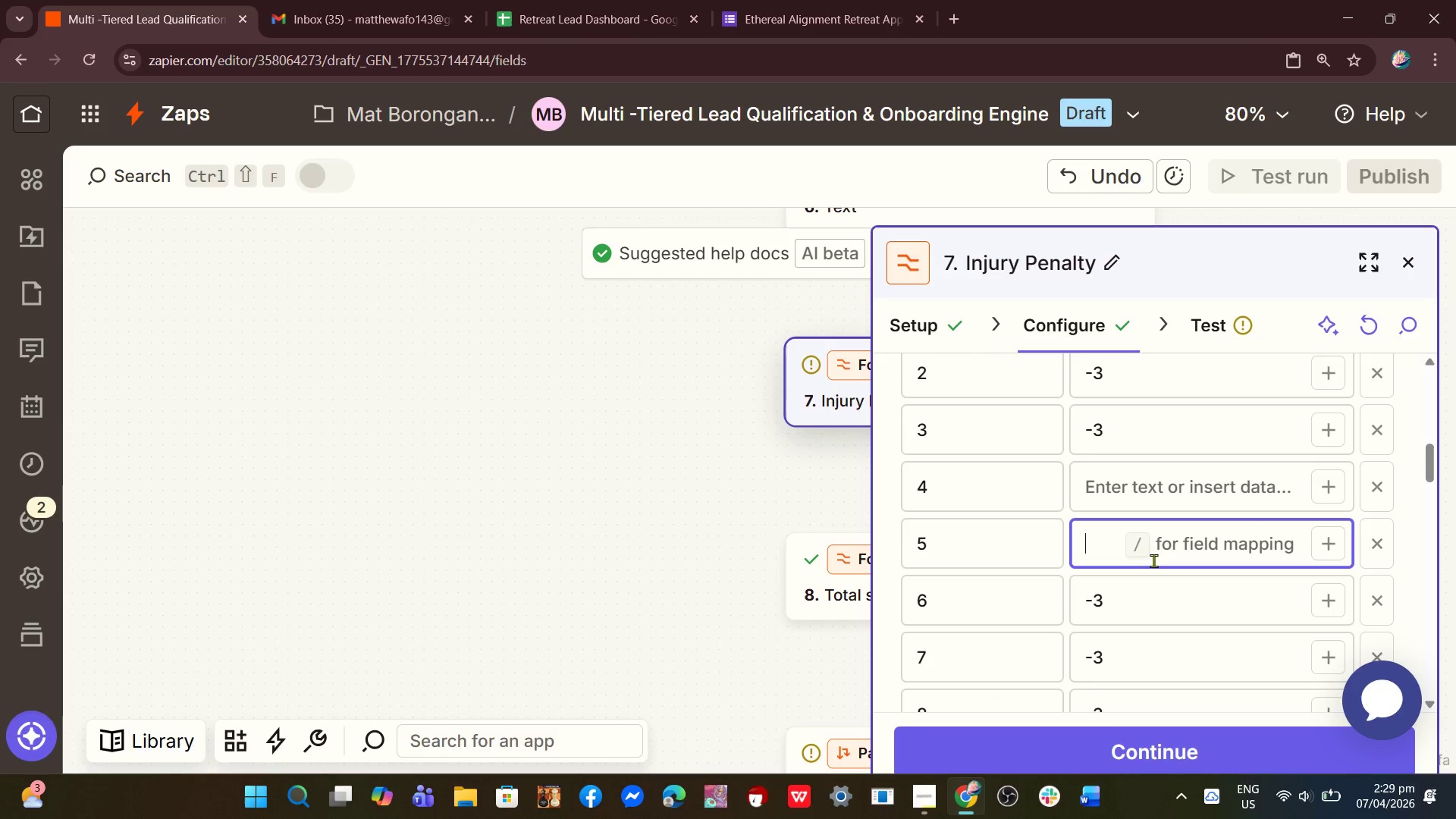 
key(Control+V)
 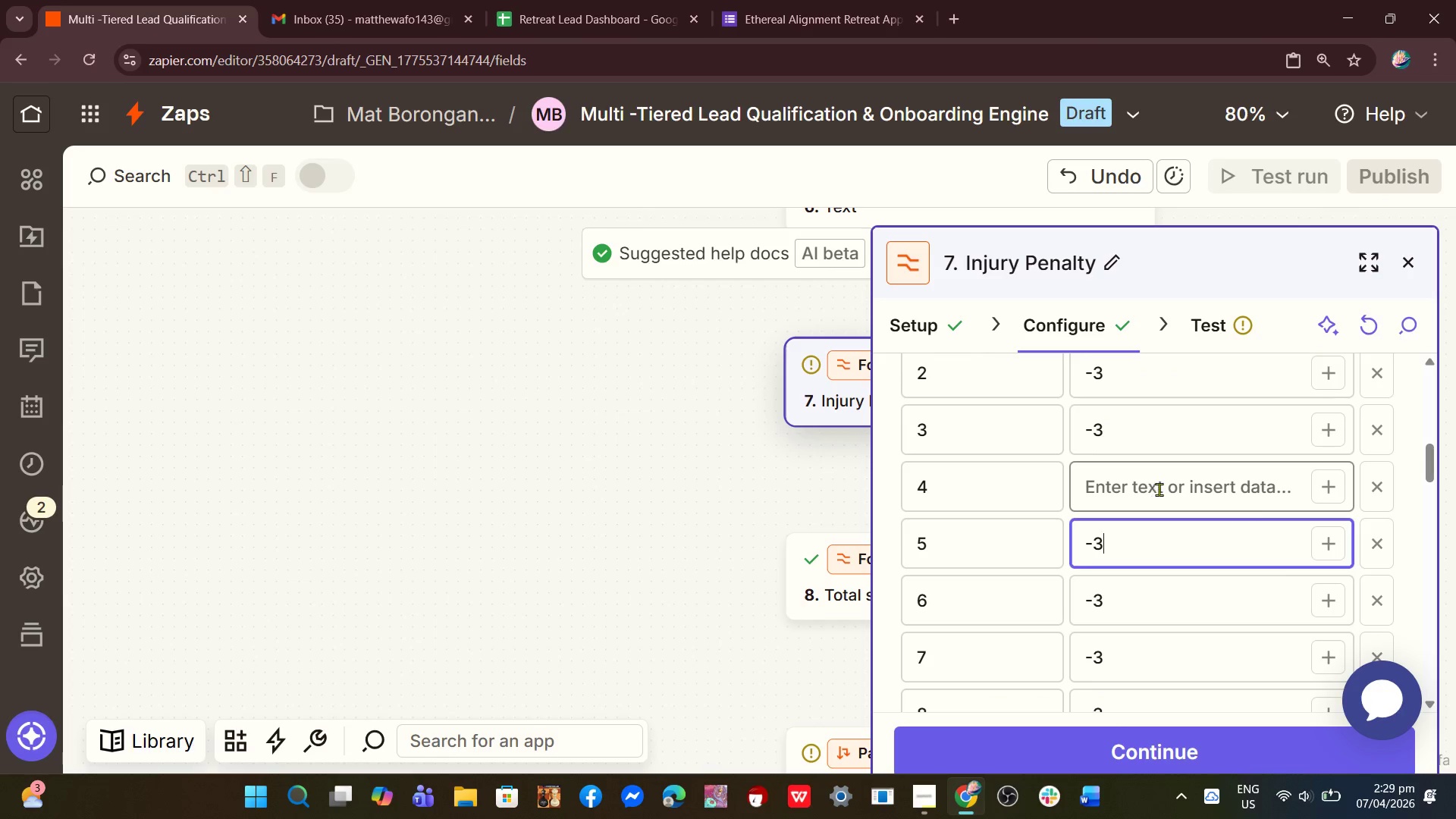 
left_click([1159, 489])
 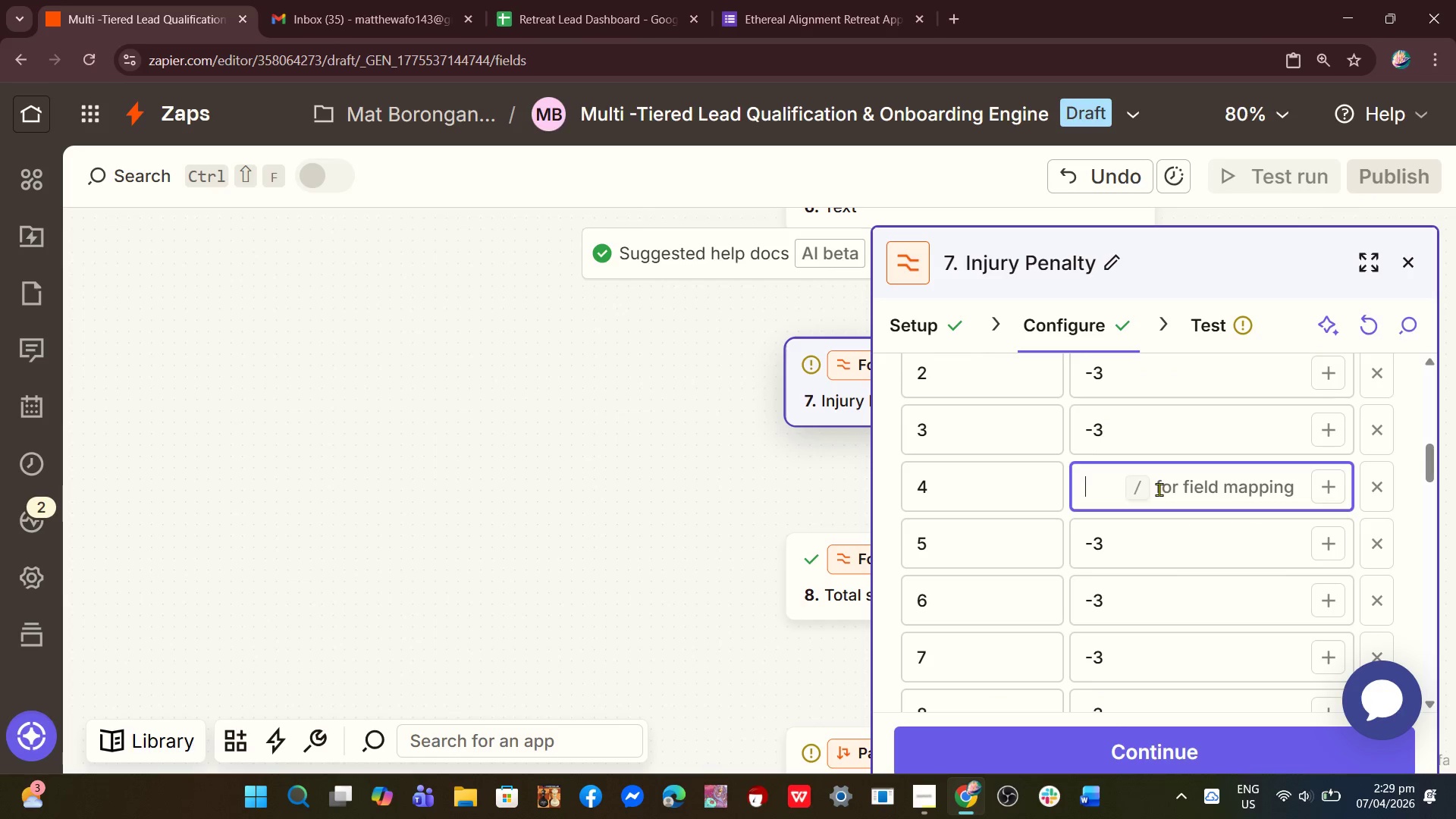 
key(Control+V)
 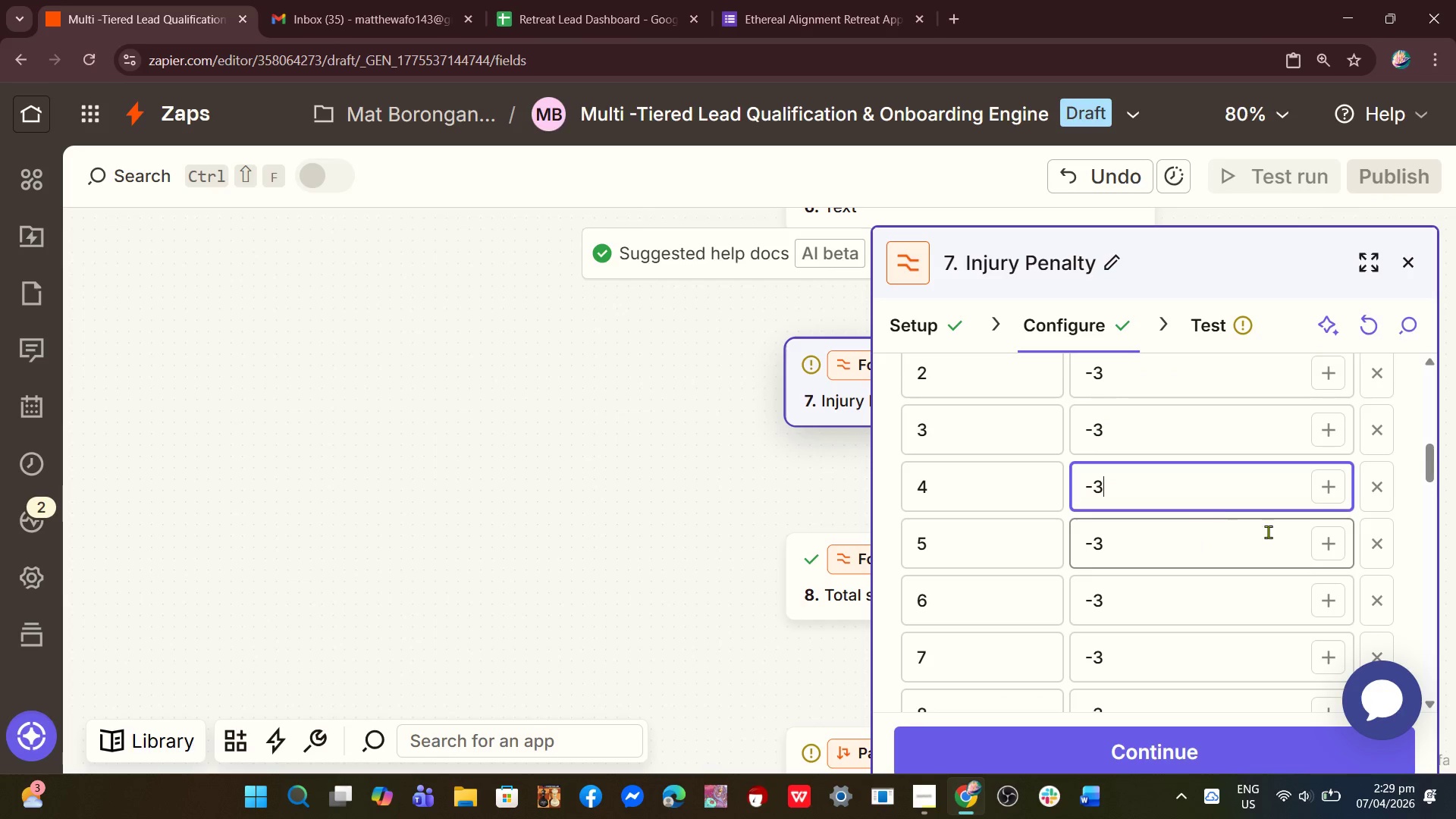 
scroll: coordinate [1282, 538], scroll_direction: down, amount: 2.0
 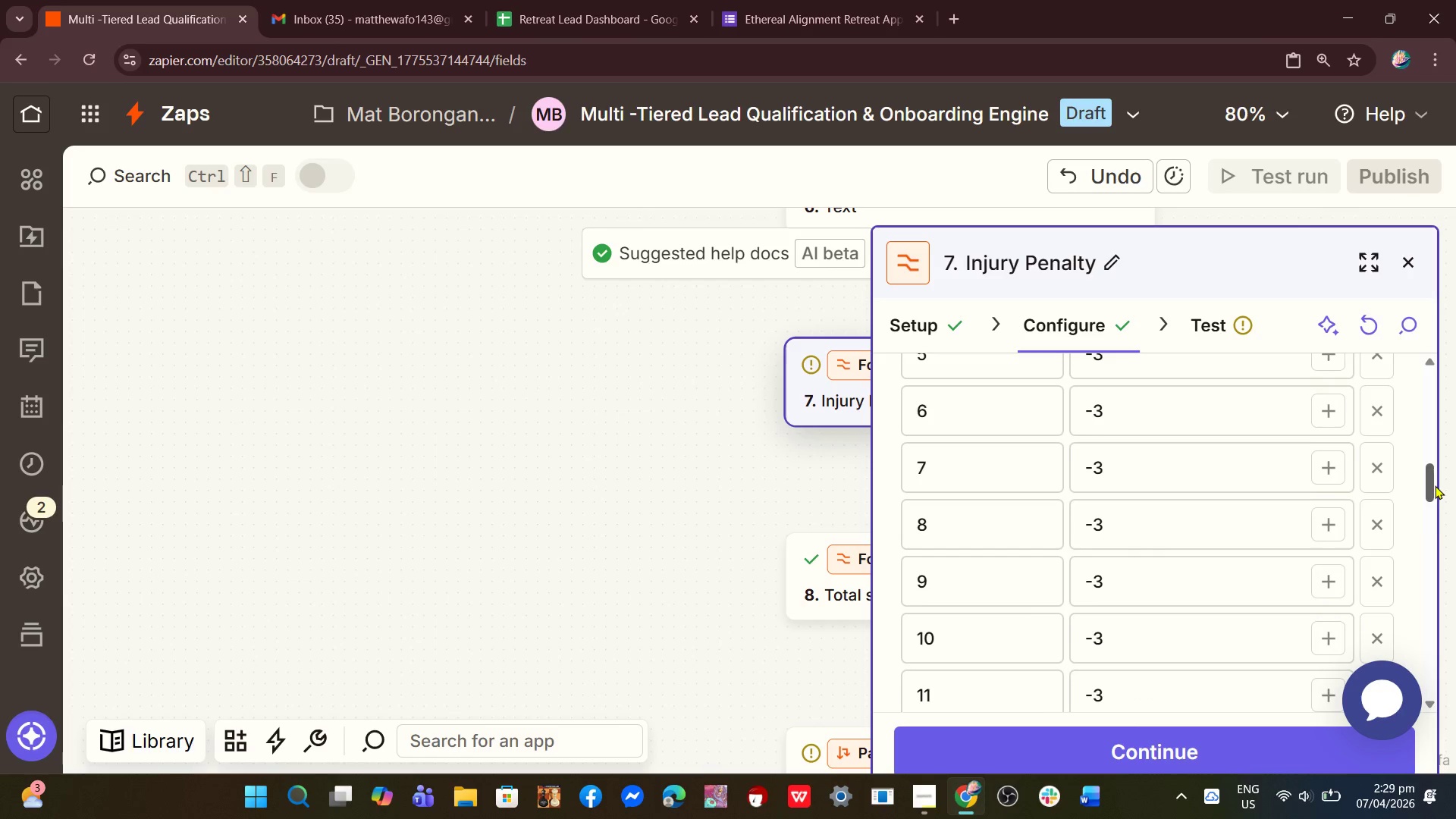 
left_click_drag(start_coordinate=[1435, 485], to_coordinate=[1423, 697])
 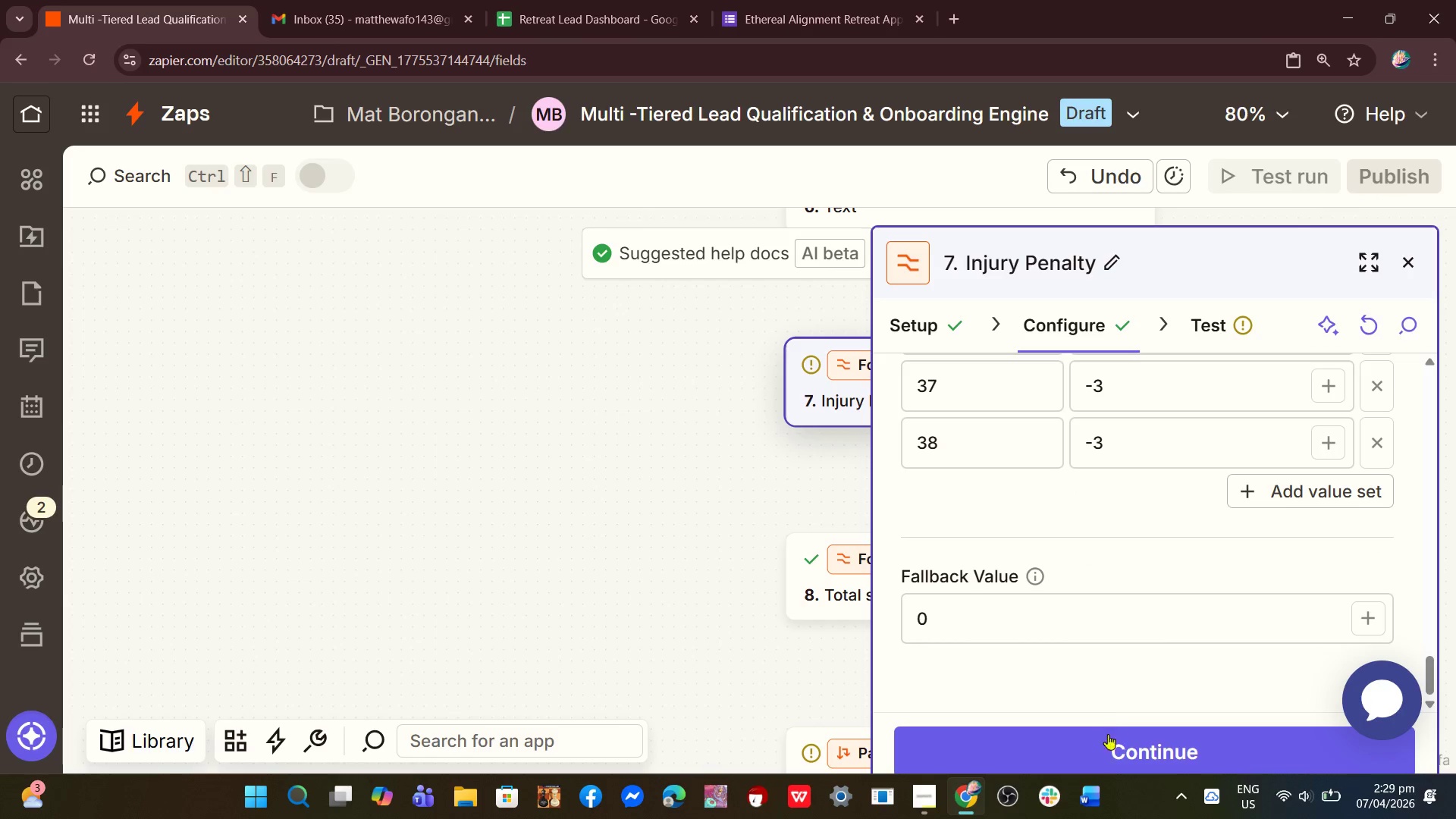 
left_click([1111, 748])
 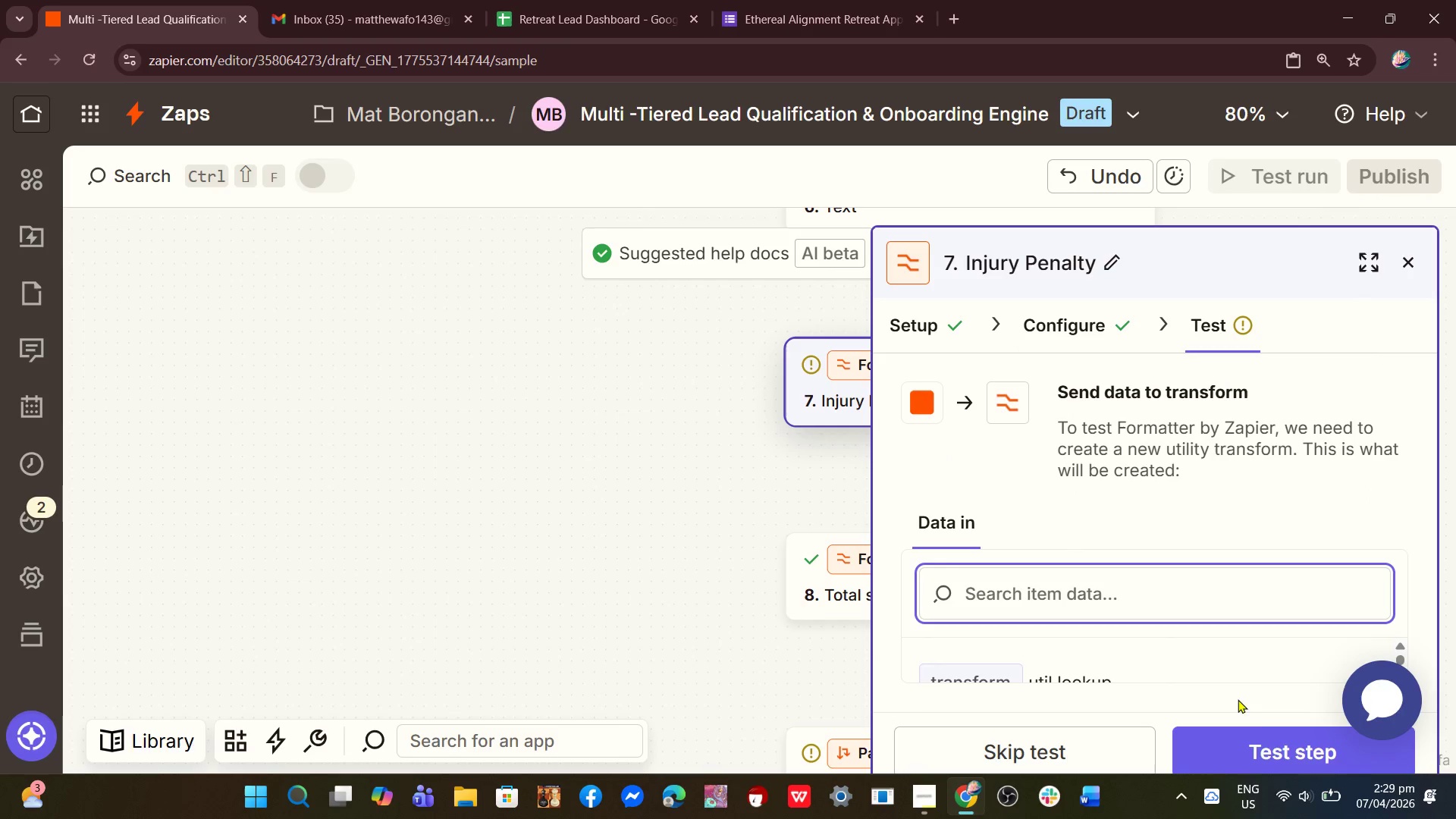 
left_click([1263, 752])
 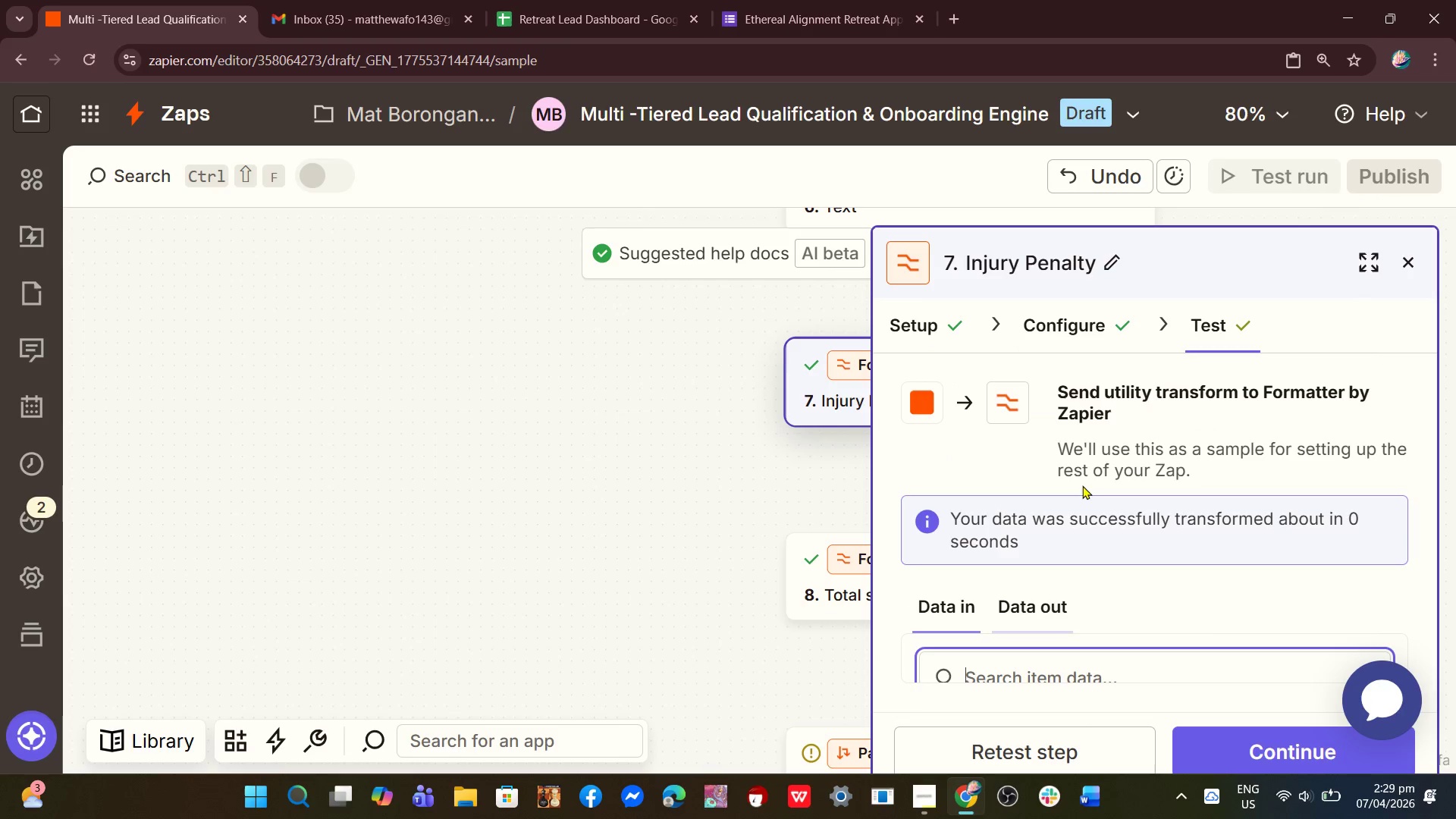 
scroll: coordinate [1082, 485], scroll_direction: down, amount: 2.0
 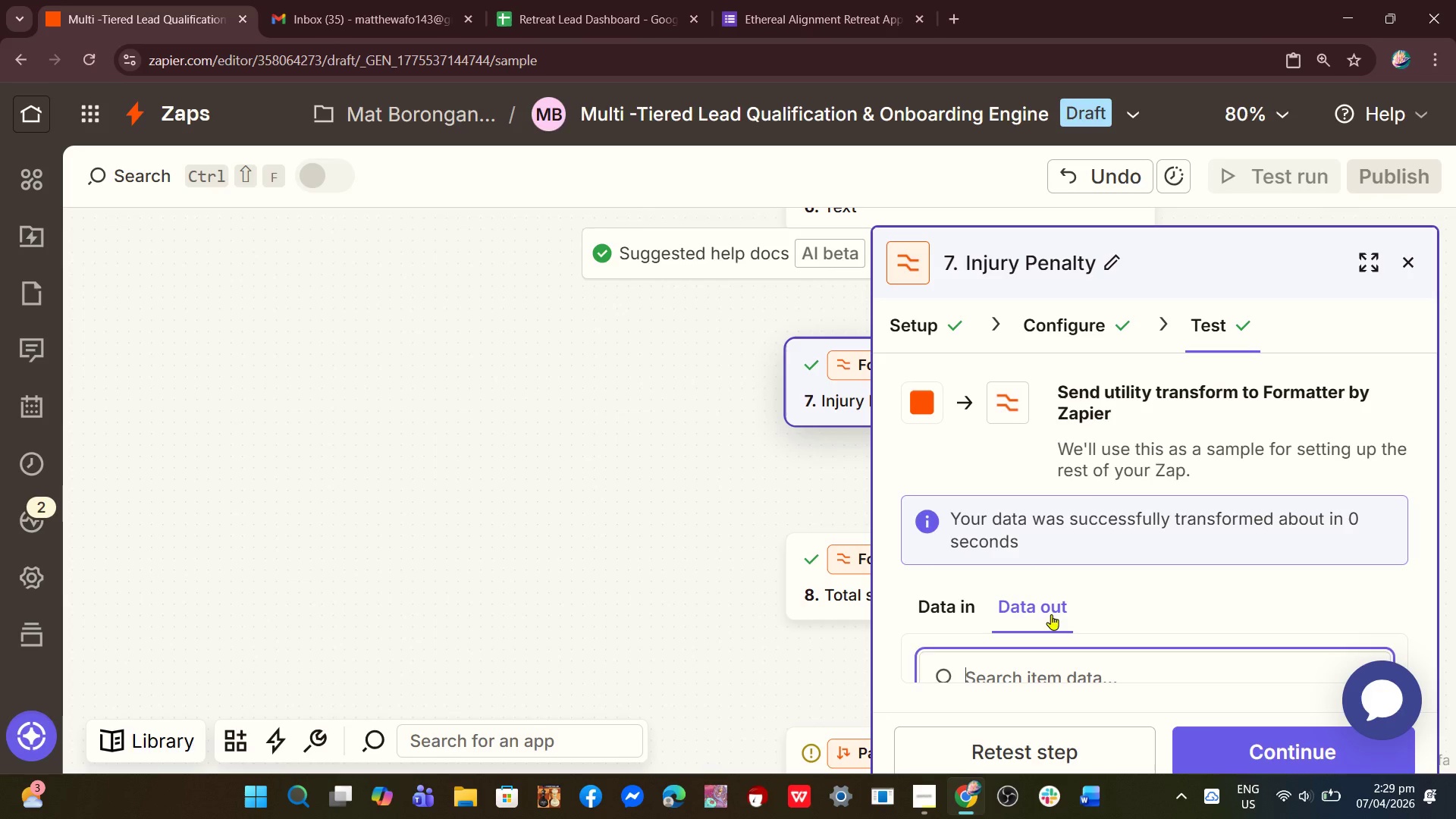 
left_click([1051, 614])
 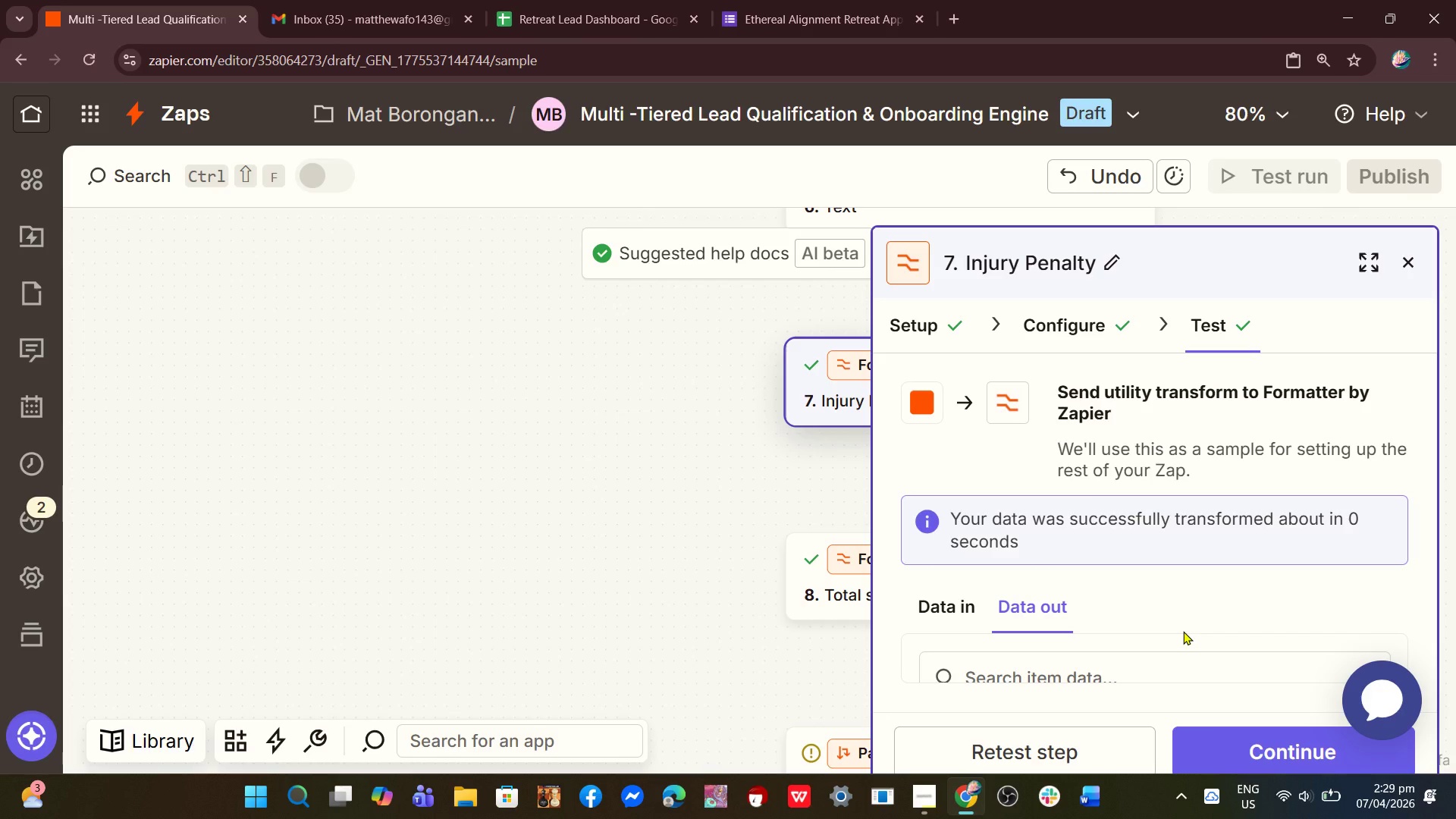 
scroll: coordinate [1185, 651], scroll_direction: down, amount: 6.0
 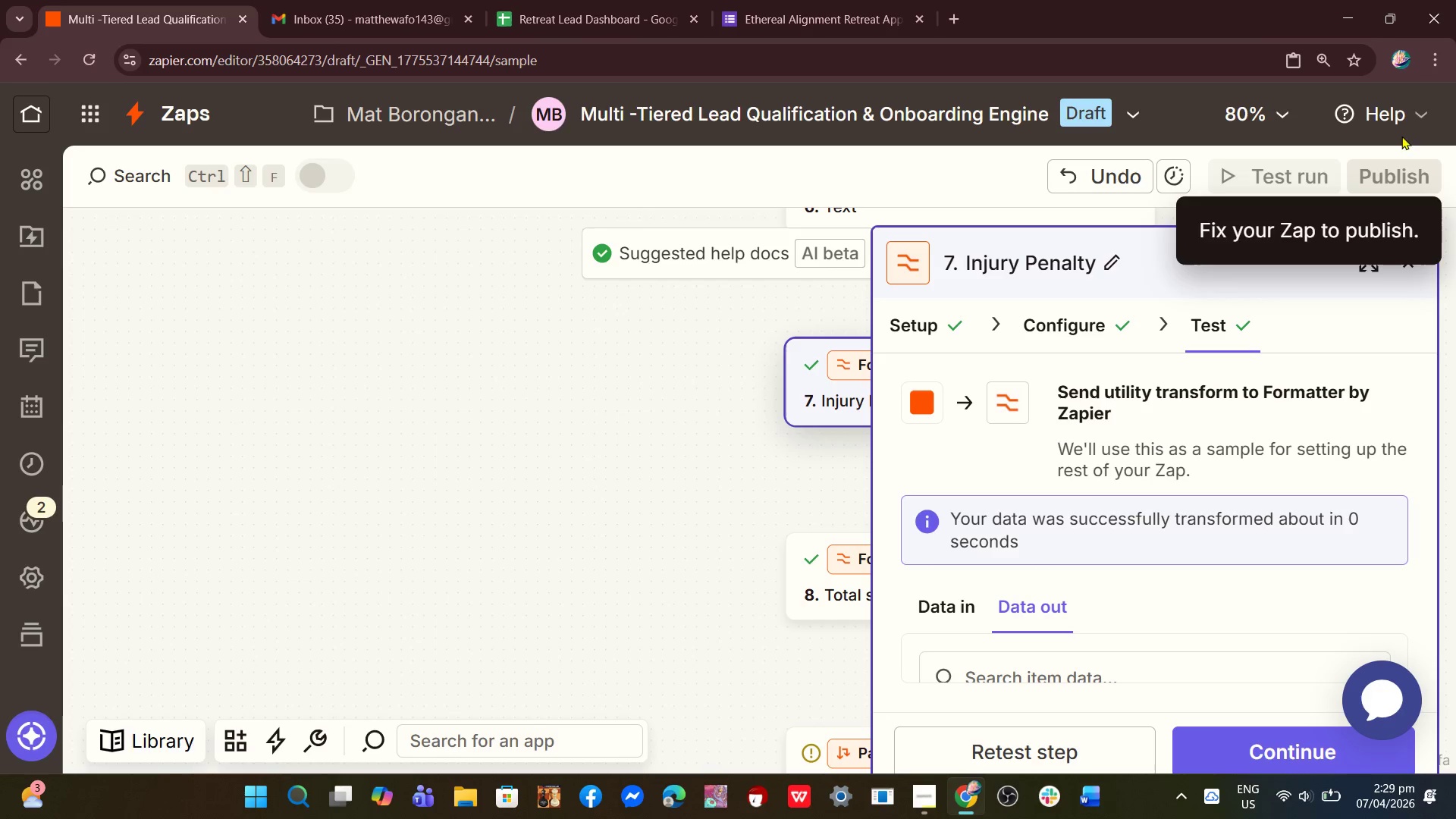 
left_click([1436, 61])
 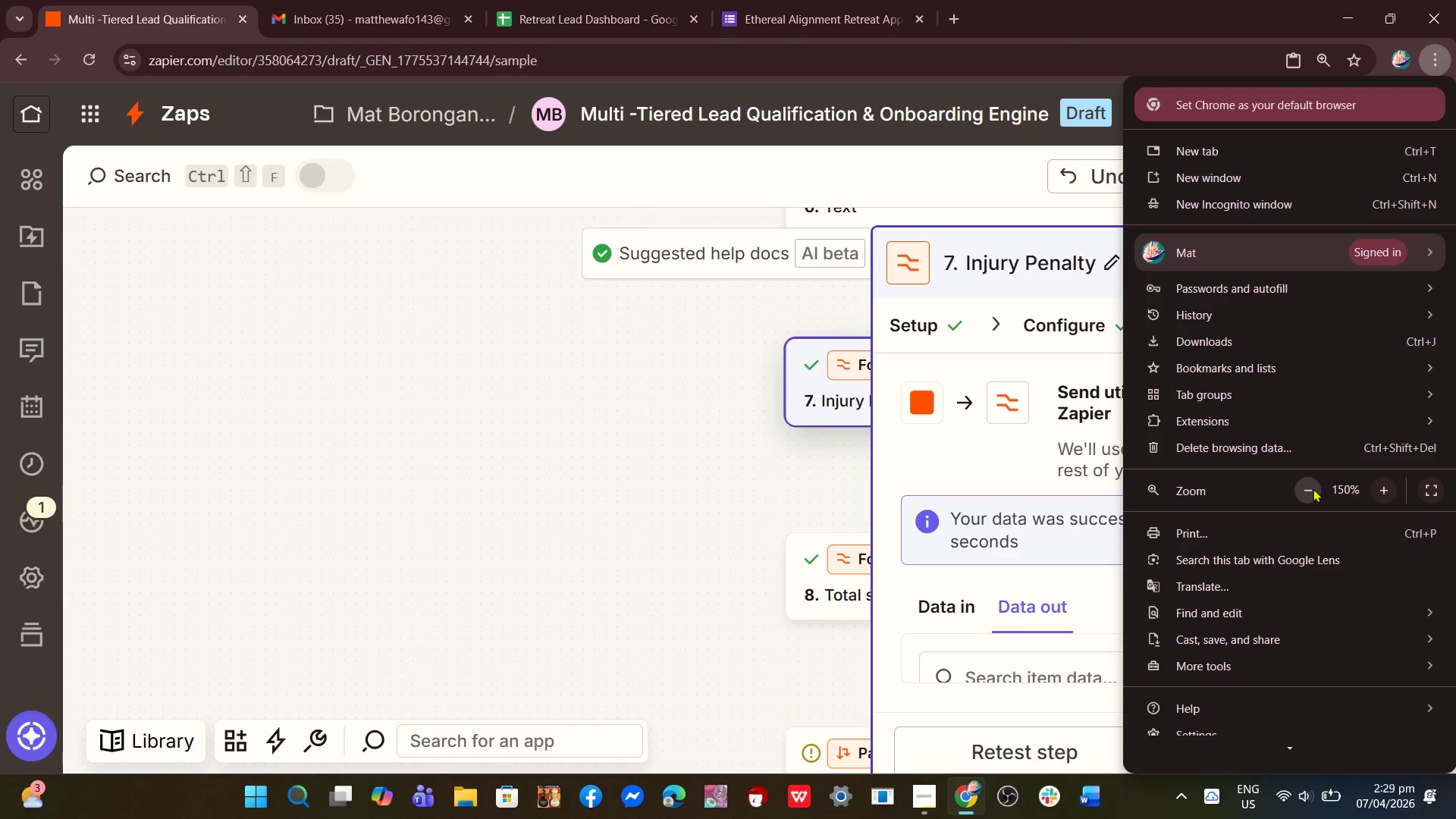 
double_click([1310, 492])
 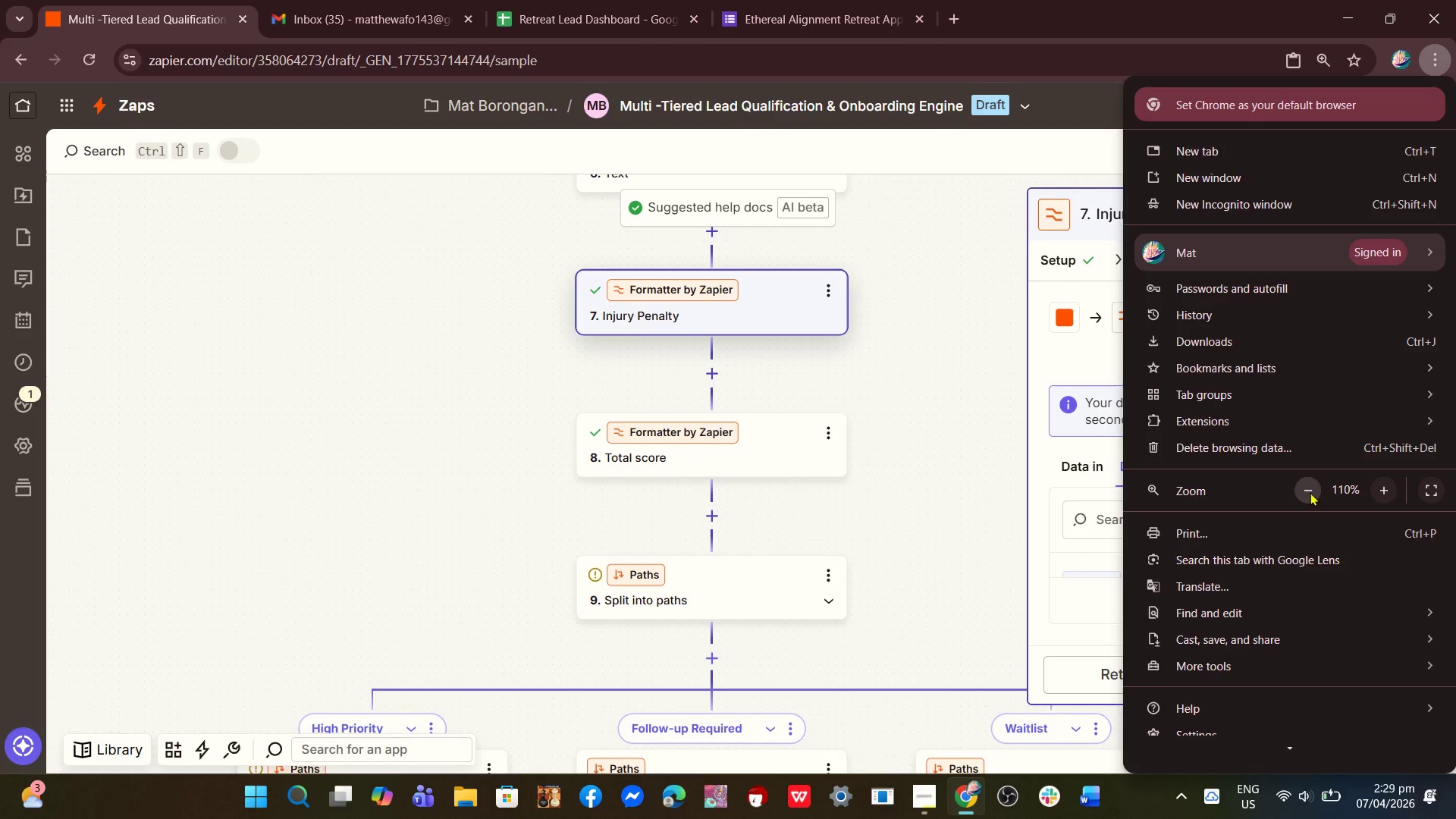 
left_click([1310, 492])
 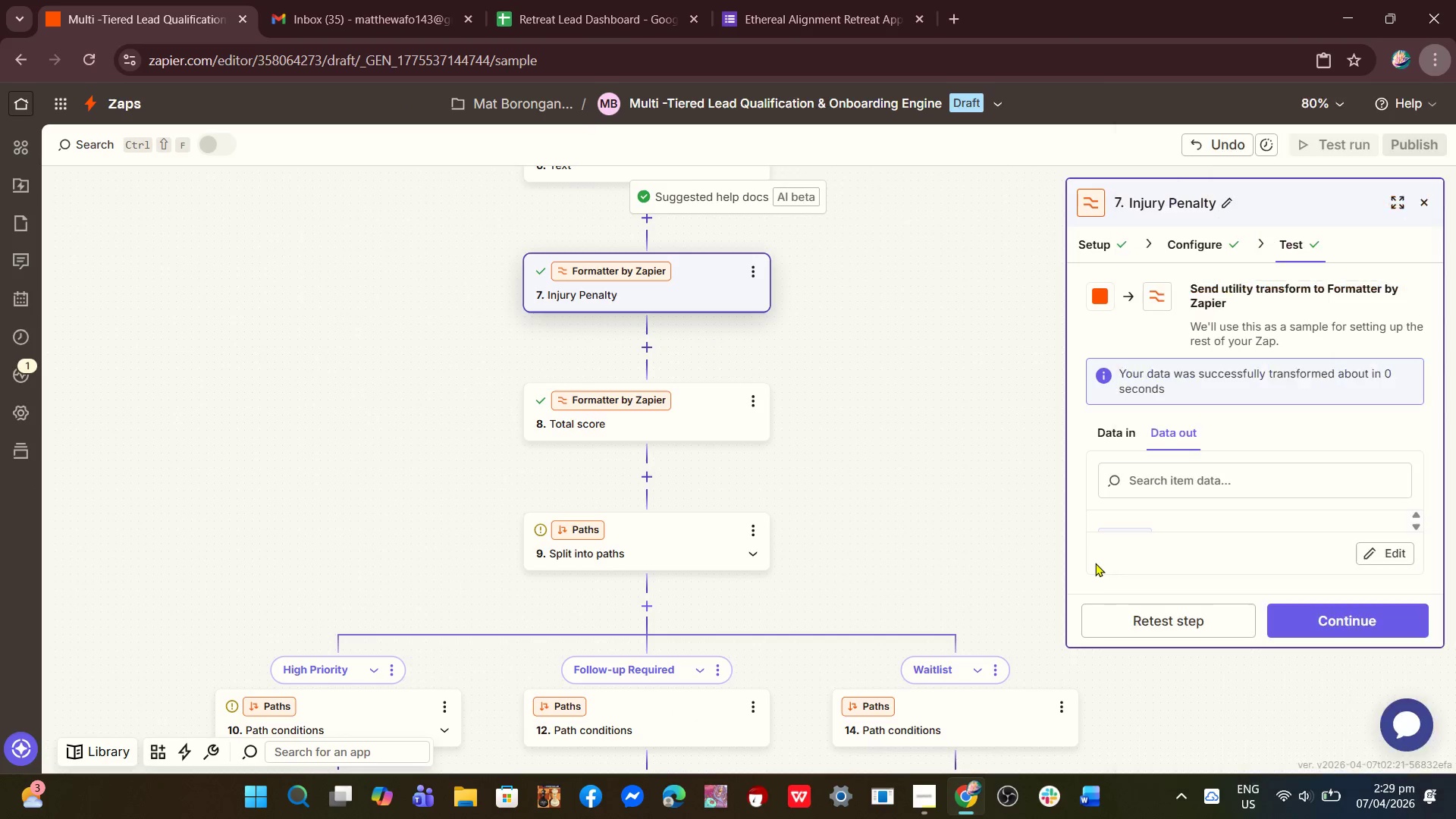 
left_click([1095, 563])
 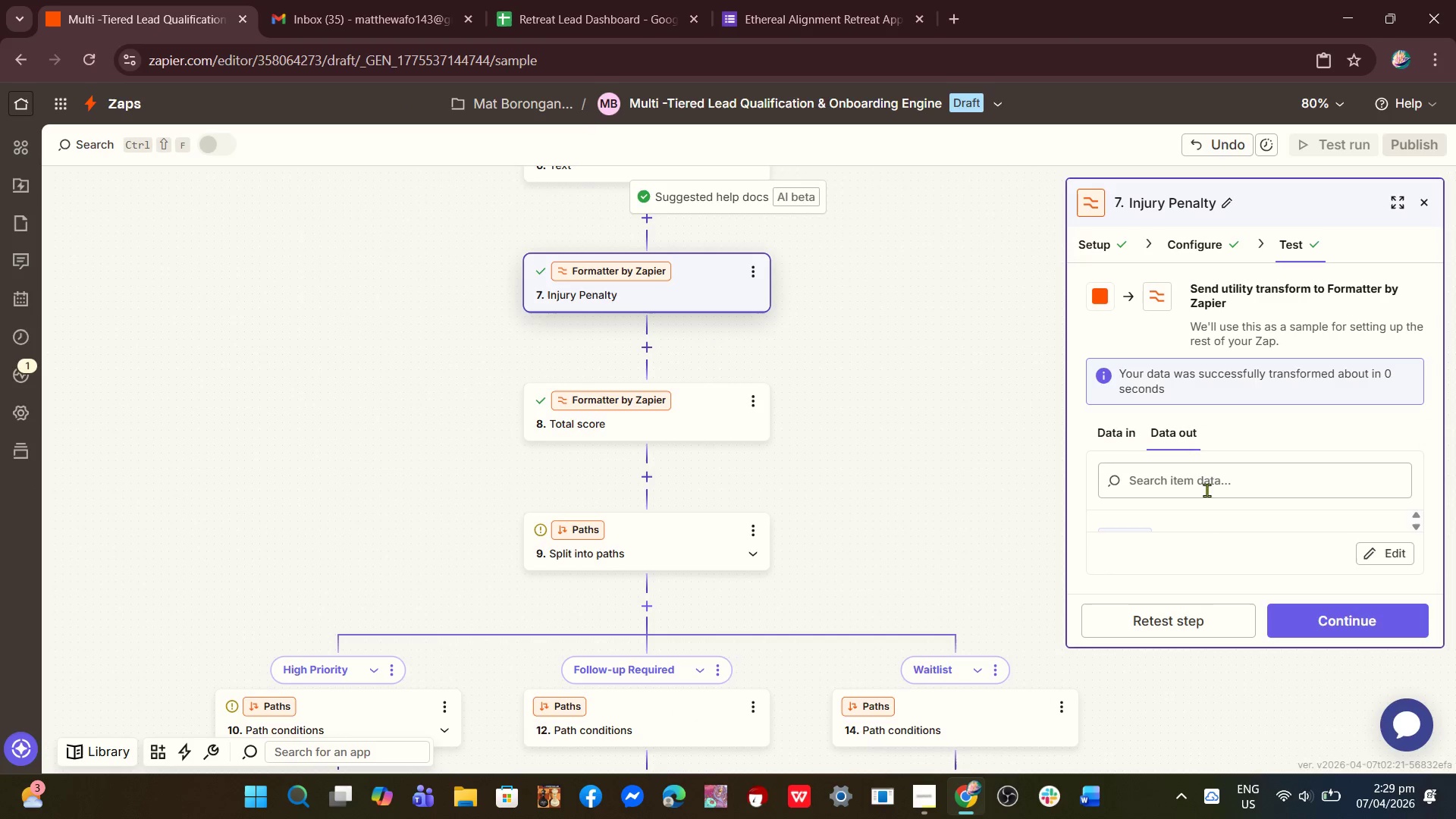 
scroll: coordinate [1203, 487], scroll_direction: down, amount: 4.0
 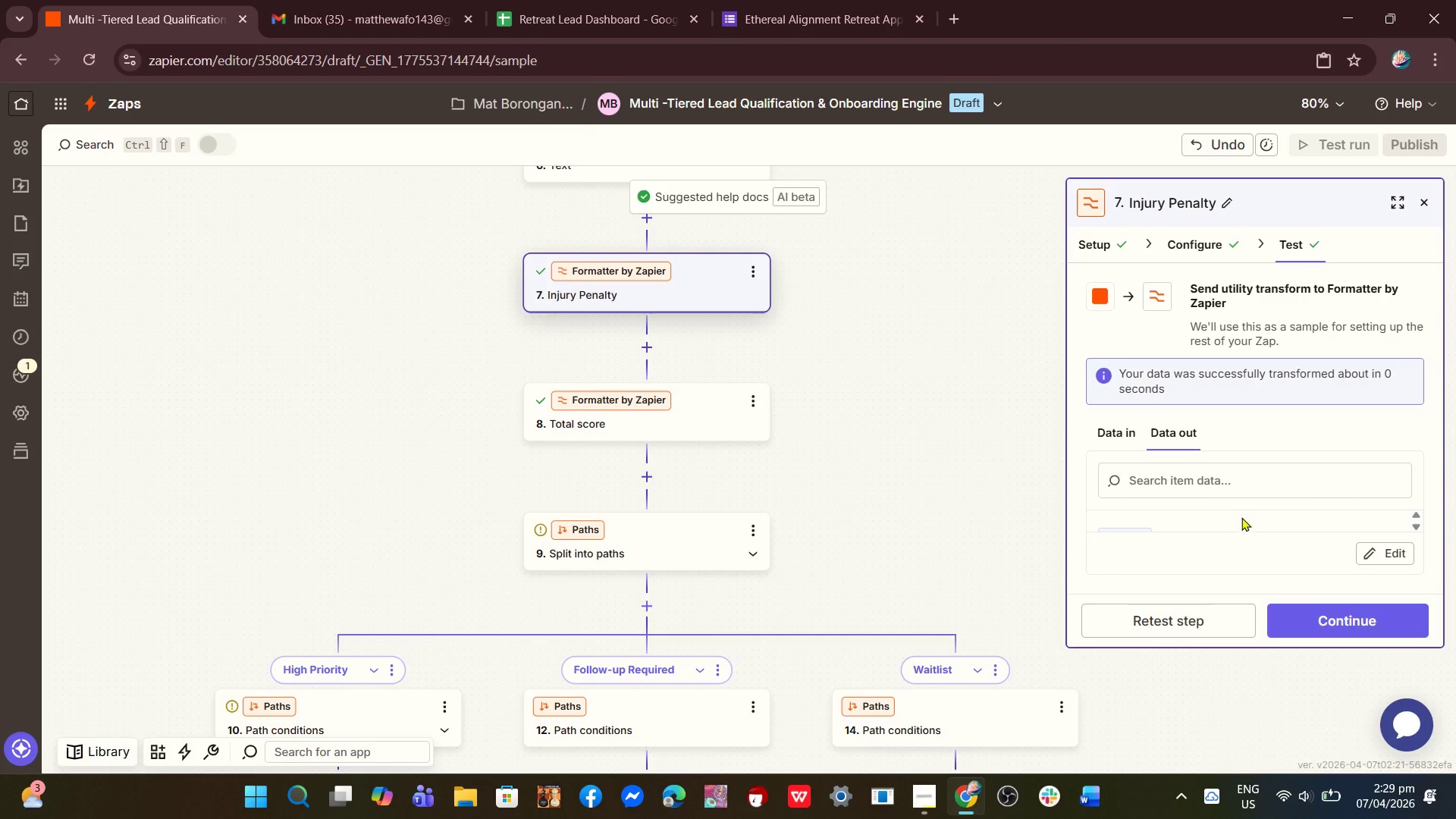 
left_click([1241, 517])
 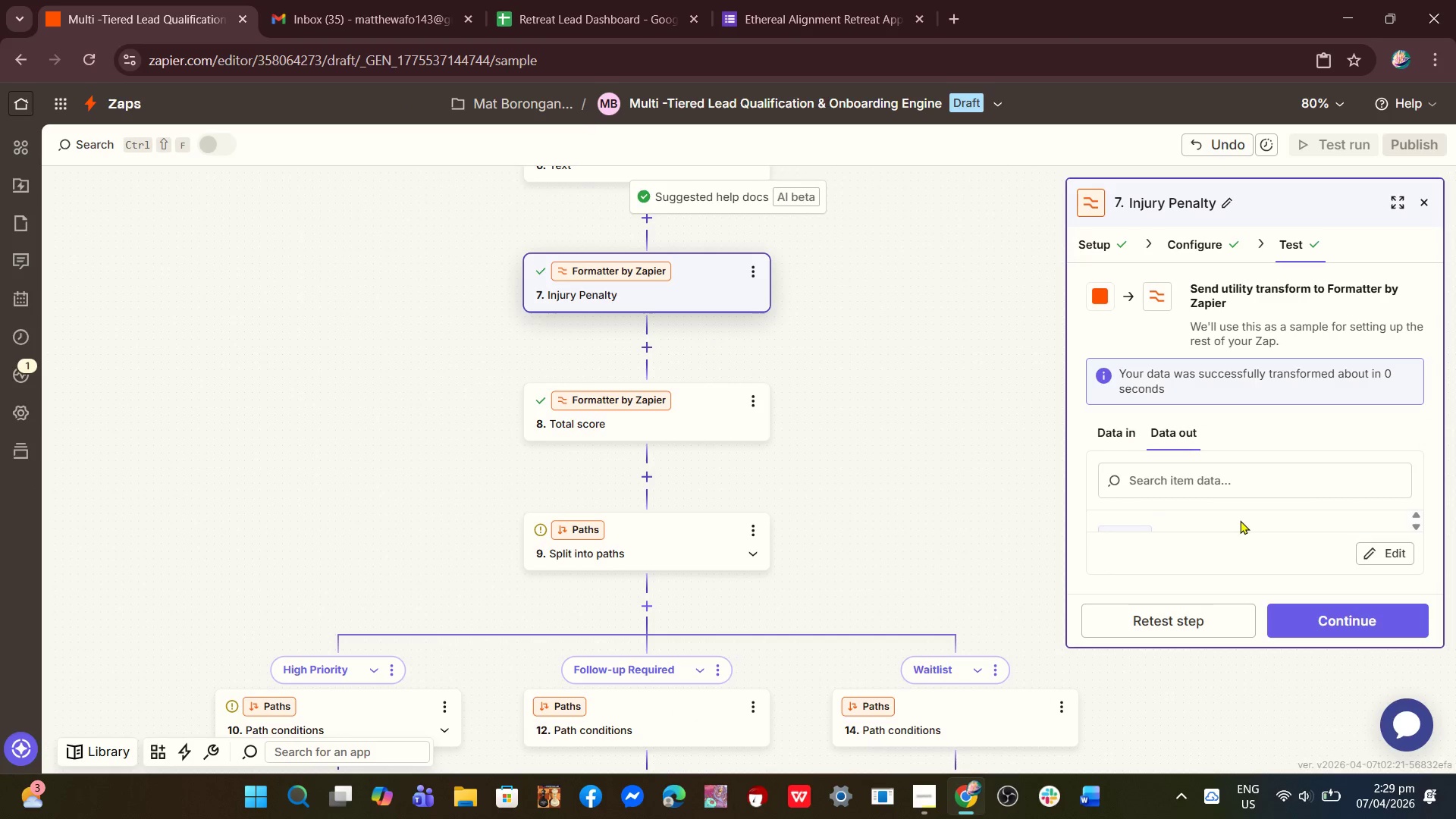 
scroll: coordinate [1240, 520], scroll_direction: down, amount: 5.0
 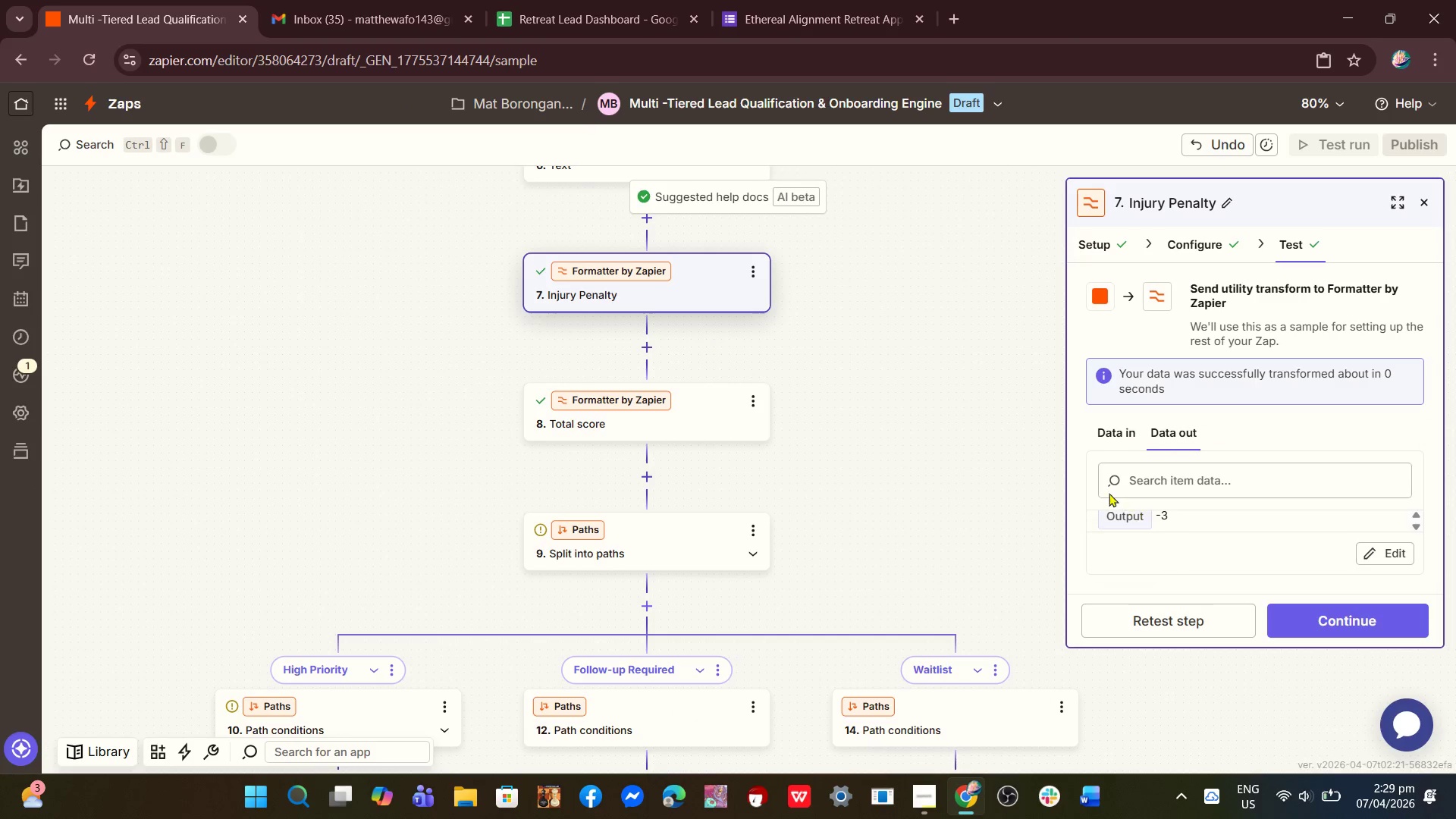 
left_click([971, 438])
 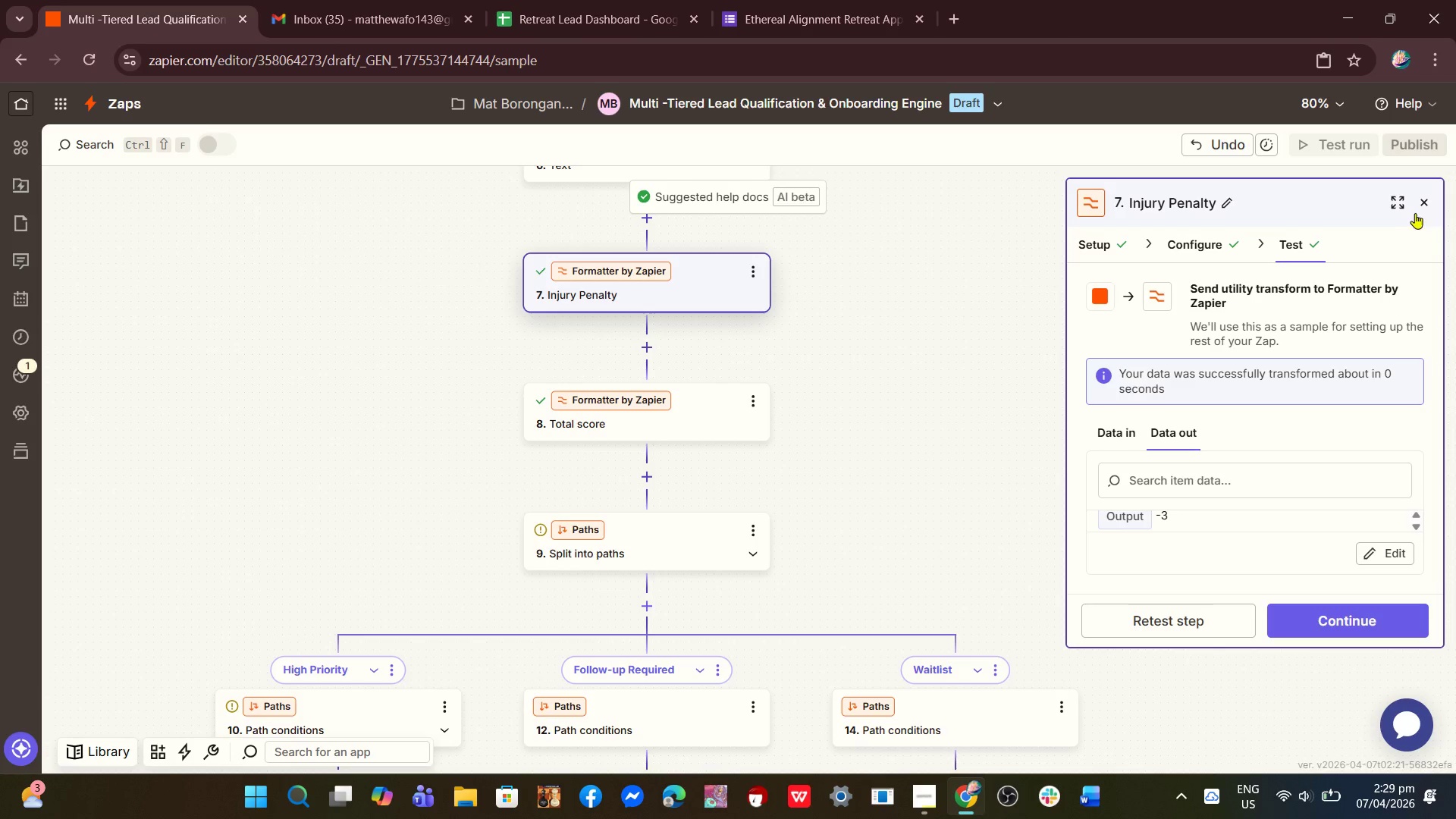 
left_click([1420, 198])
 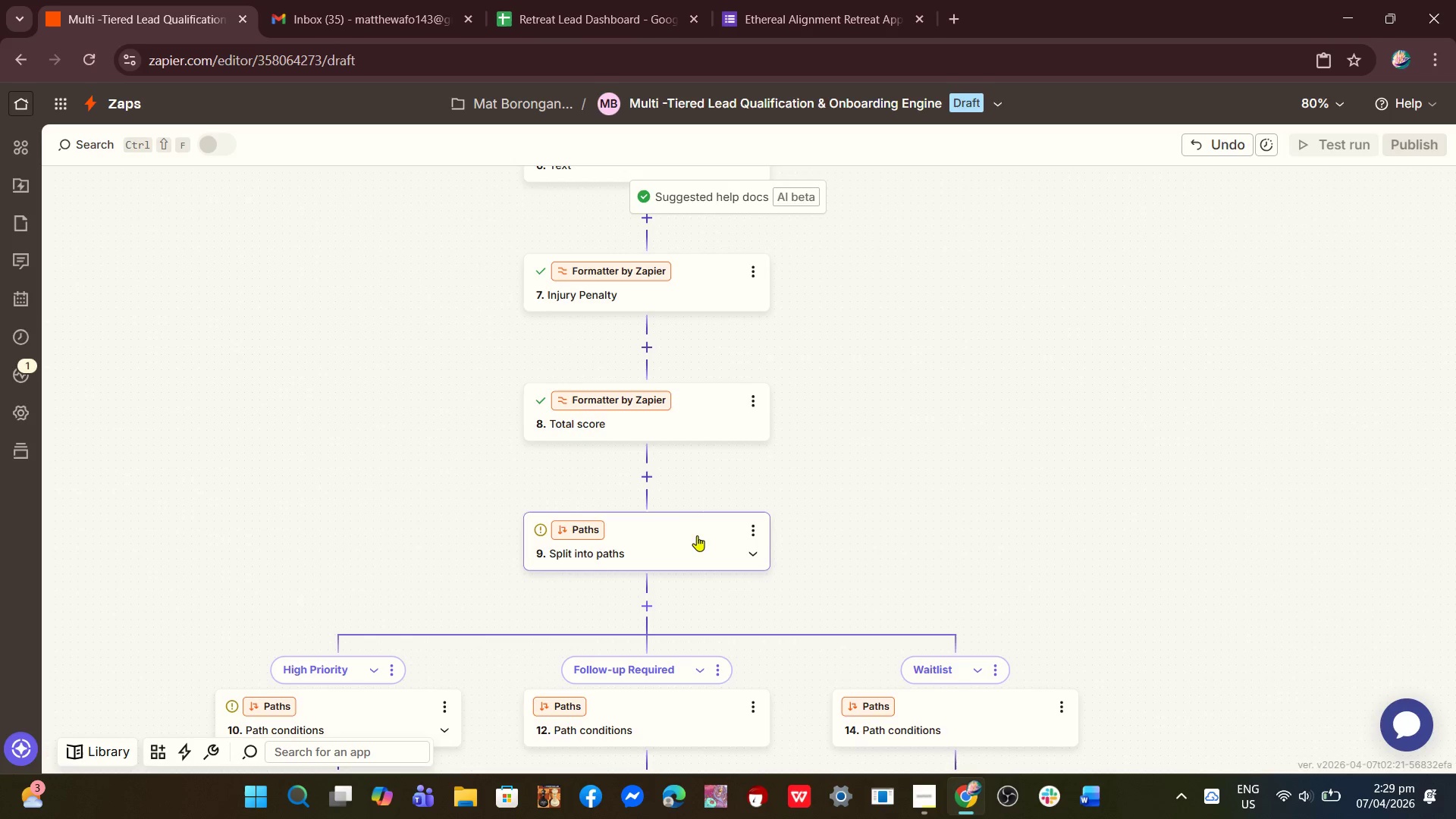 
scroll: coordinate [782, 532], scroll_direction: down, amount: 3.0
 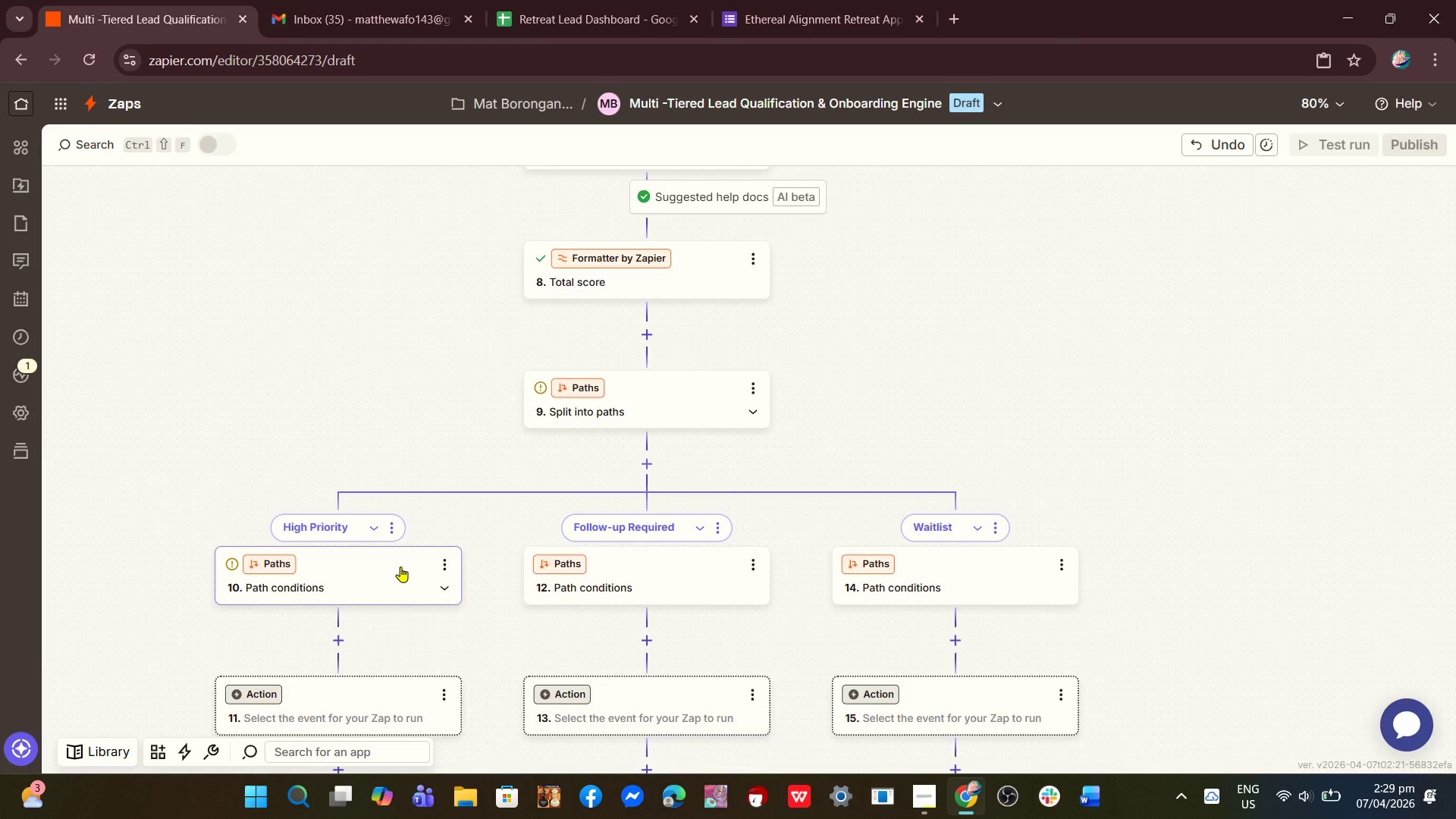 
wait(5.81)
 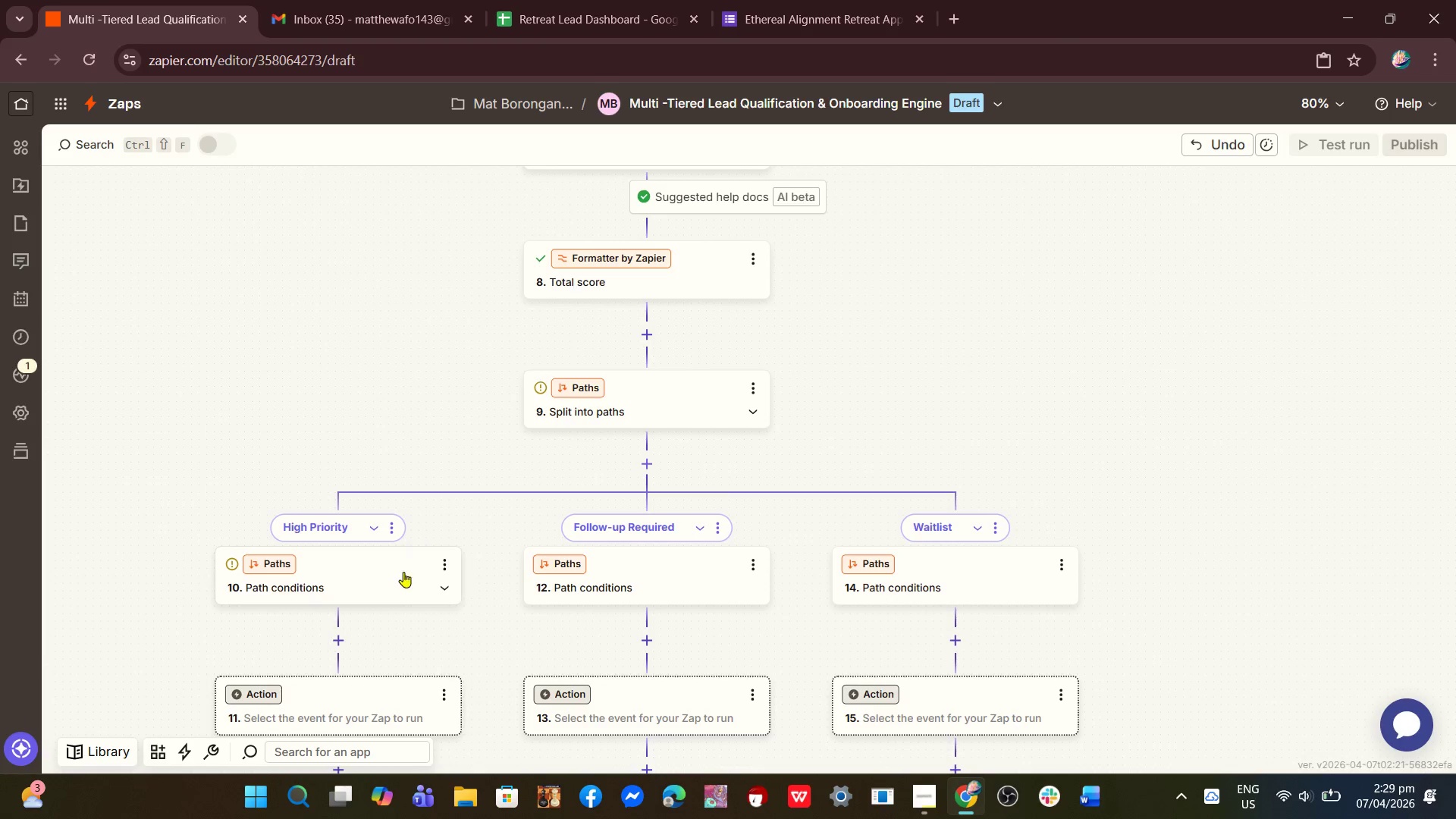 
left_click([629, 416])
 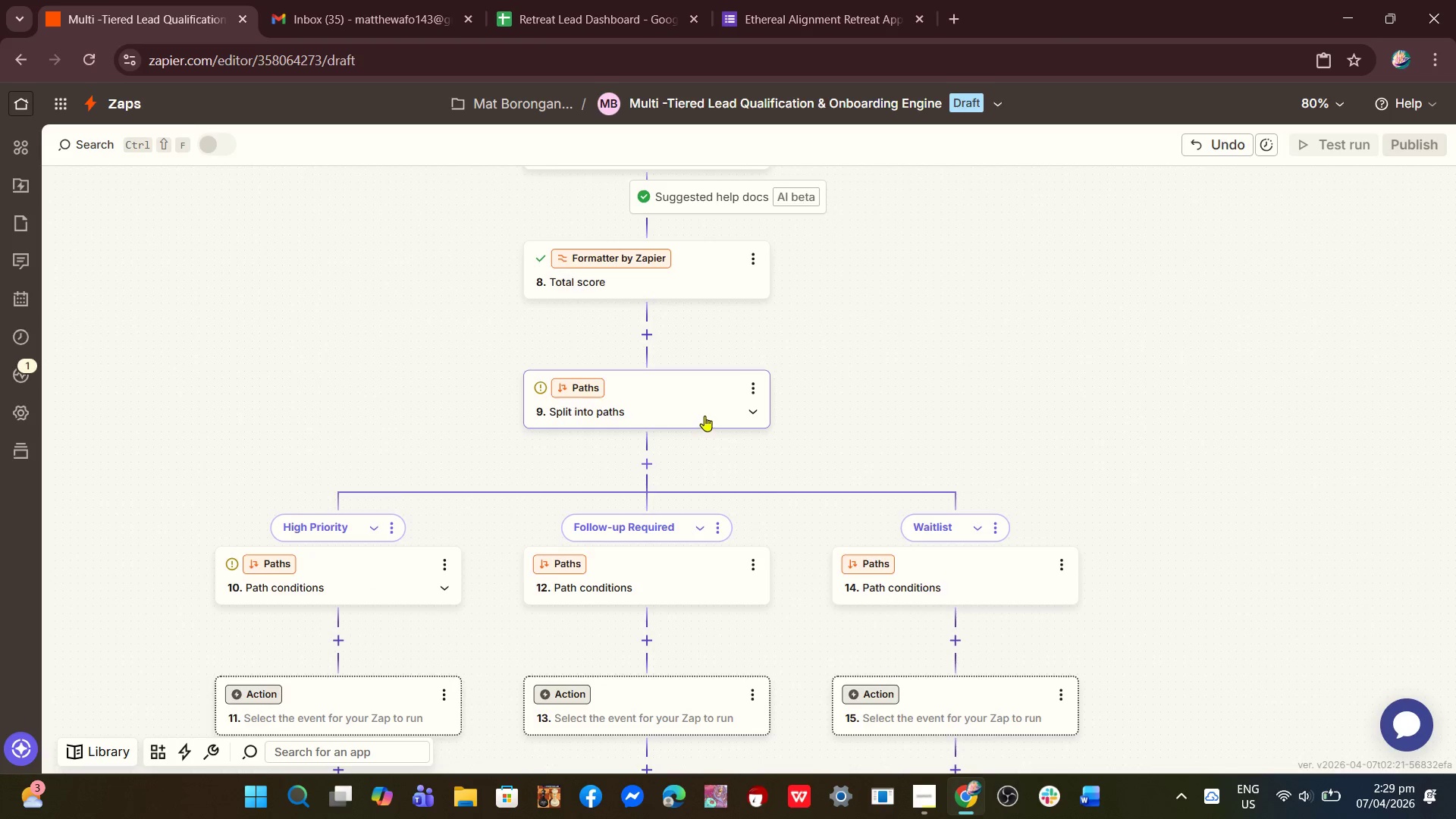 
scroll: coordinate [704, 416], scroll_direction: up, amount: 2.0
 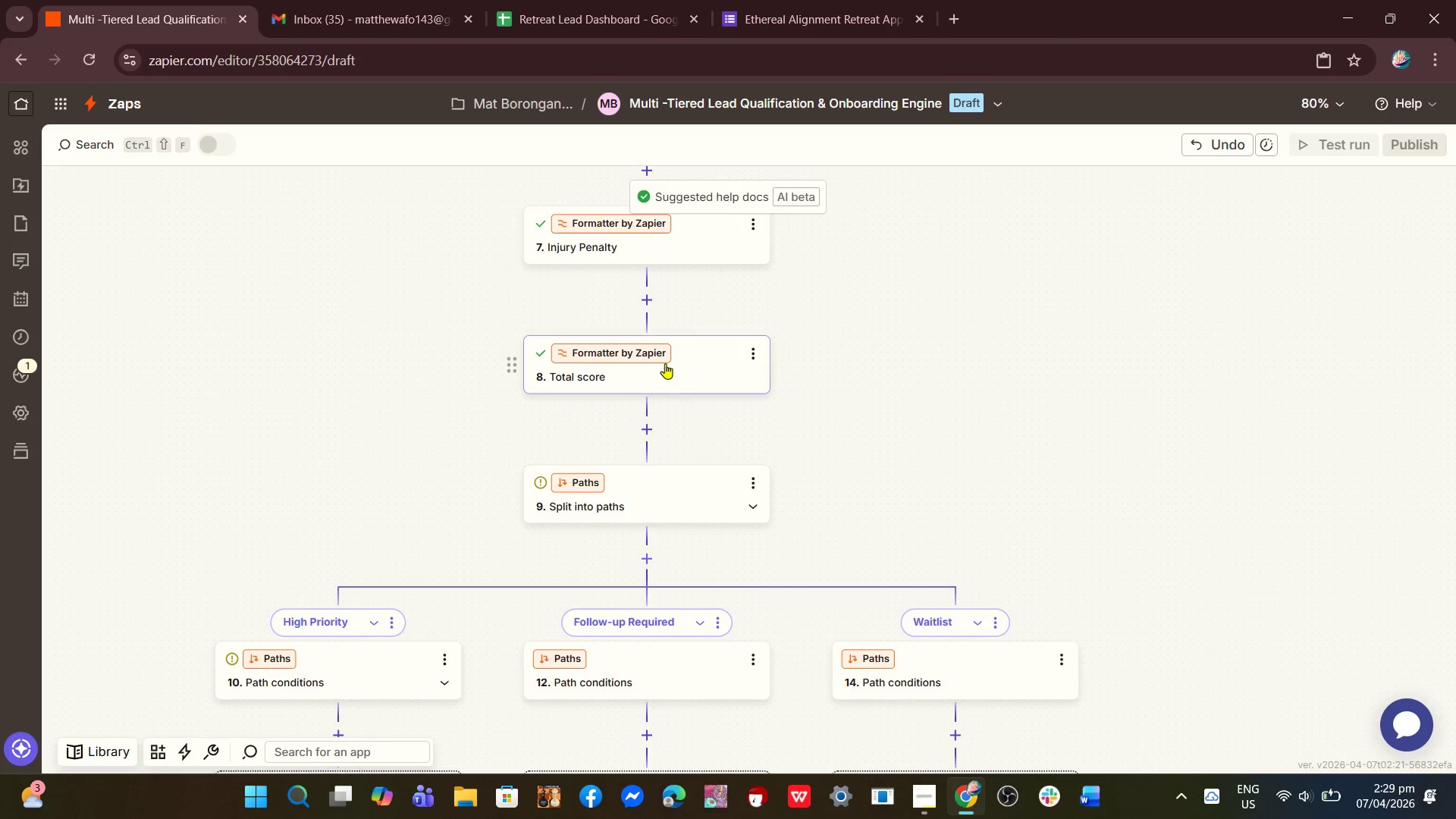 
left_click([665, 363])
 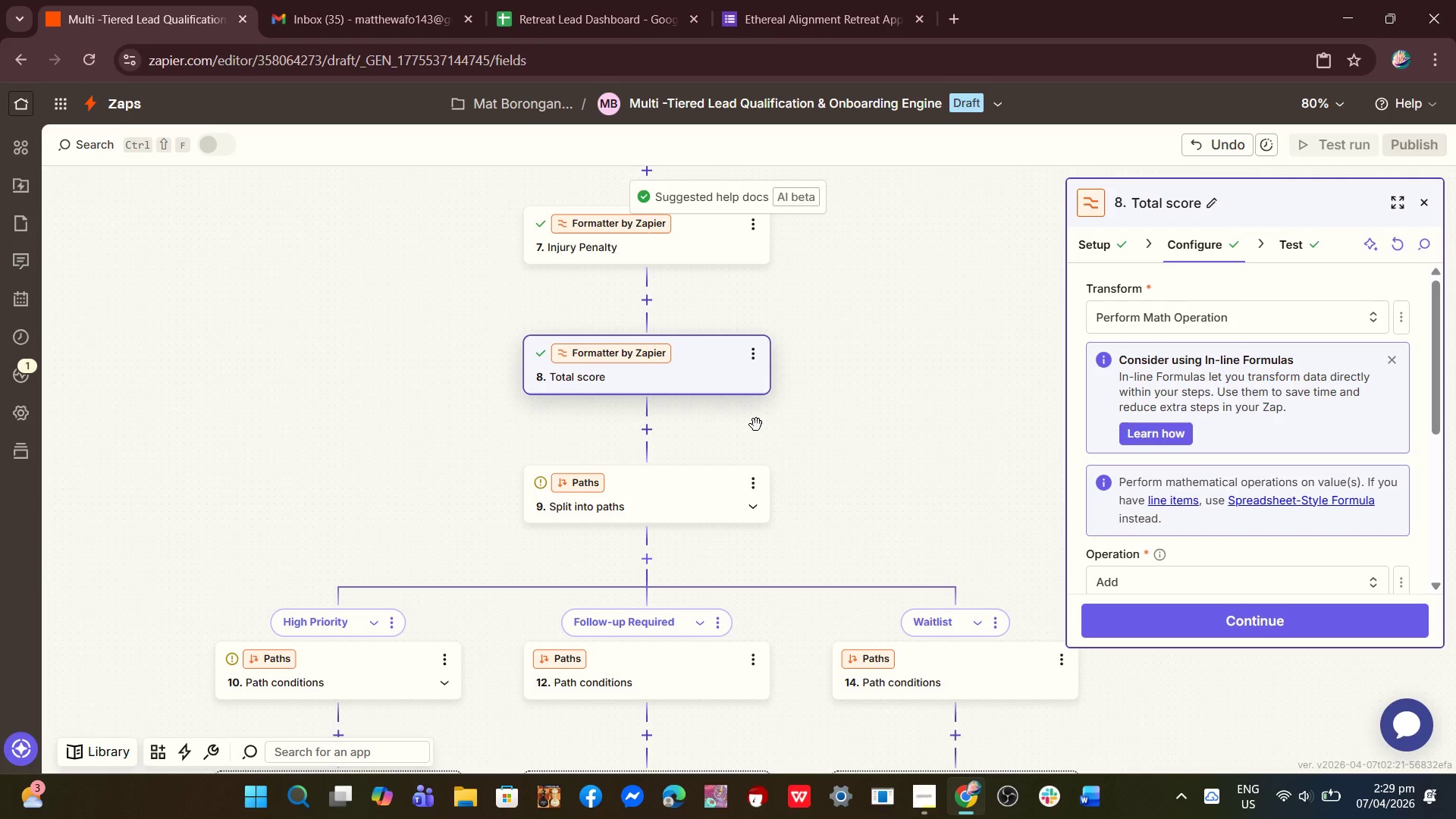 
scroll: coordinate [773, 422], scroll_direction: up, amount: 2.0
 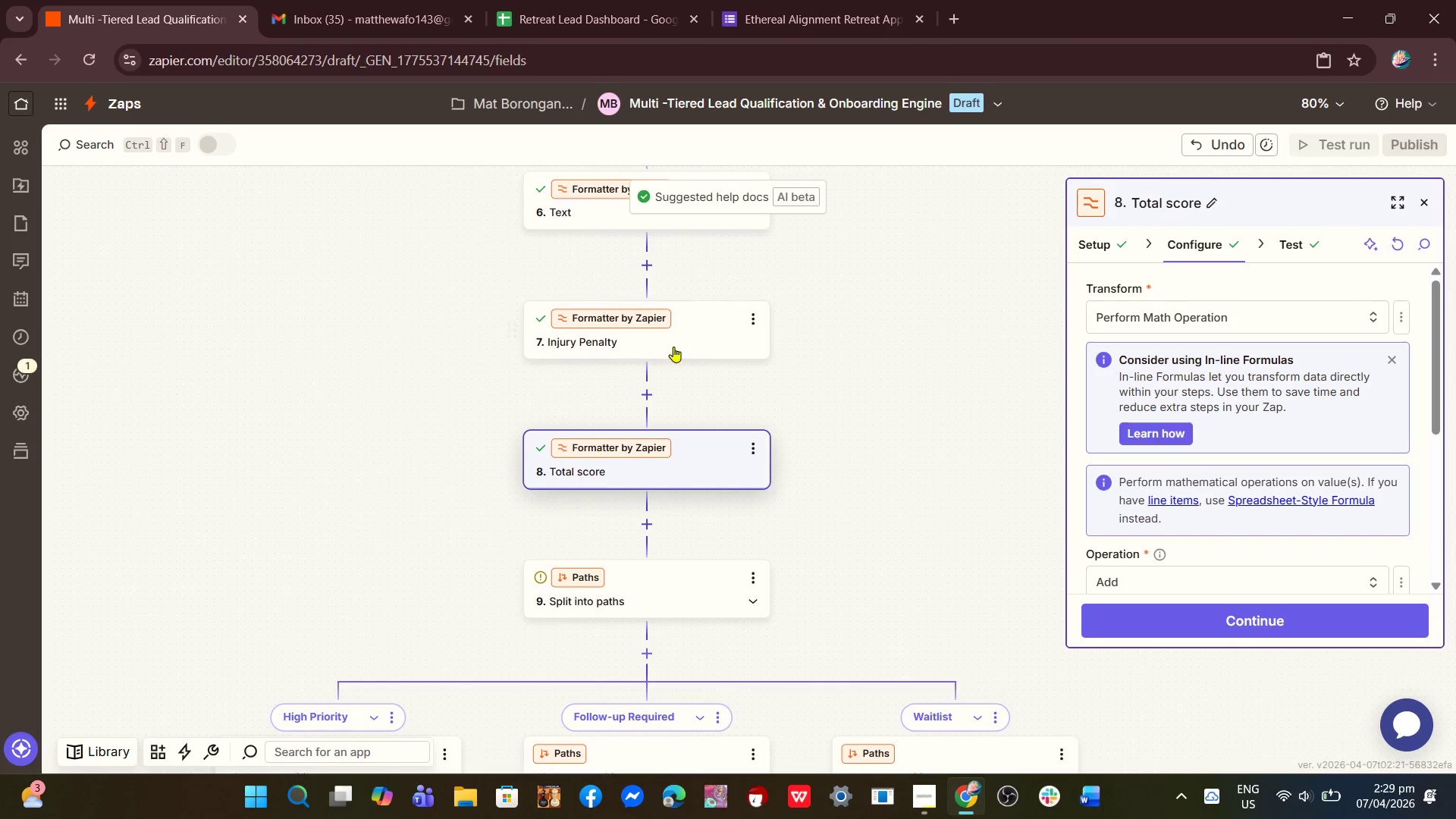 
left_click([673, 340])
 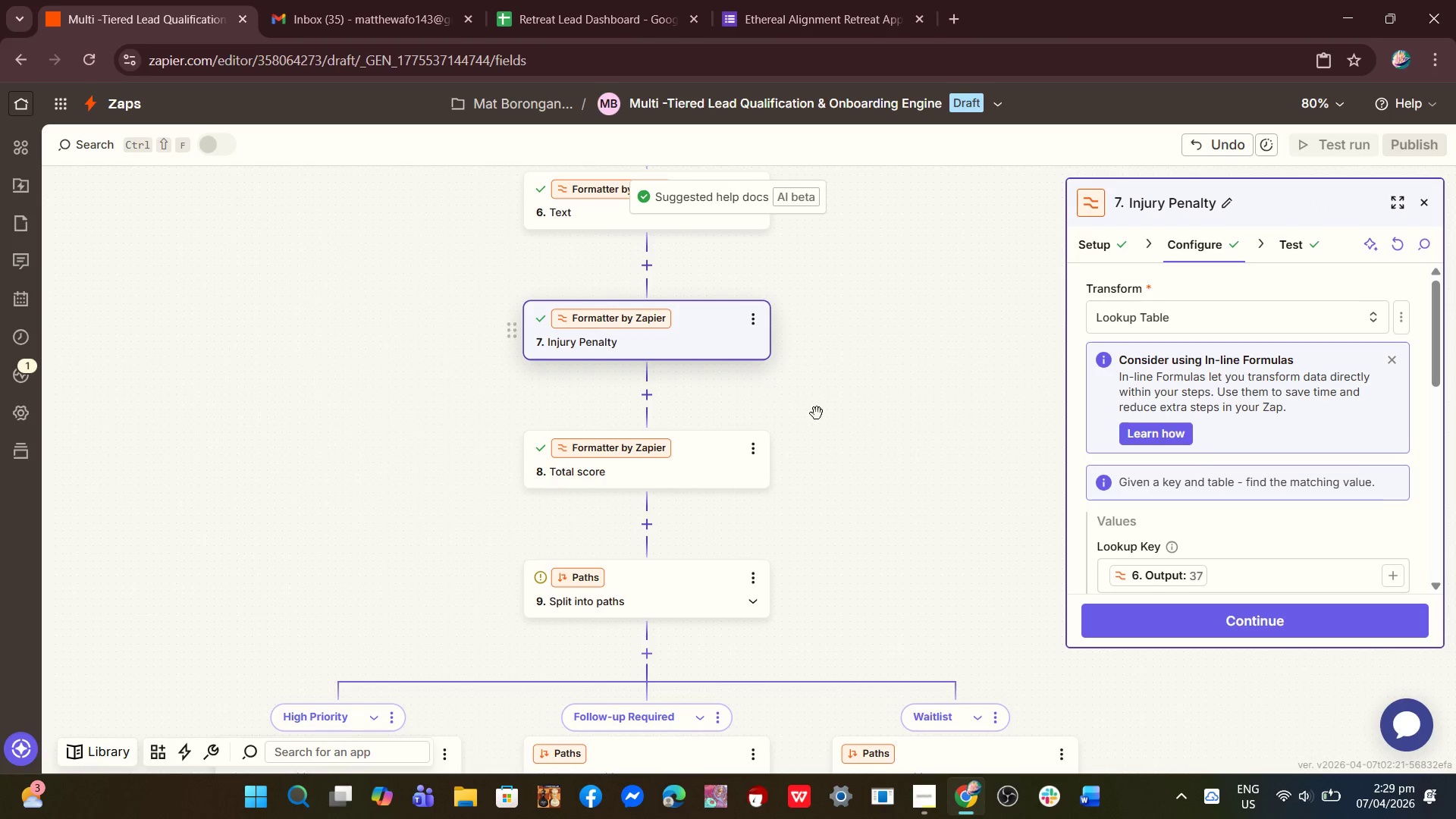 
scroll: coordinate [1163, 542], scroll_direction: down, amount: 23.0
 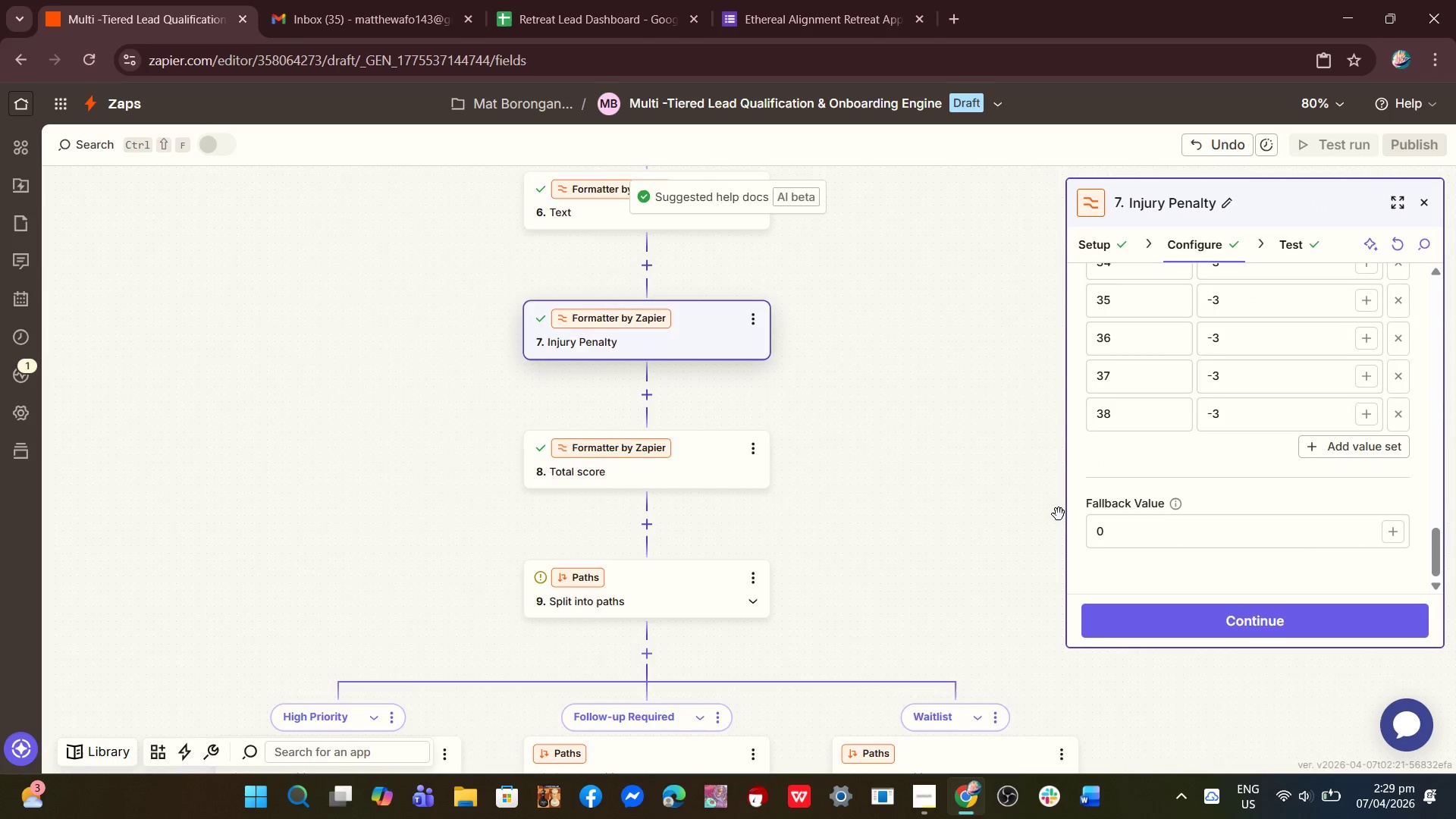 
scroll: coordinate [867, 514], scroll_direction: up, amount: 11.0
 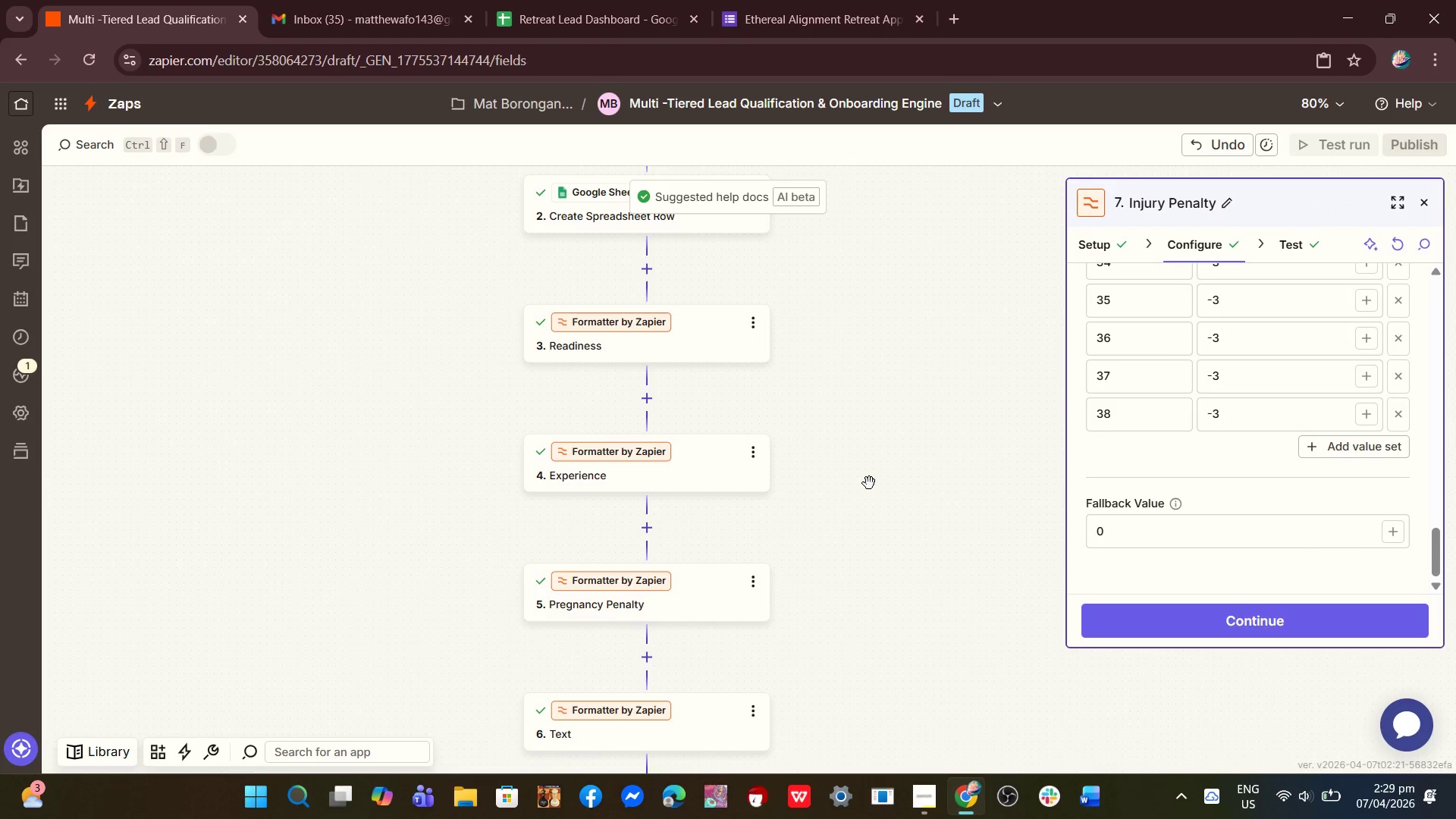 
left_click([869, 483])
 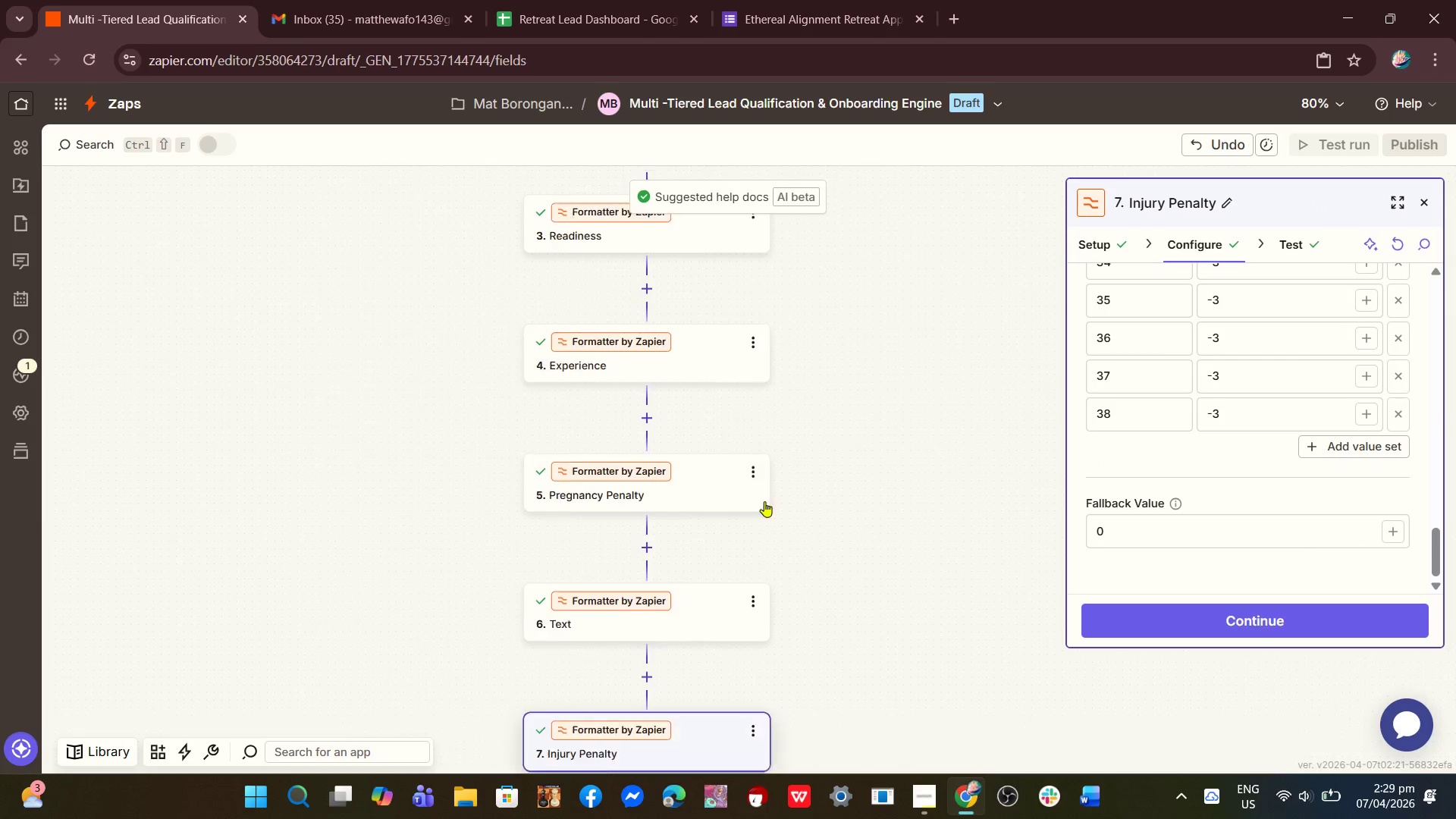 
scroll: coordinate [852, 542], scroll_direction: down, amount: 15.0
 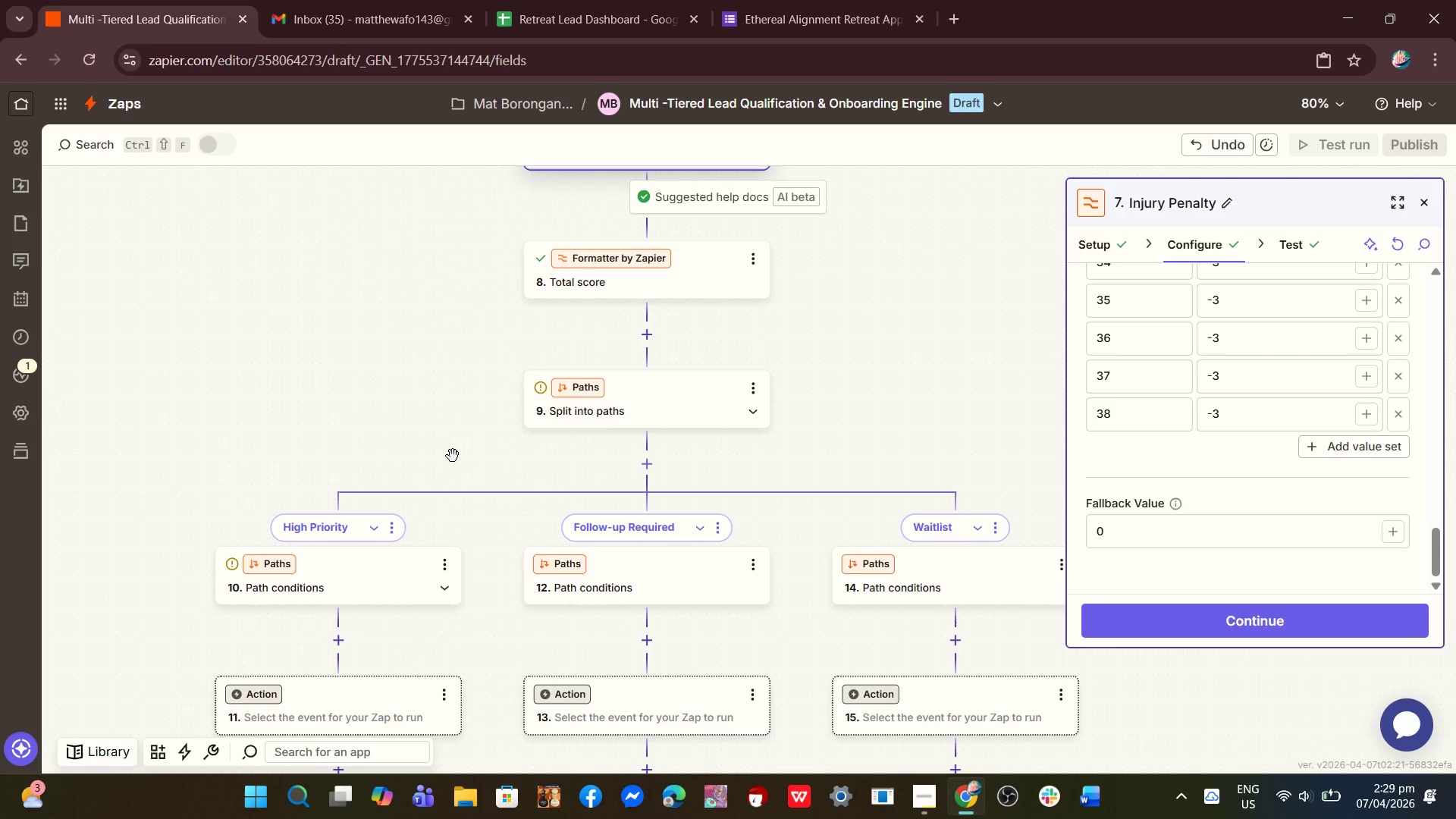 
left_click_drag(start_coordinate=[441, 445], to_coordinate=[586, 293])
 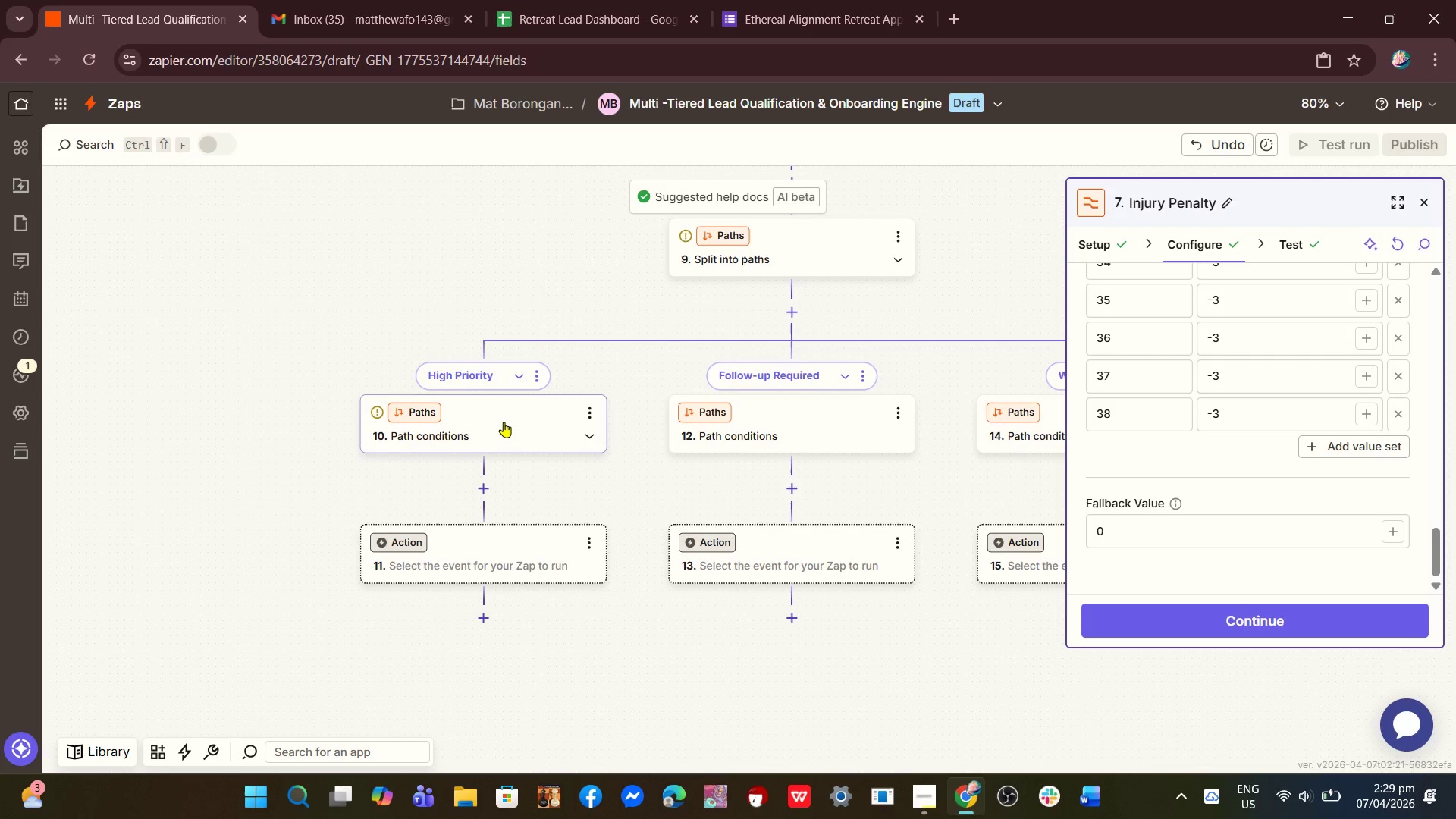 
left_click([504, 422])
 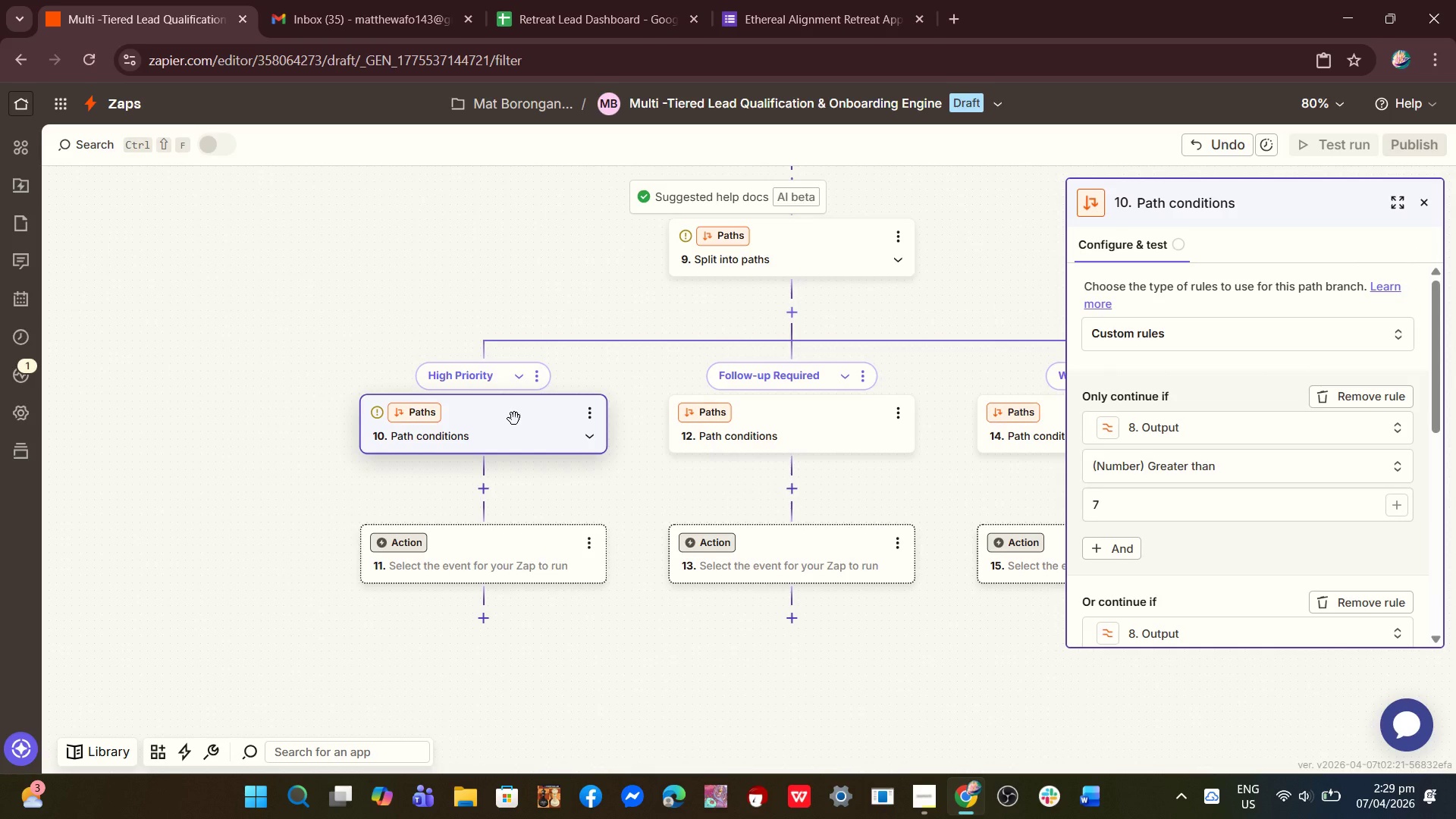 
wait(7.53)
 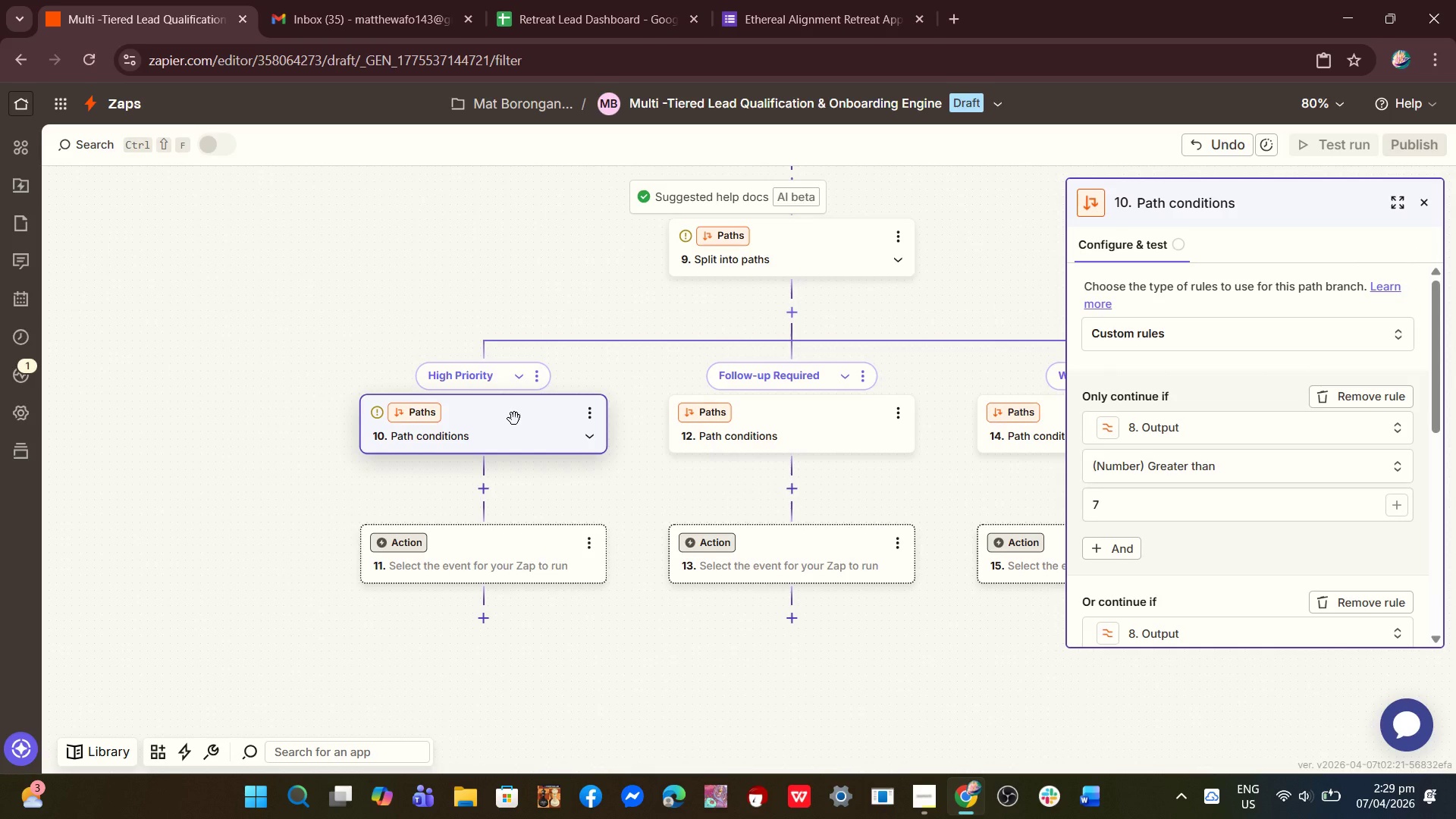 
scroll: coordinate [1276, 563], scroll_direction: down, amount: 7.0
 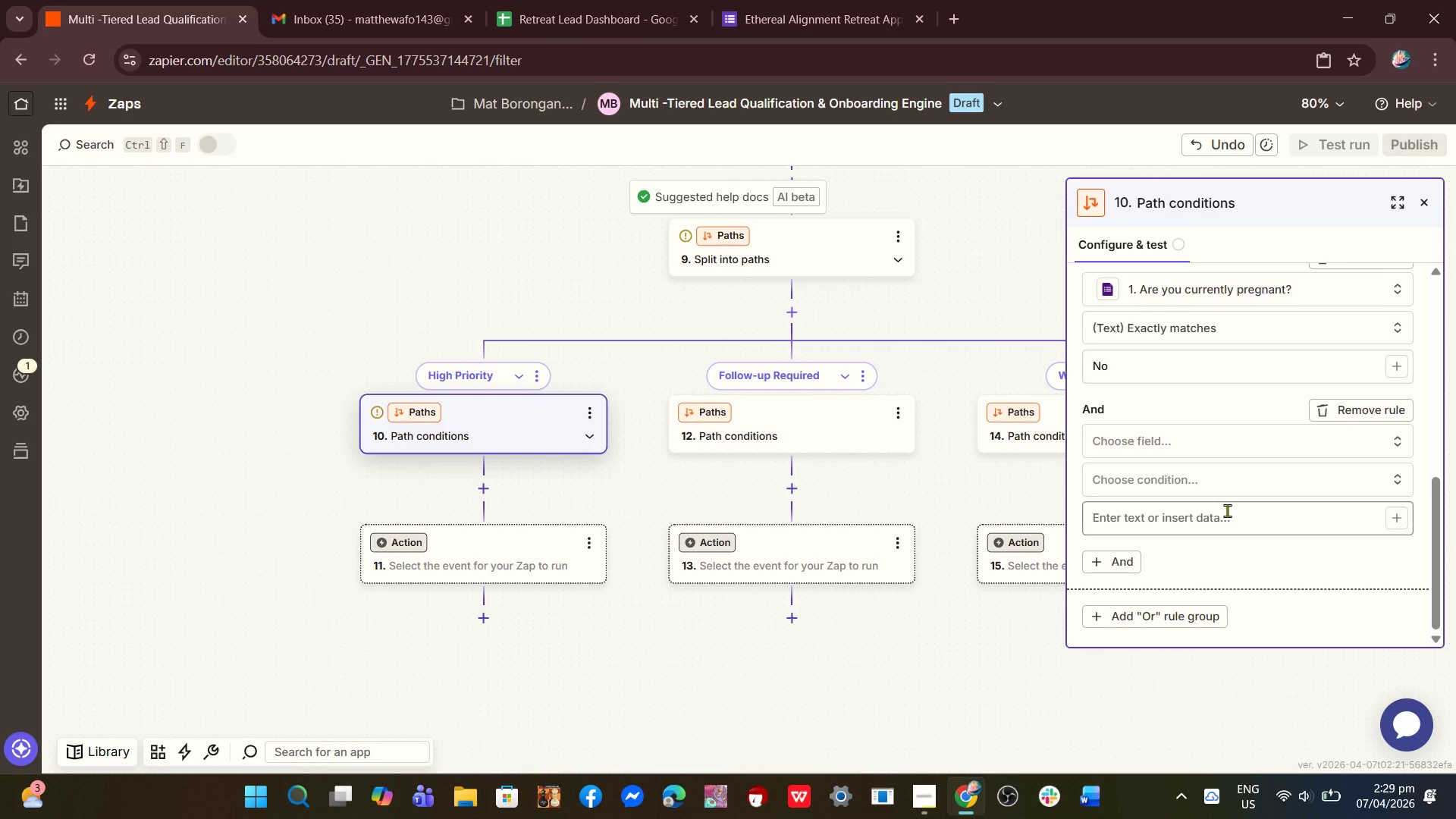 
scroll: coordinate [1227, 510], scroll_direction: up, amount: 1.0
 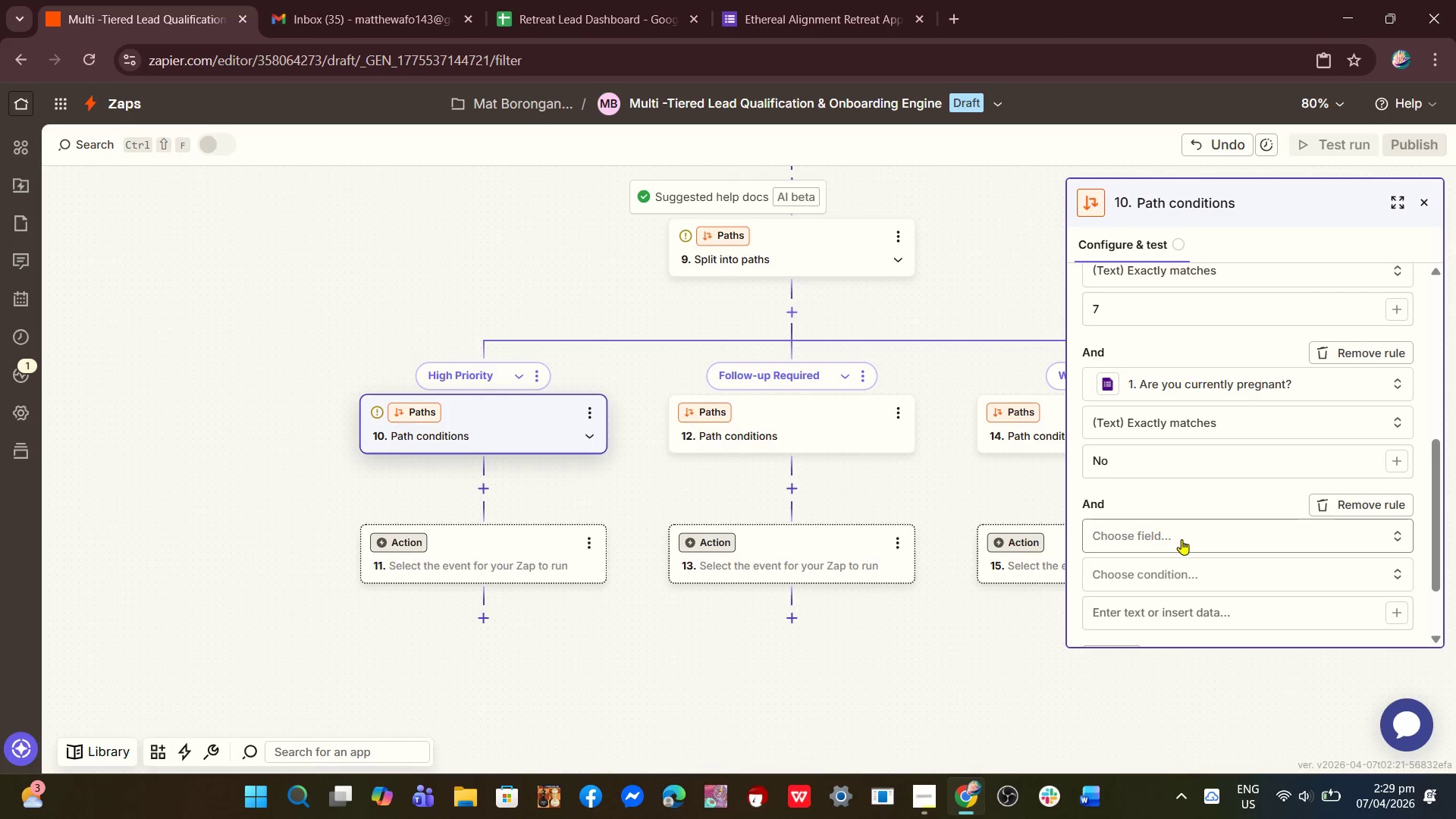 
left_click([1181, 535])
 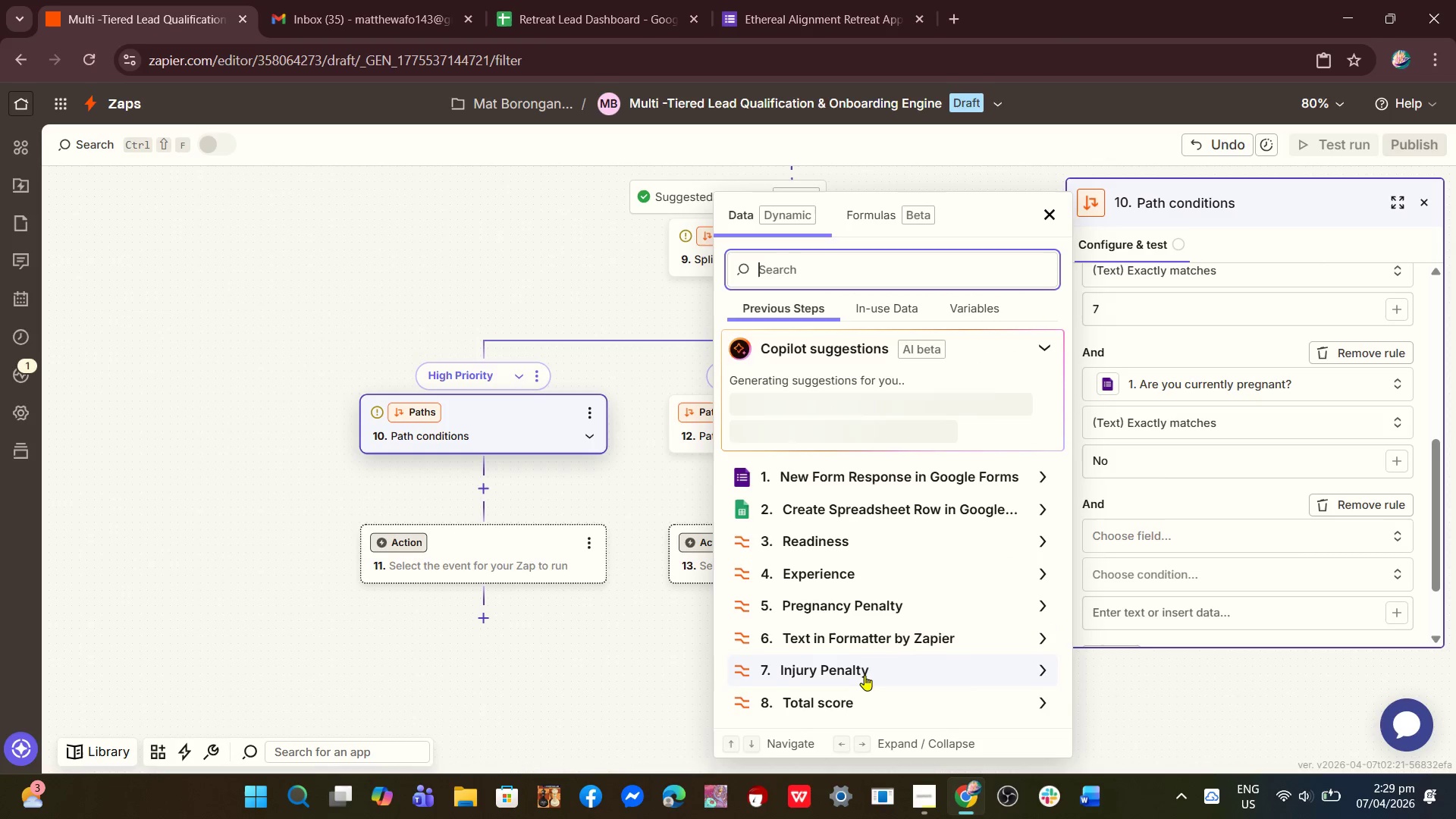 
left_click([856, 675])
 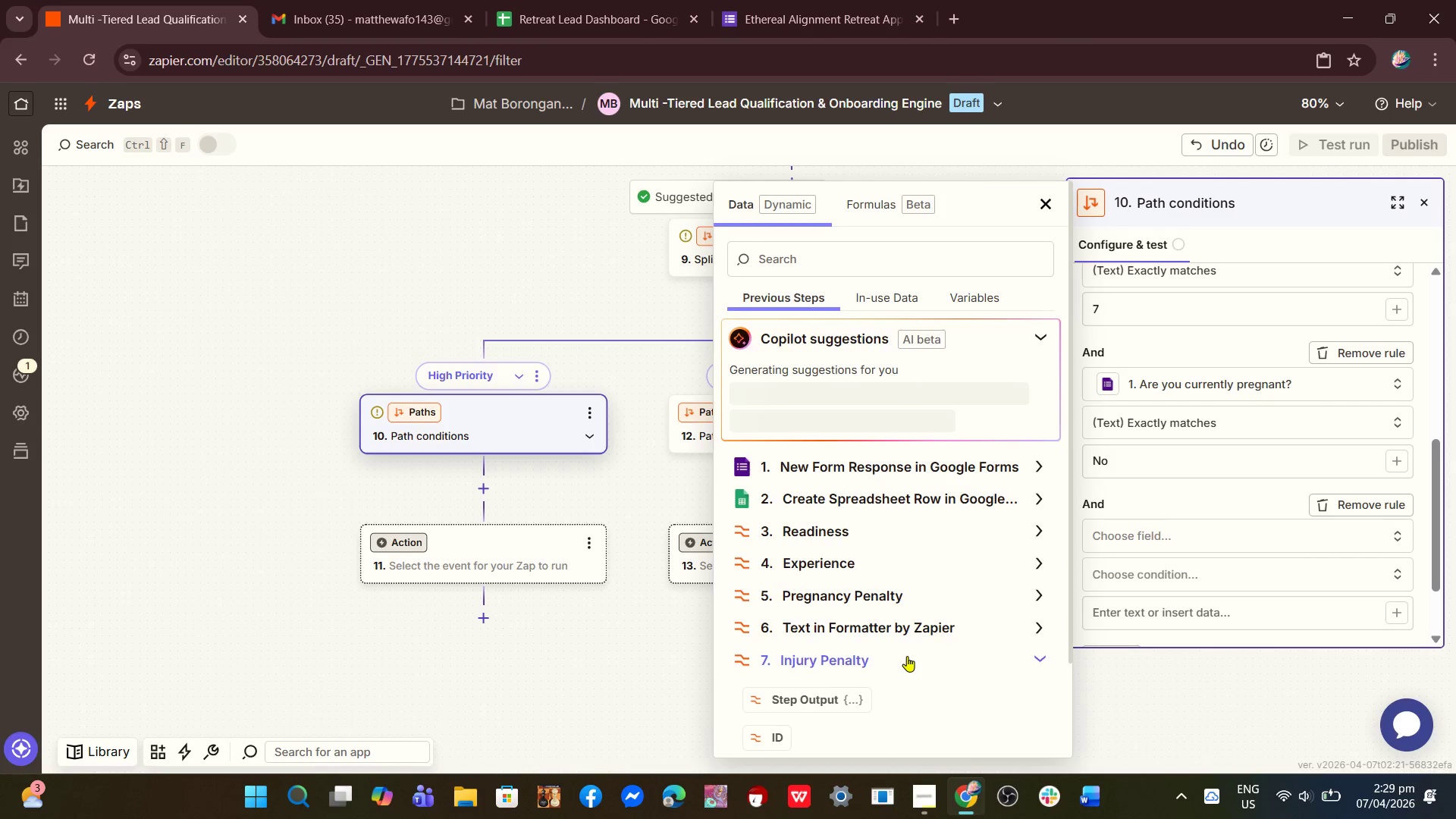 
scroll: coordinate [907, 656], scroll_direction: down, amount: 2.0
 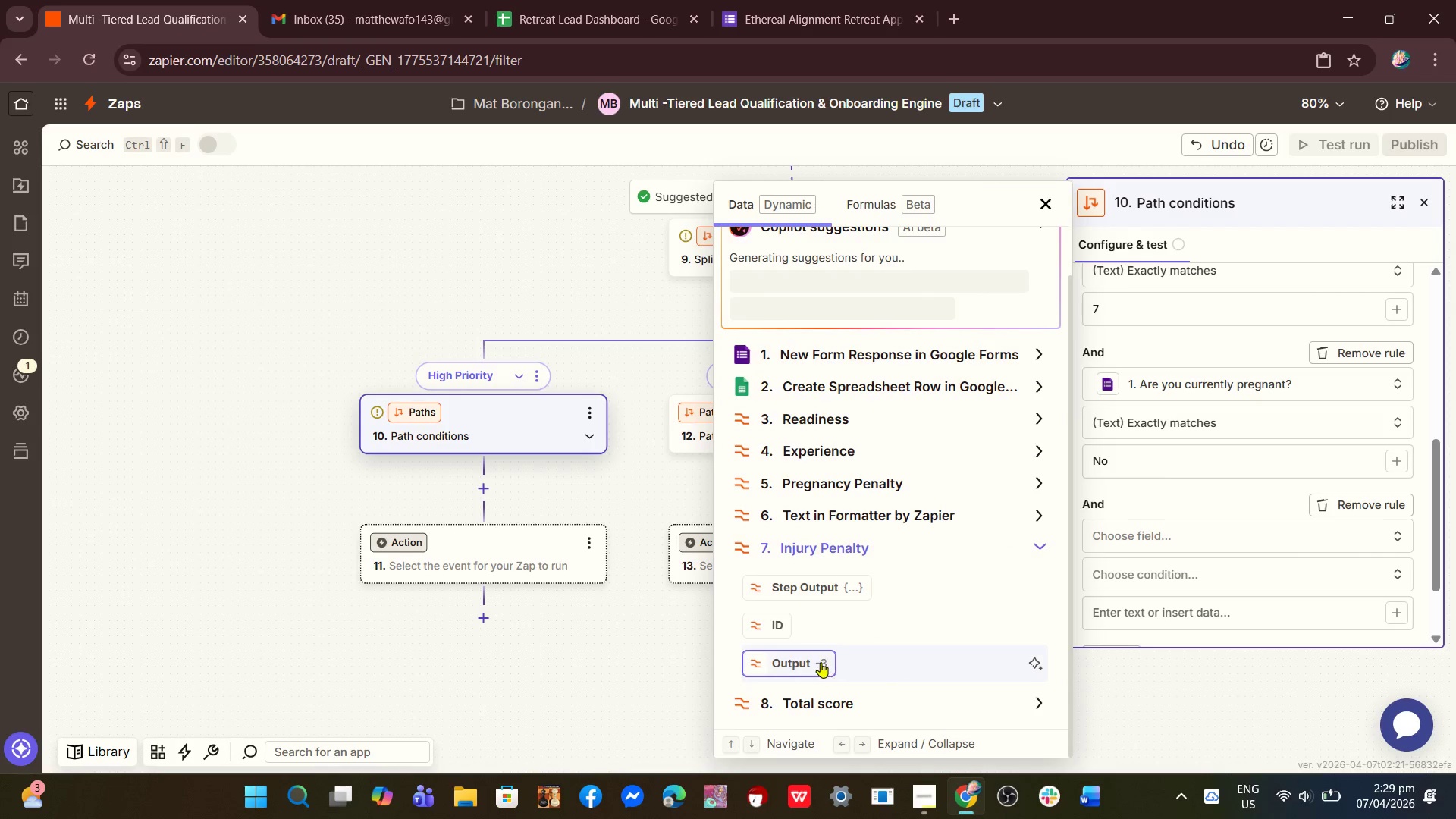 
left_click([821, 662])
 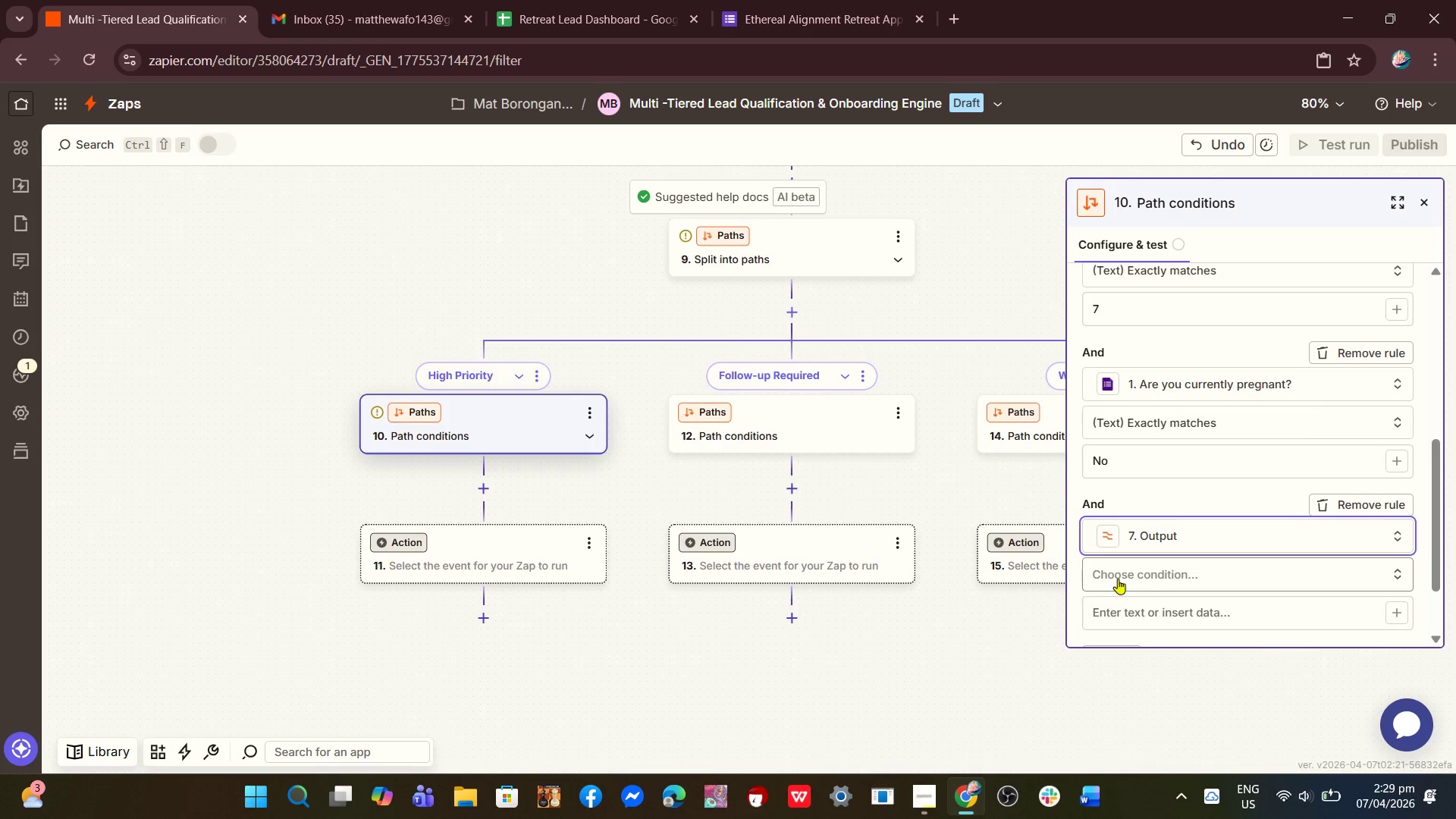 
left_click([1157, 574])
 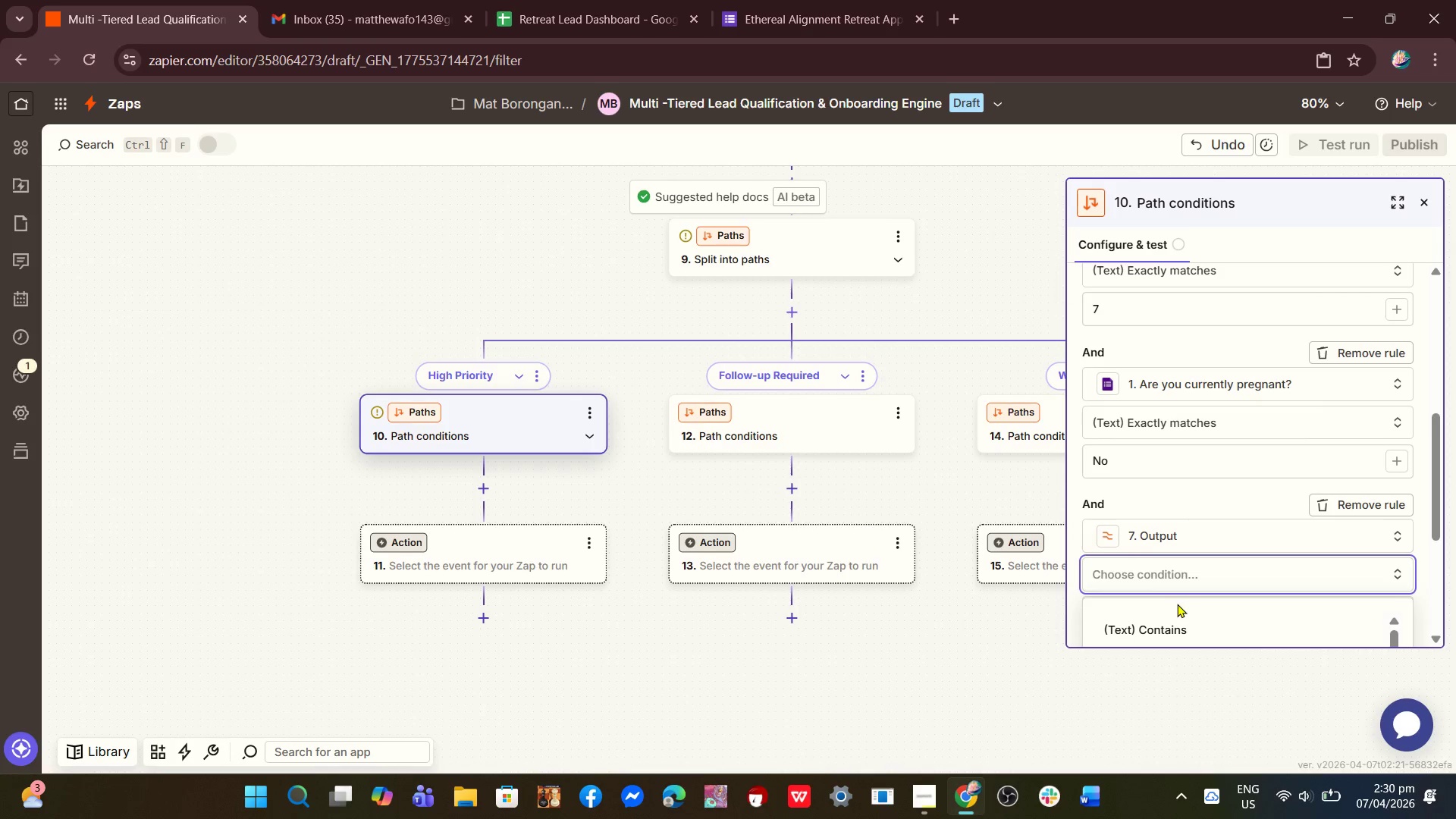 
scroll: coordinate [1168, 615], scroll_direction: down, amount: 2.0
 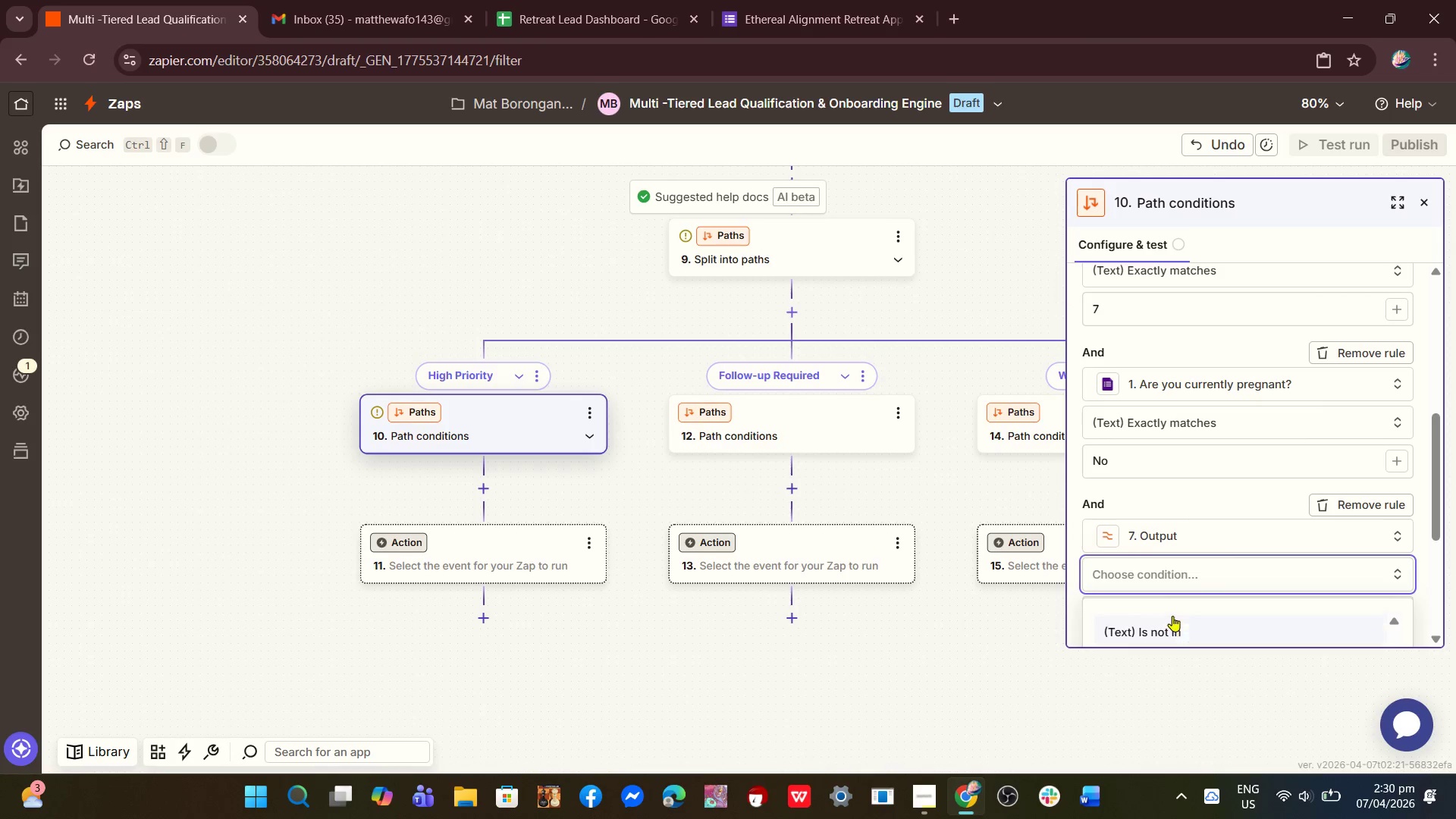 
scroll: coordinate [1176, 617], scroll_direction: up, amount: 3.0
 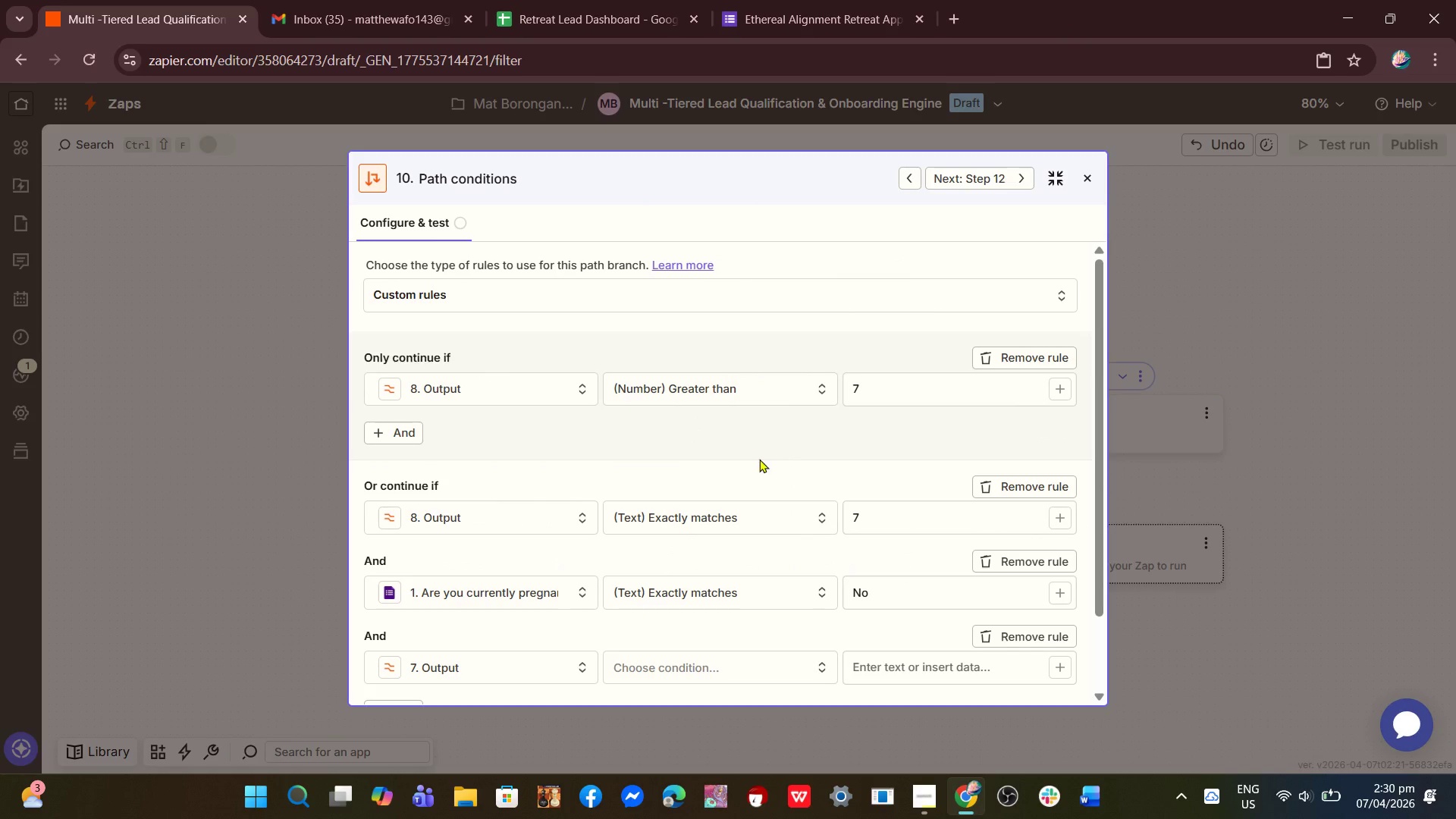 
scroll: coordinate [680, 573], scroll_direction: down, amount: 3.0
 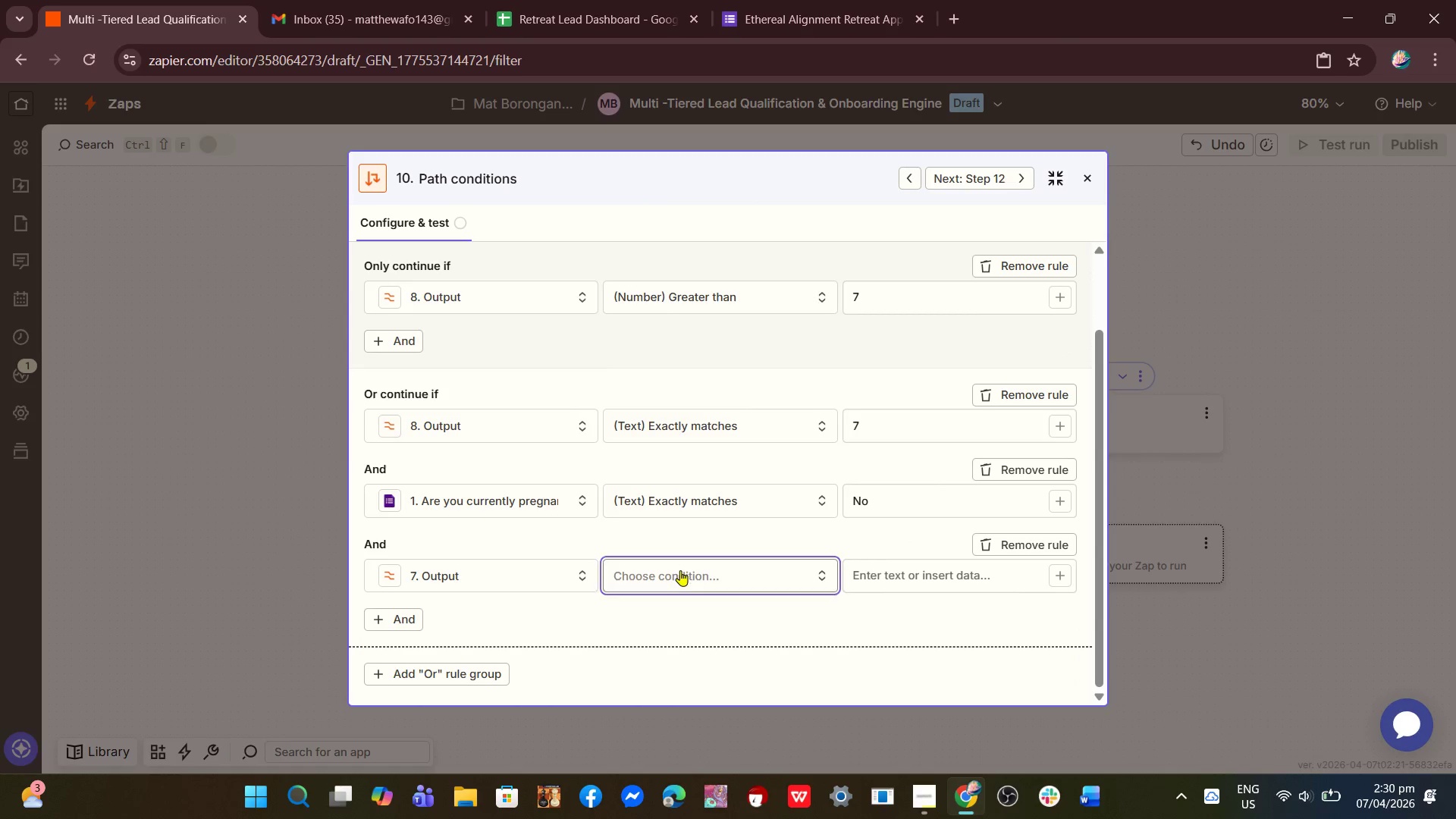 
left_click([680, 570])
 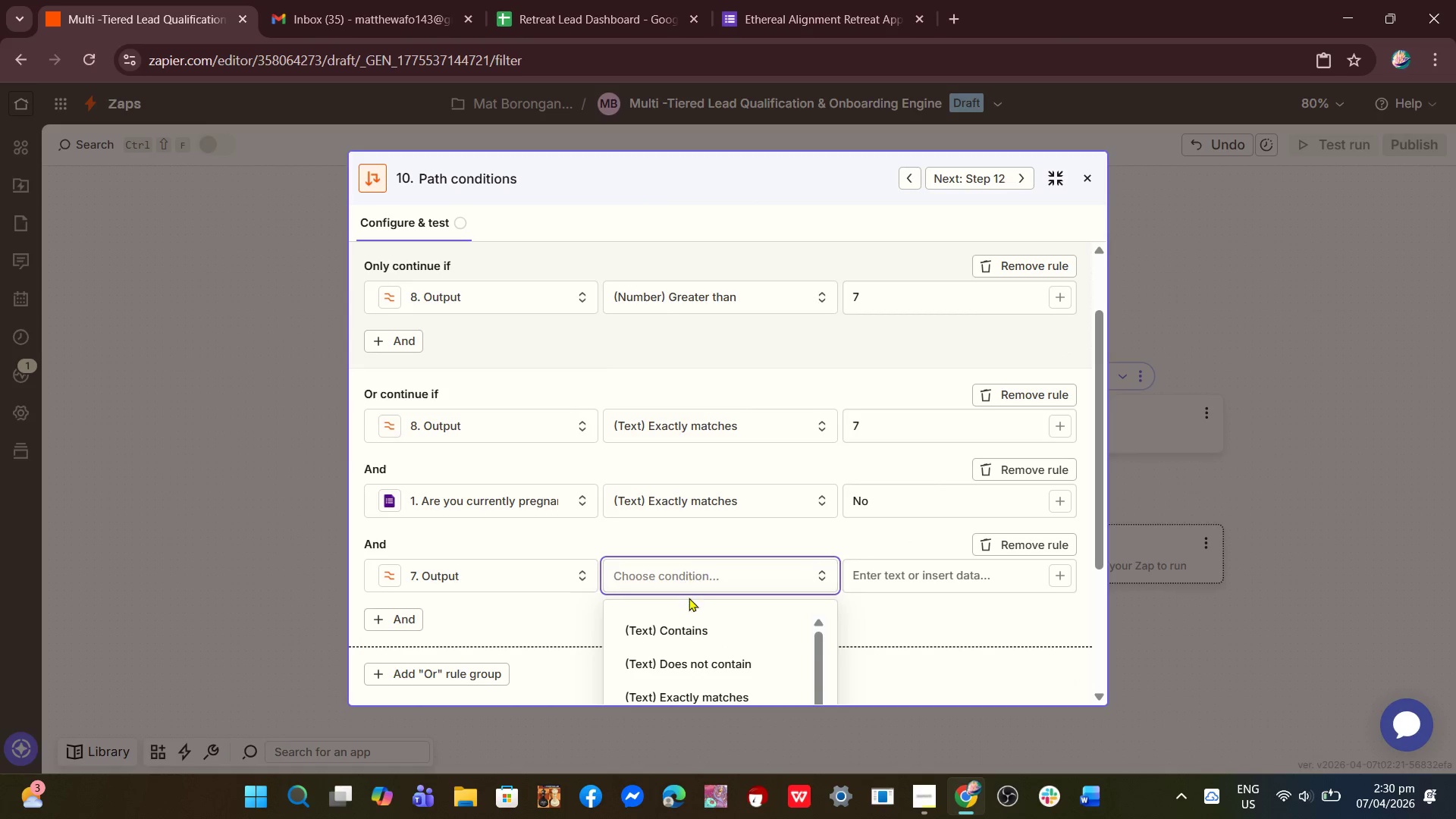 
scroll: coordinate [689, 607], scroll_direction: down, amount: 2.0
 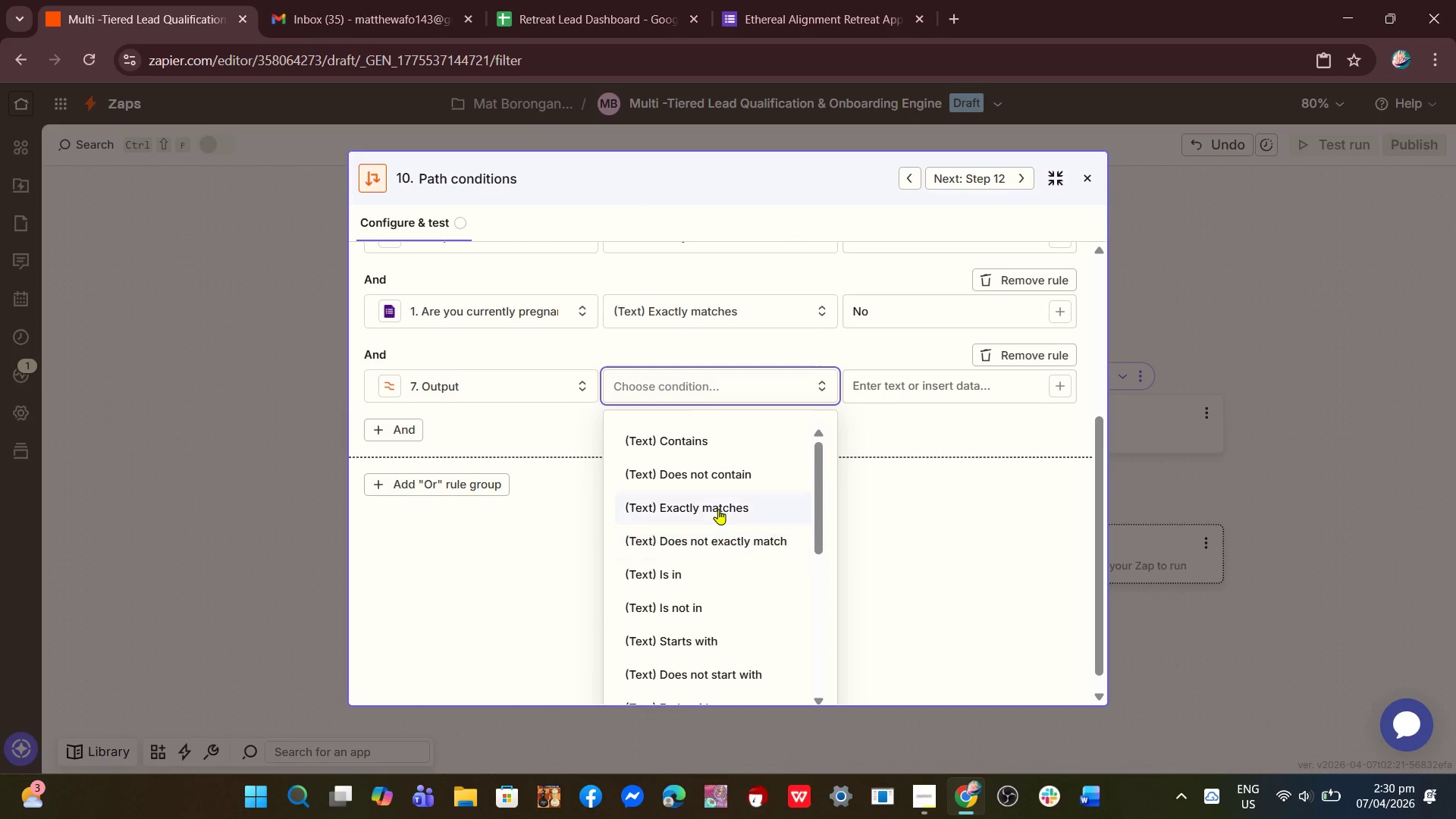 
left_click([715, 507])
 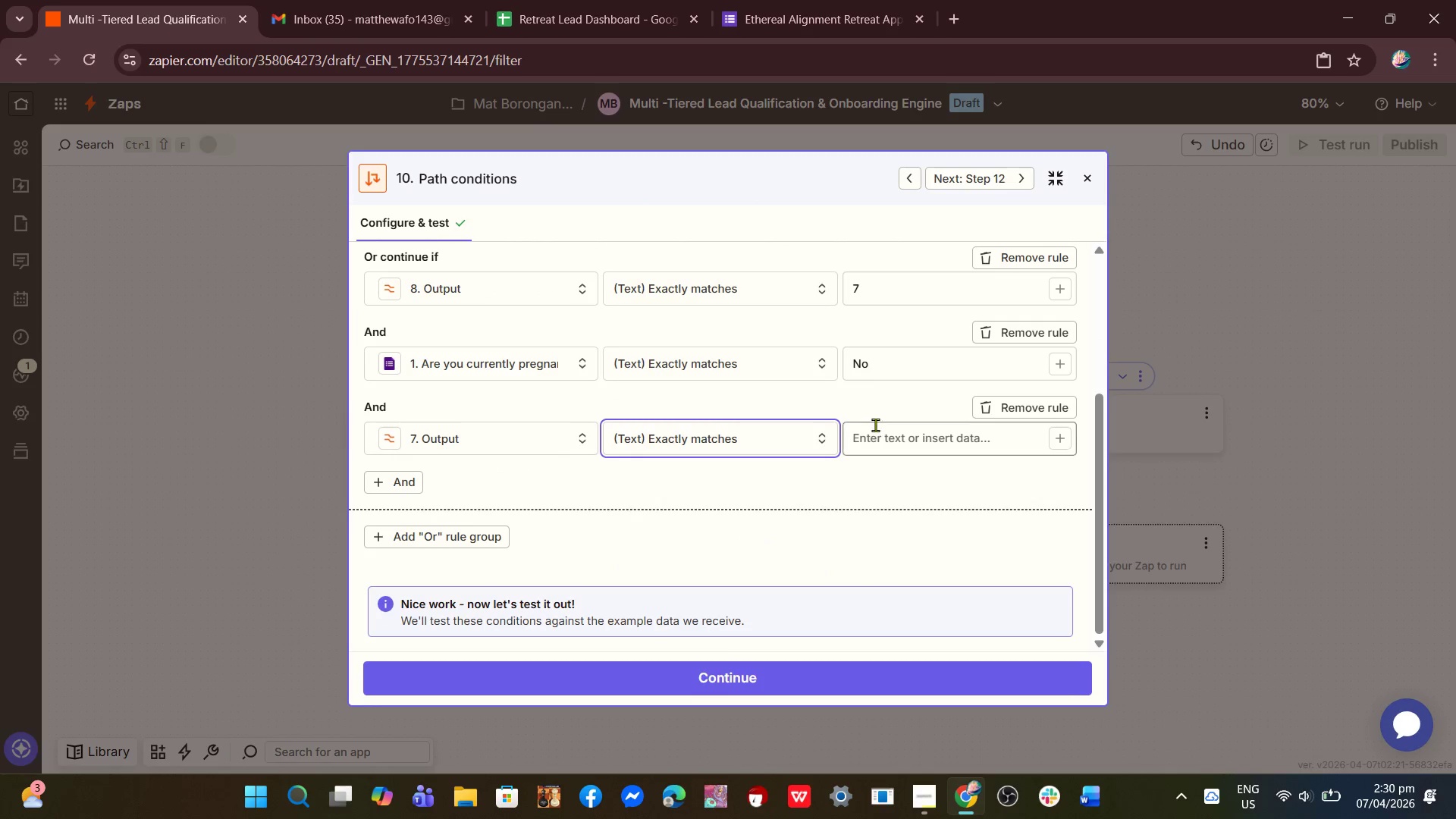 
left_click([875, 433])
 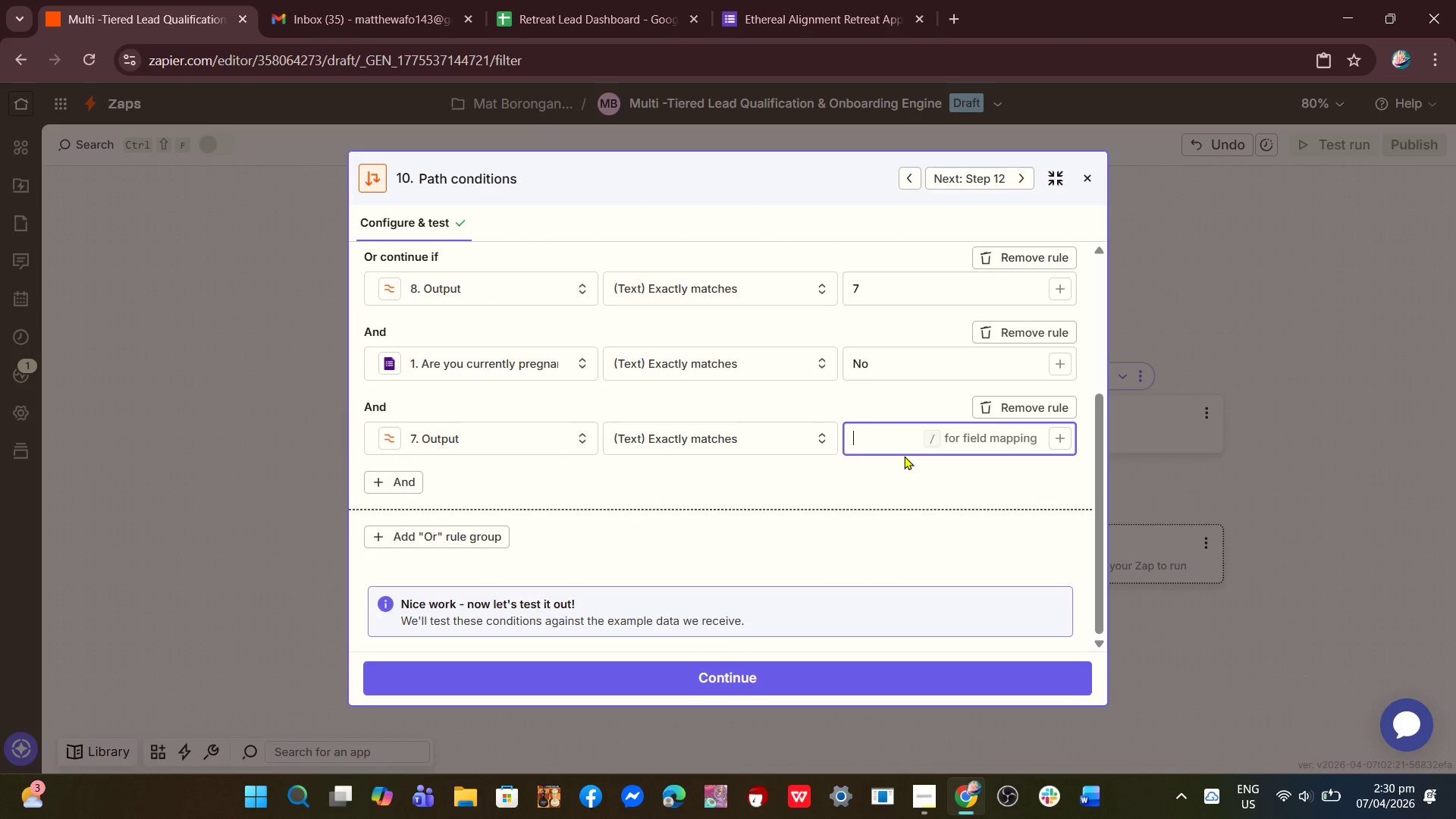 
key(Numpad0)
 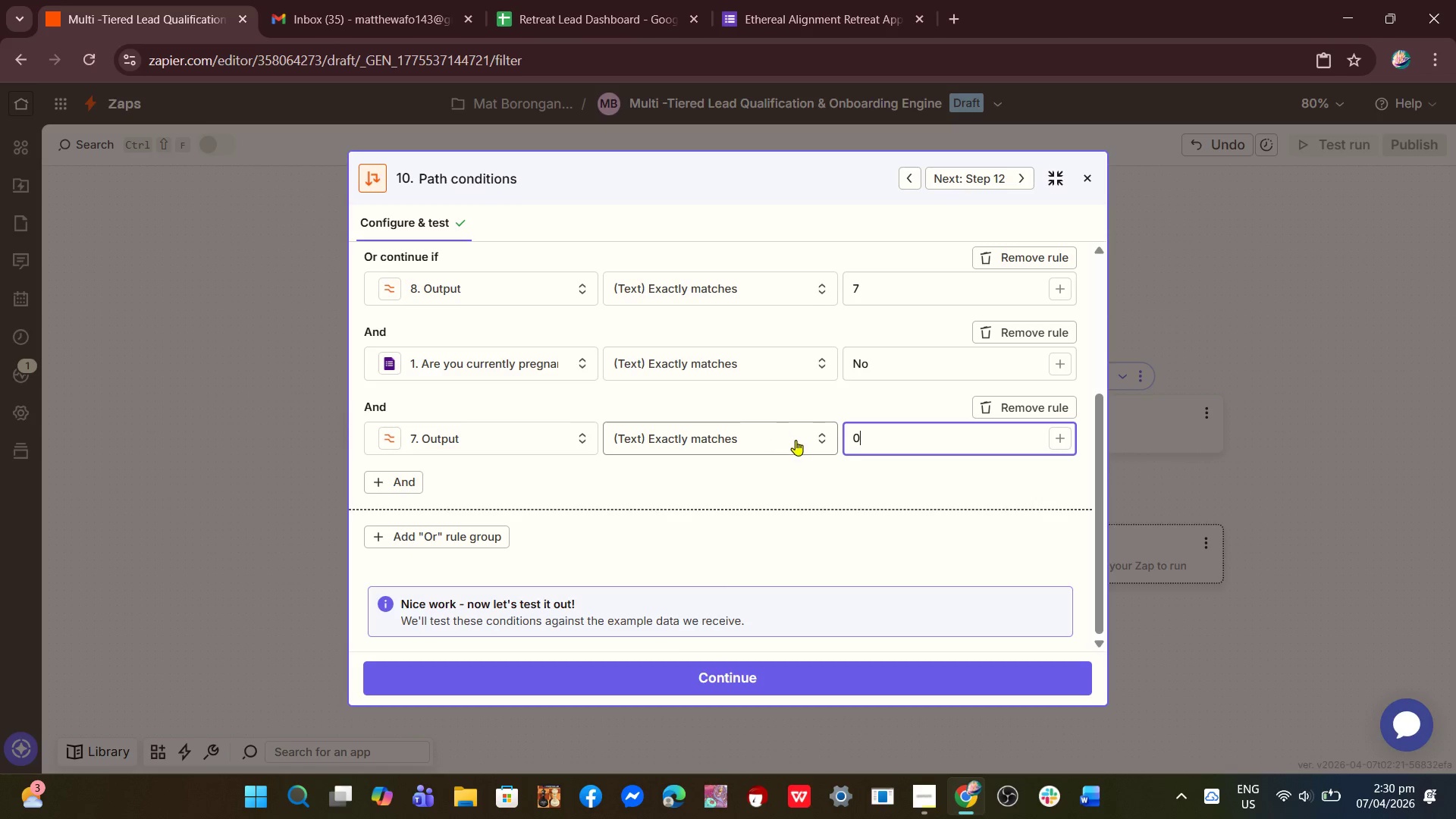 
scroll: coordinate [546, 403], scroll_direction: up, amount: 3.0
 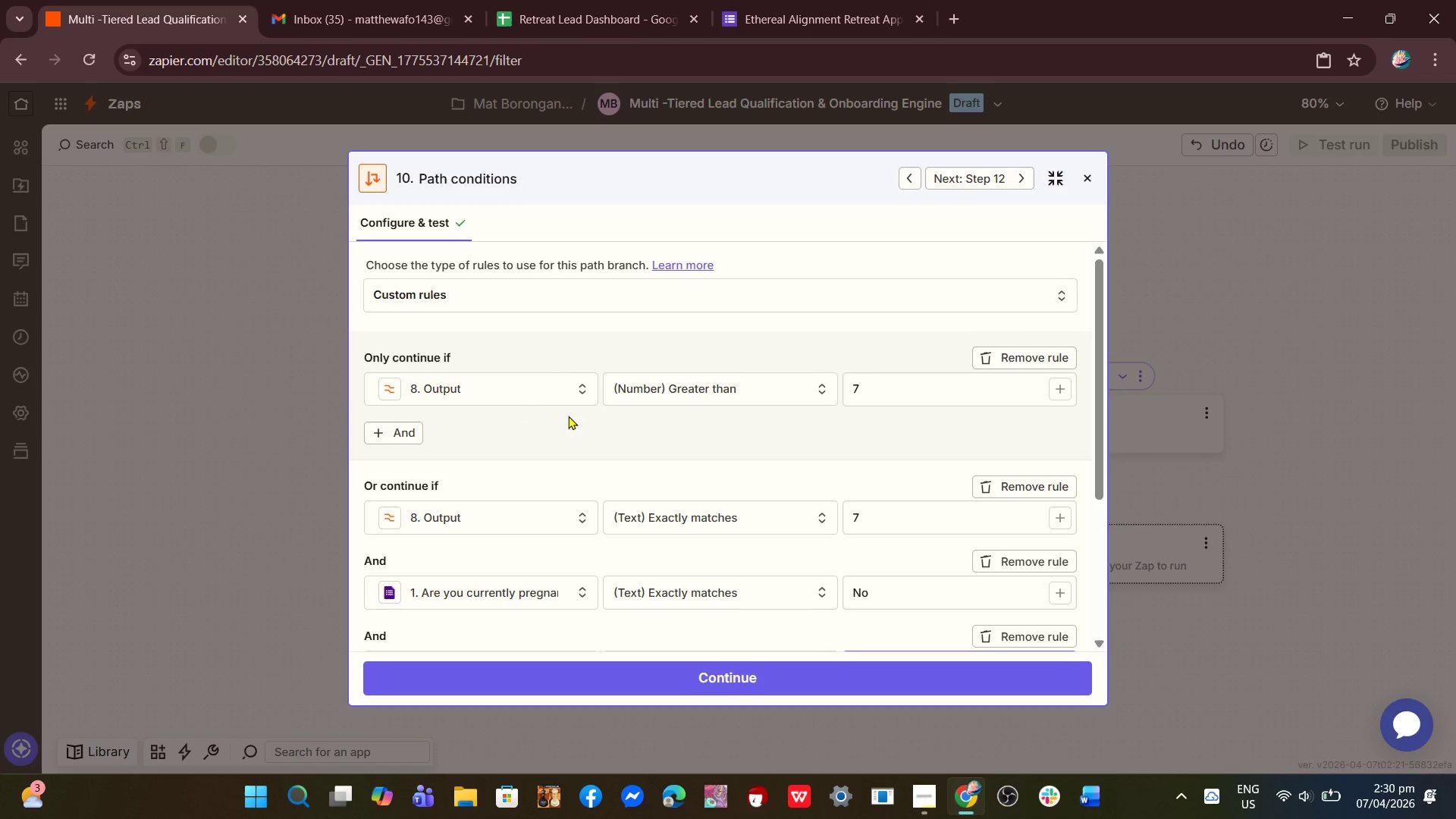 
scroll: coordinate [657, 443], scroll_direction: down, amount: 4.0
 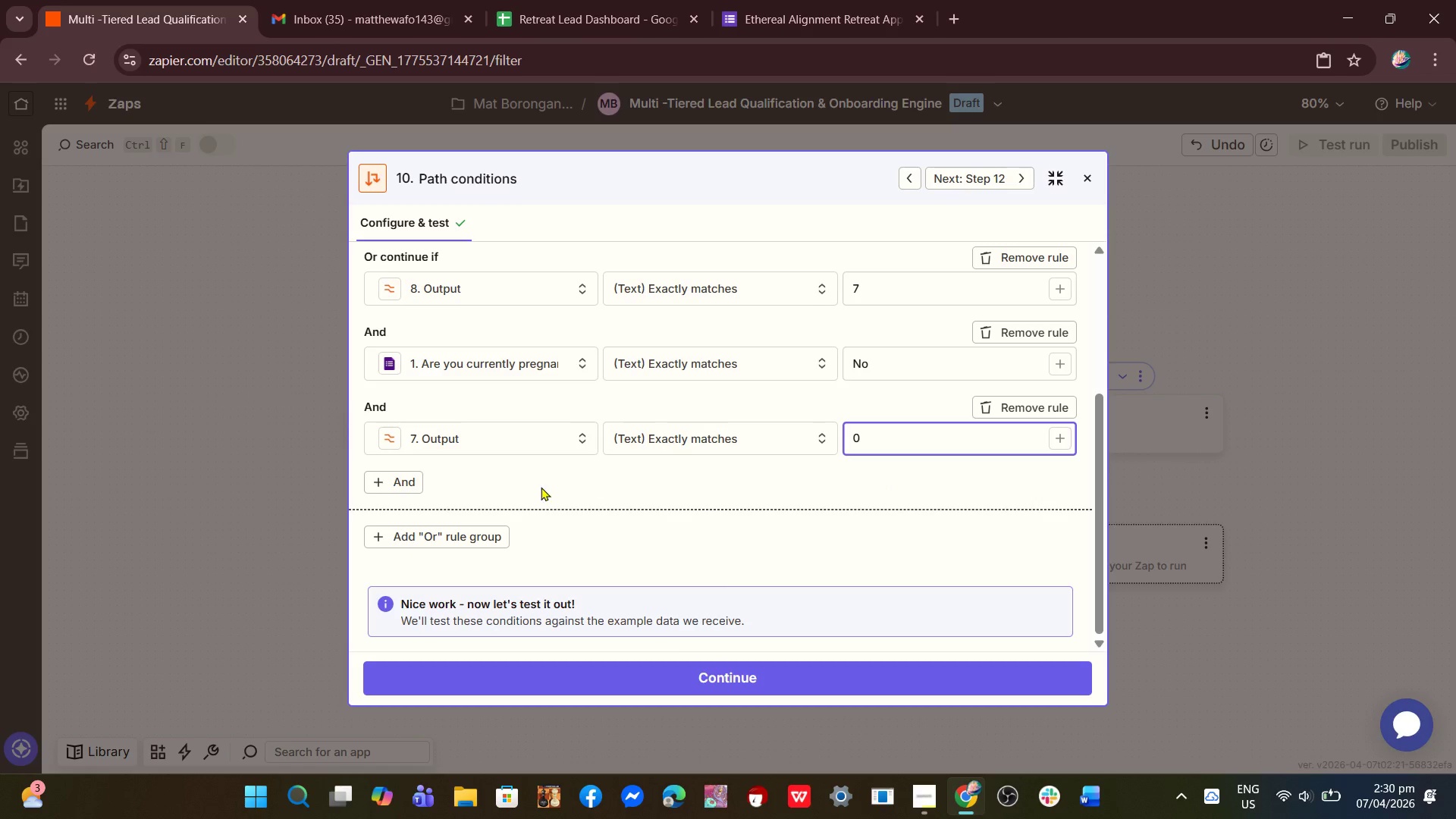 
left_click([406, 483])
 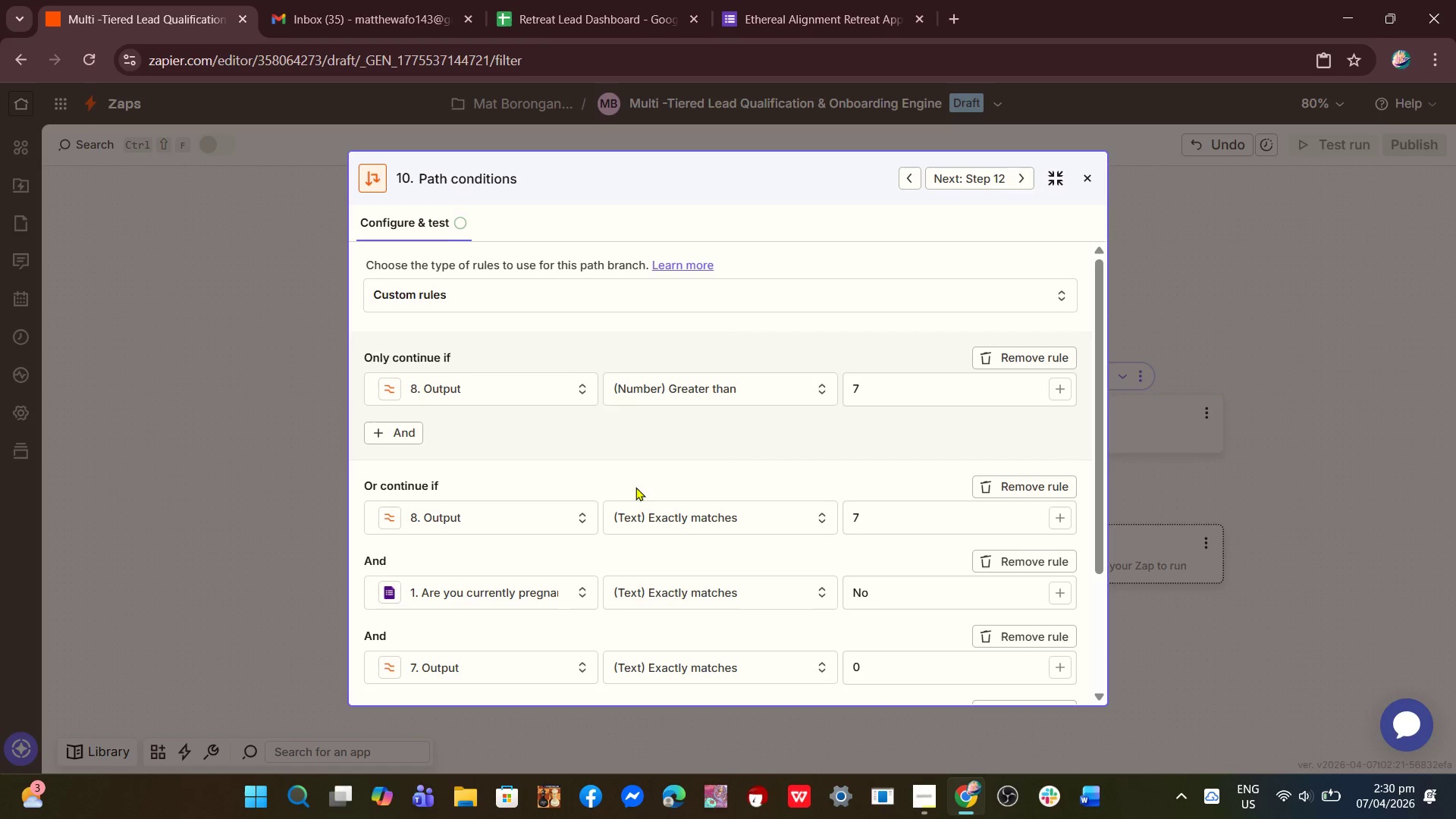 
scroll: coordinate [681, 508], scroll_direction: down, amount: 6.0
 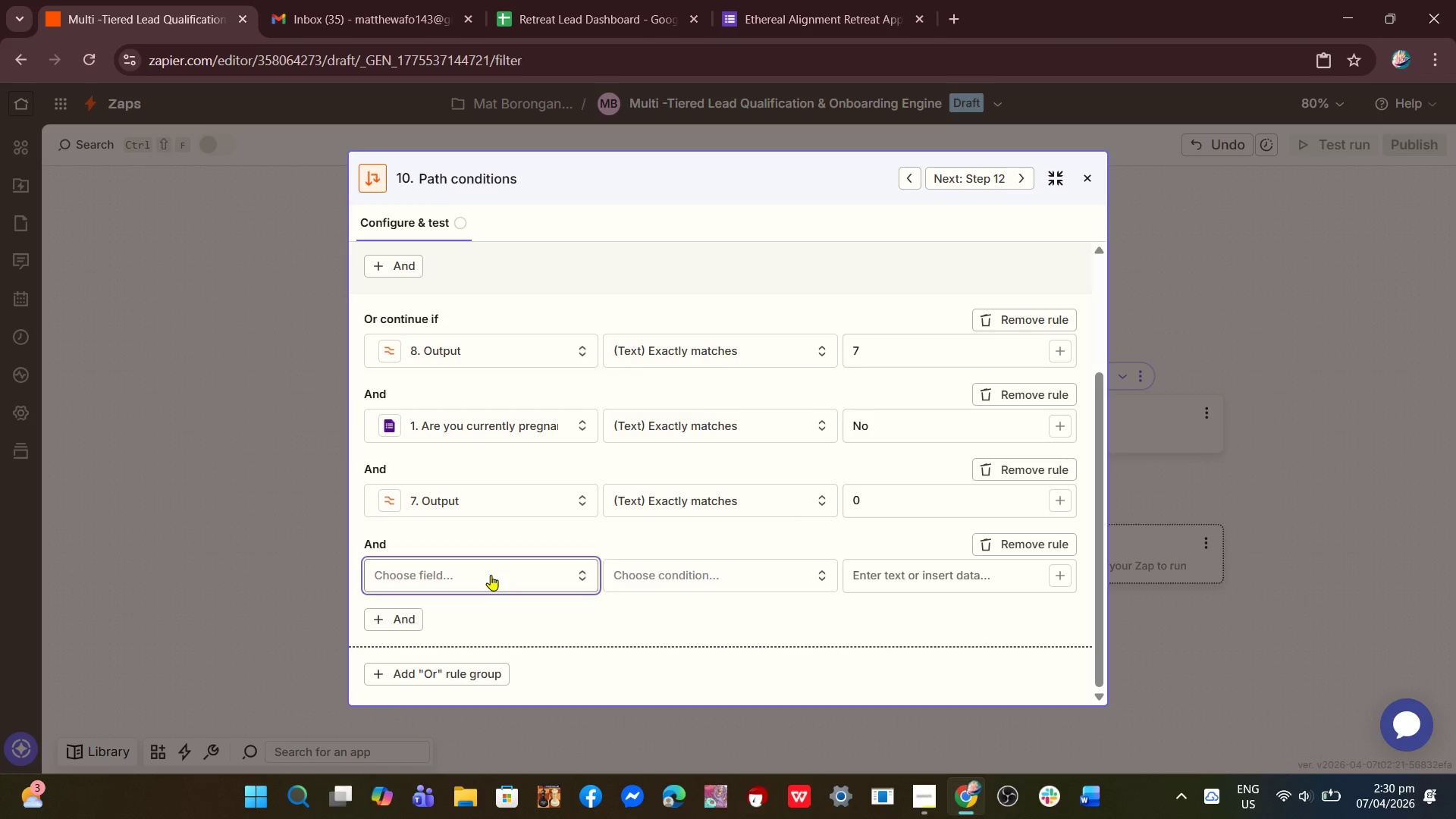 
left_click([491, 575])
 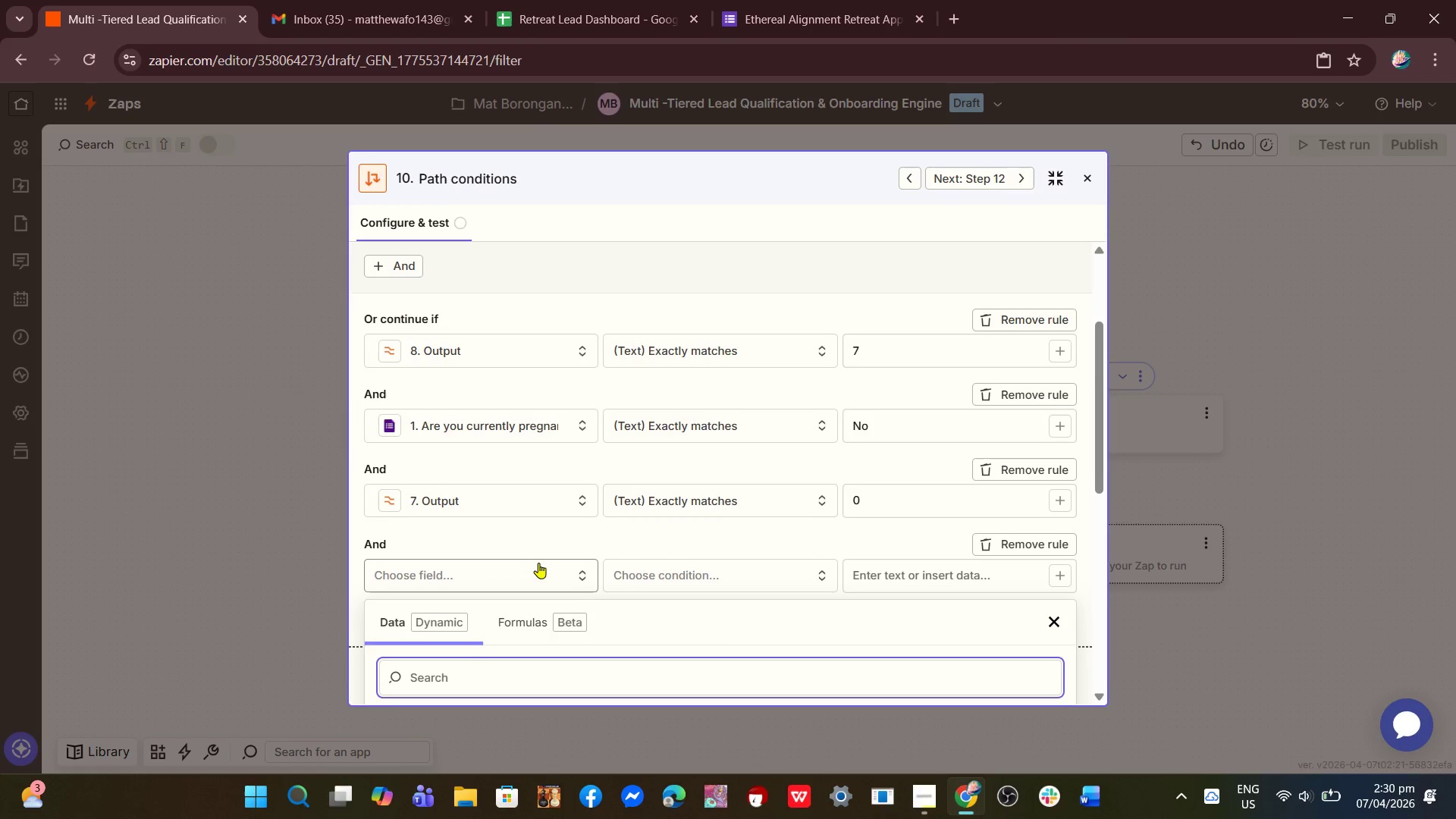 
scroll: coordinate [554, 574], scroll_direction: down, amount: 5.0
 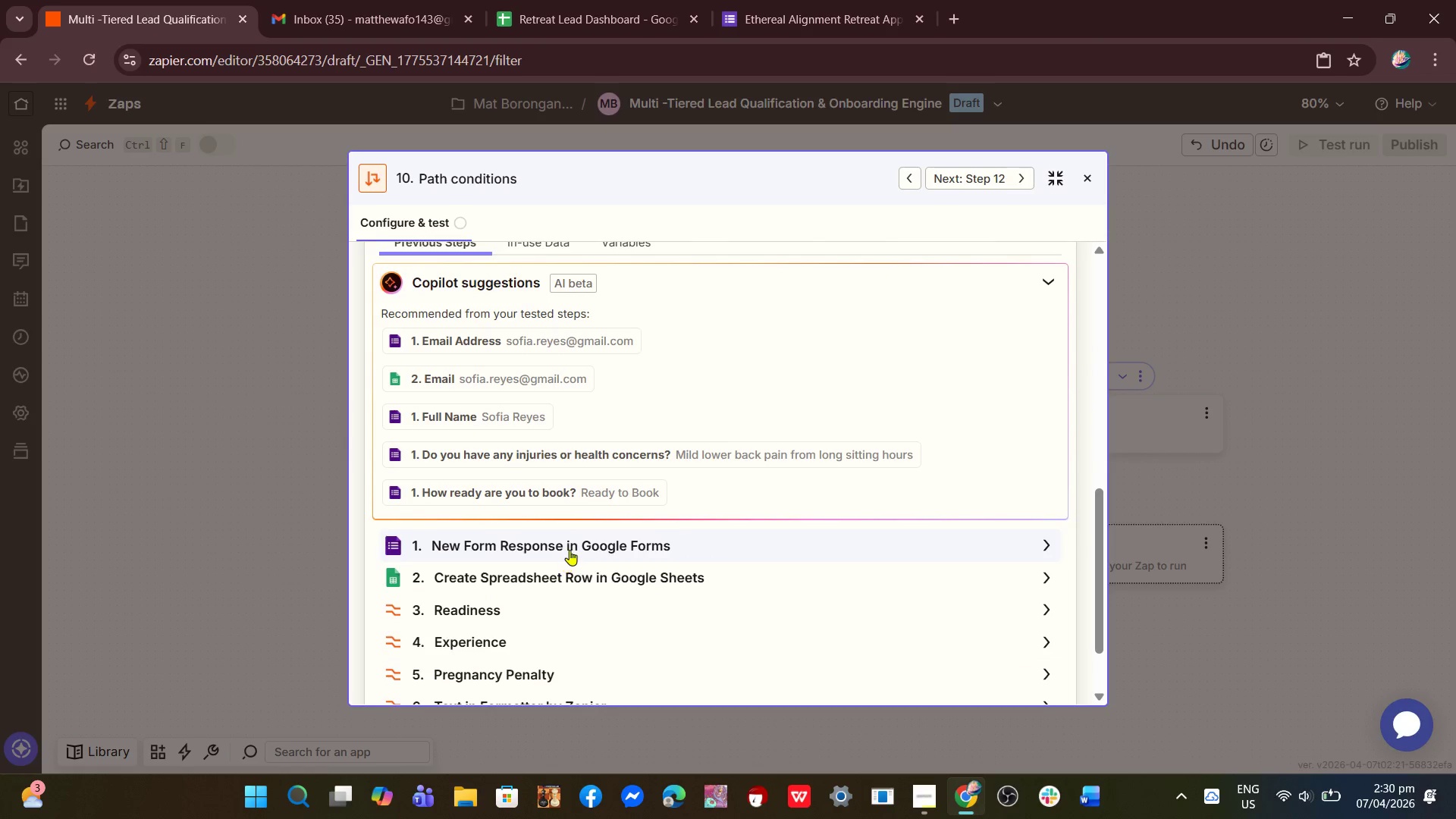 
scroll: coordinate [570, 550], scroll_direction: up, amount: 3.0
 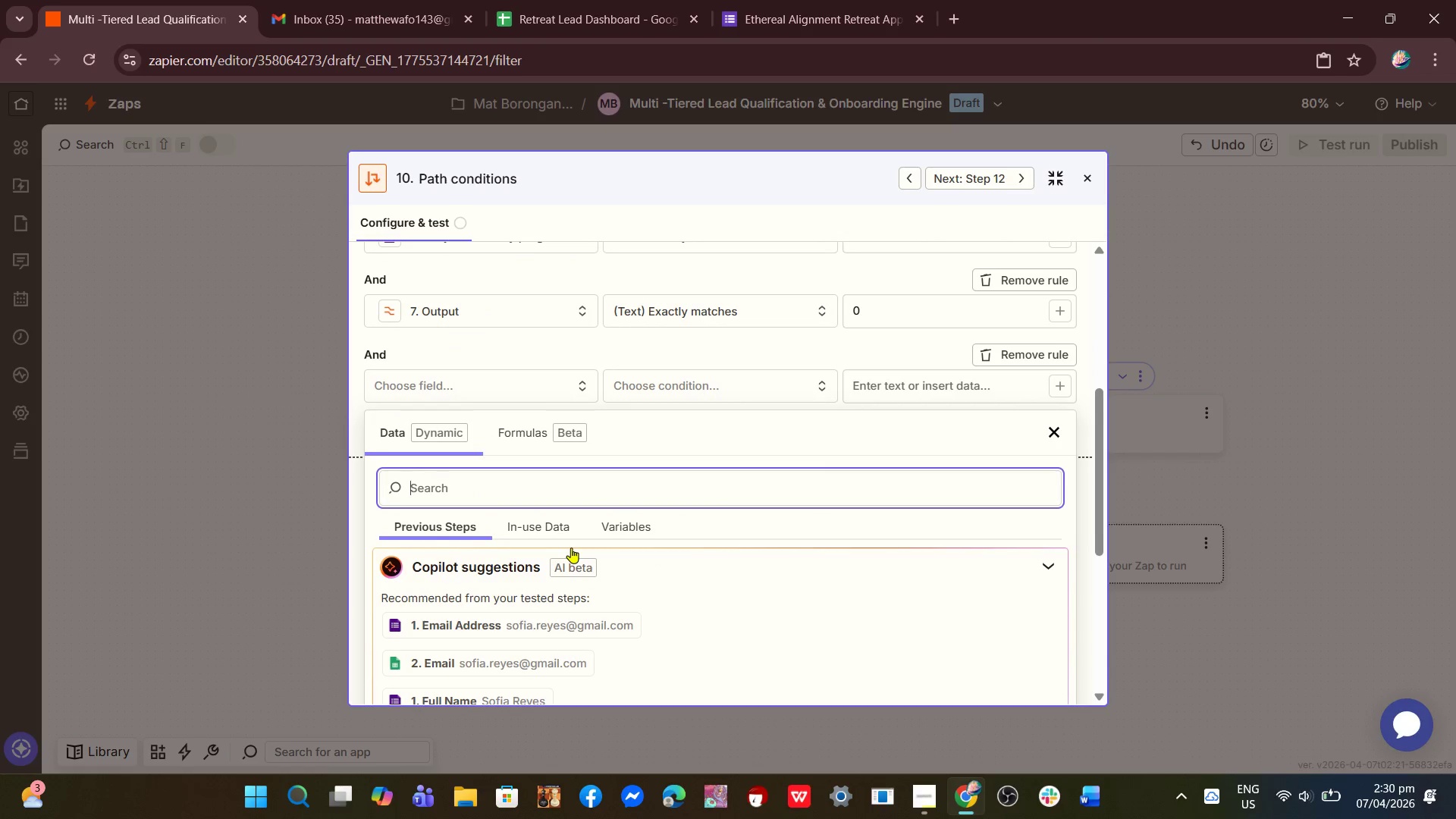 
scroll: coordinate [578, 548], scroll_direction: down, amount: 2.0
 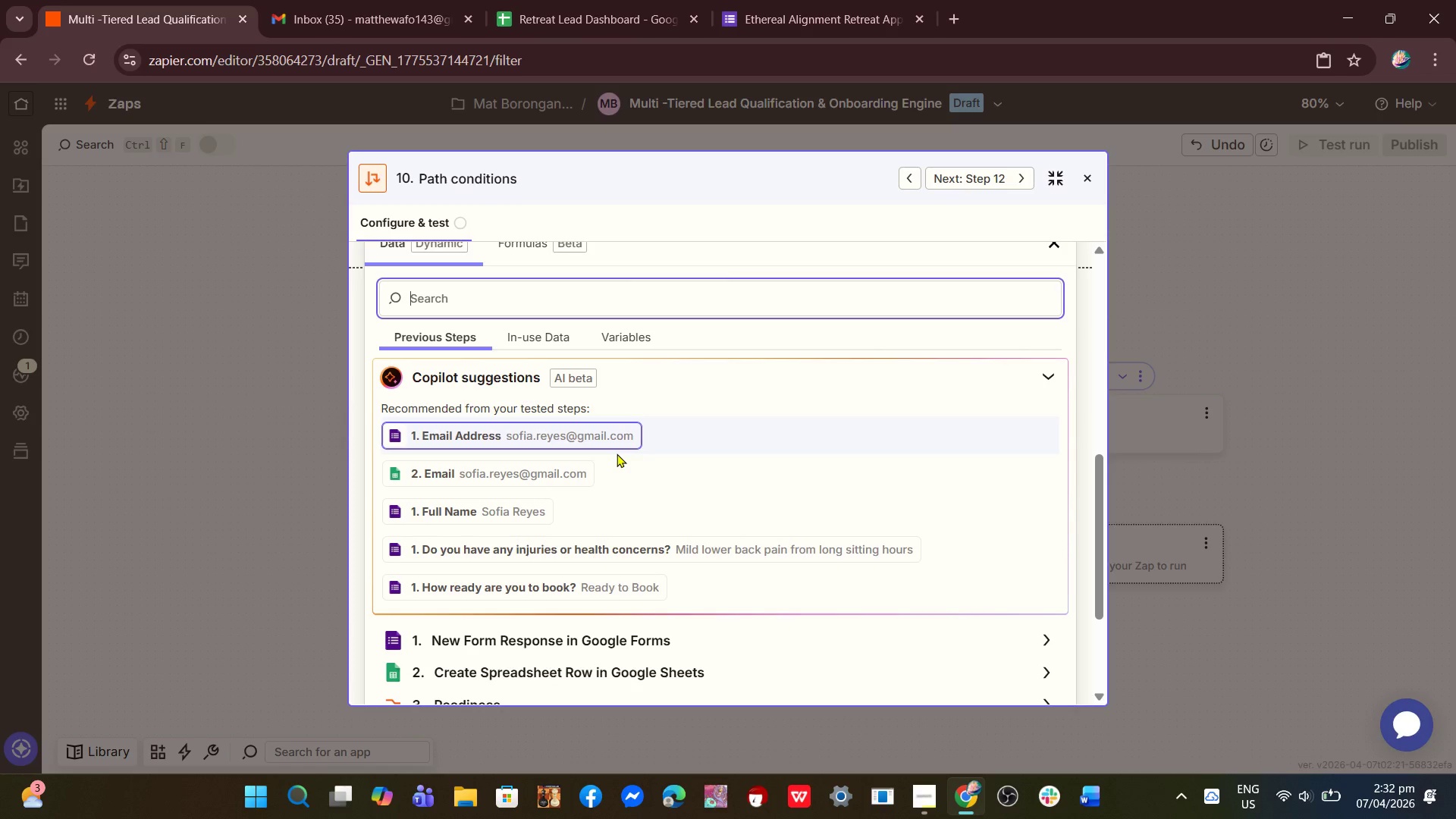 
wait(98.81)
 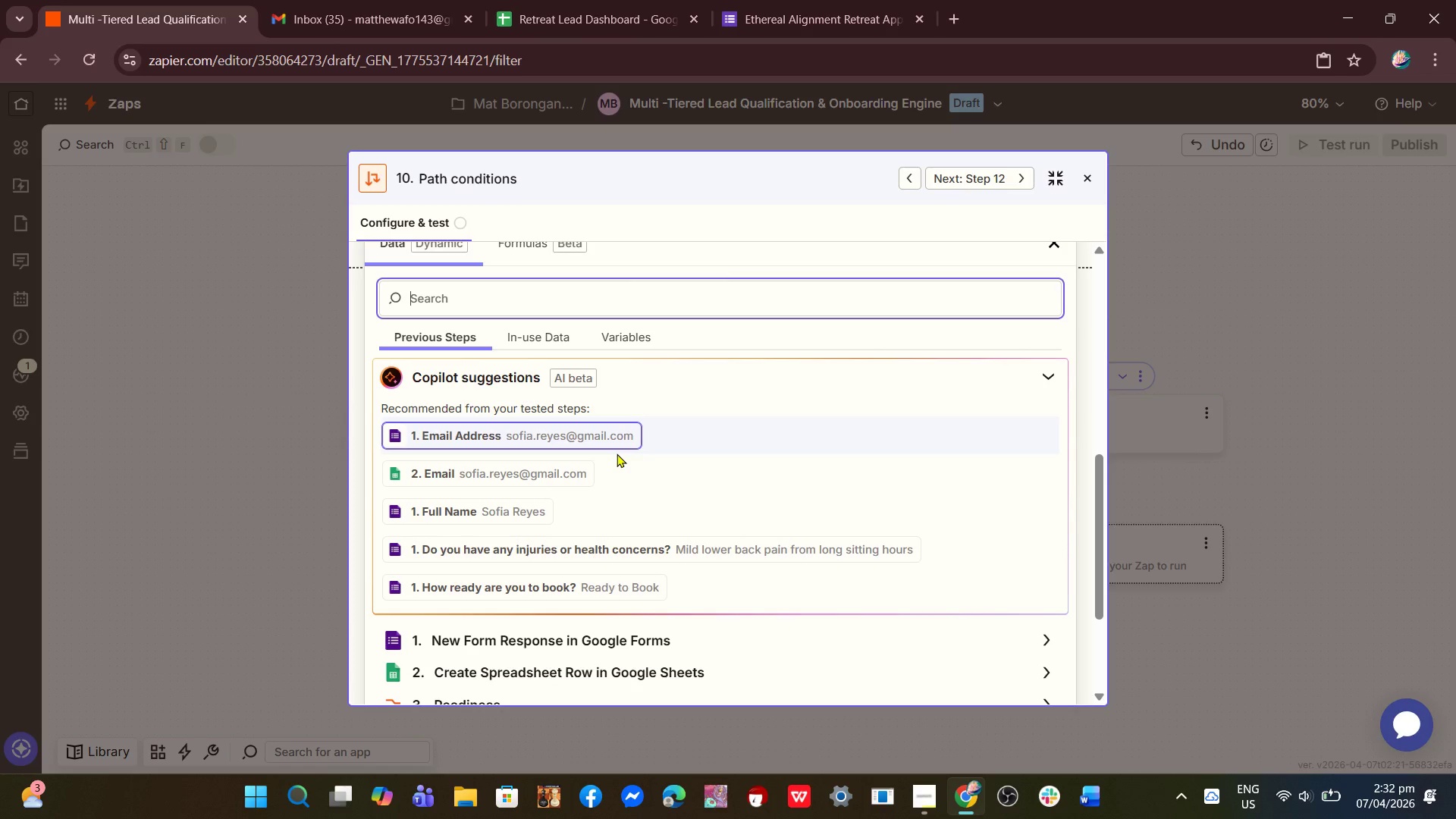 
scroll: coordinate [703, 522], scroll_direction: down, amount: 16.0
 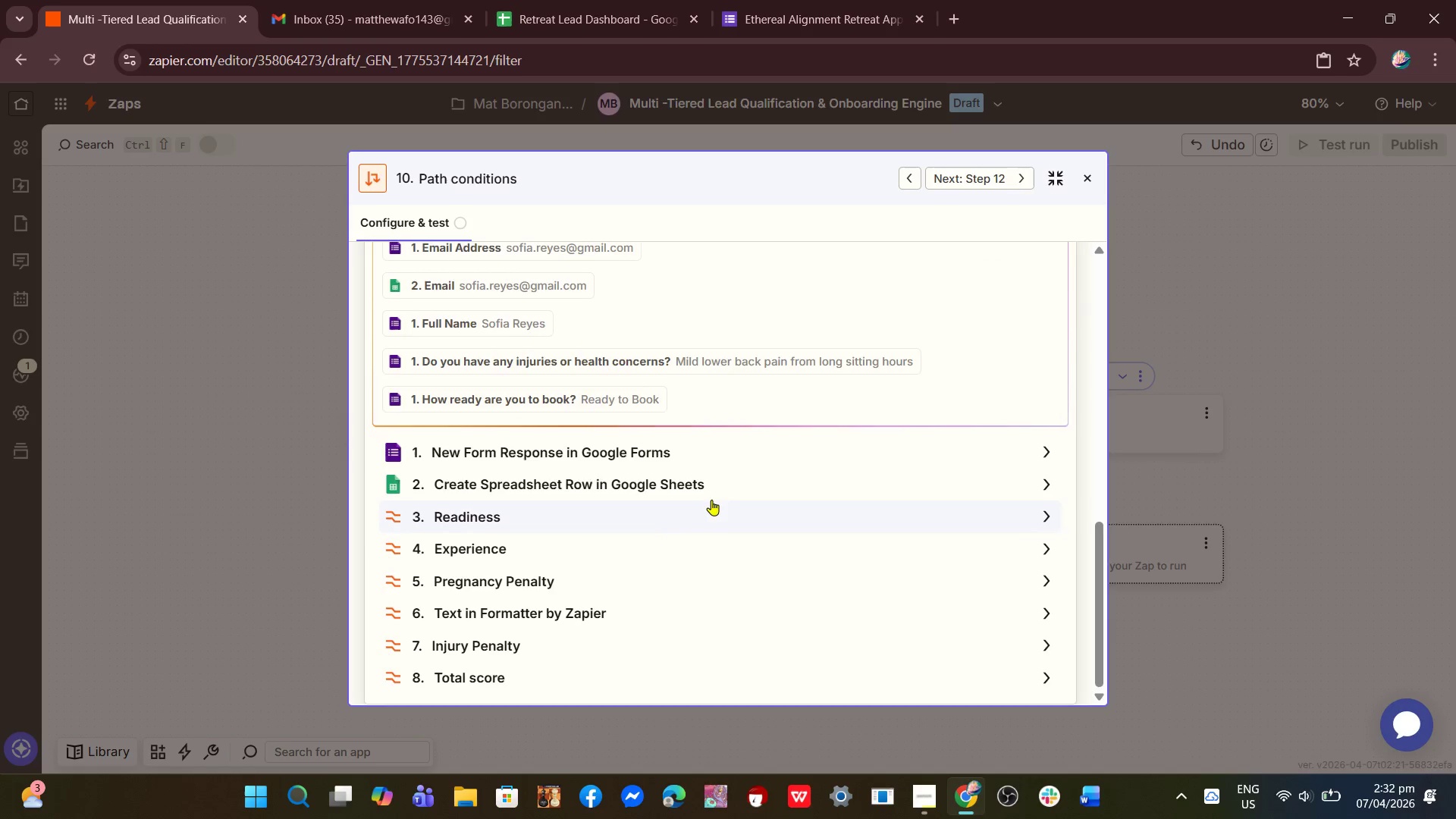 
scroll: coordinate [745, 568], scroll_direction: up, amount: 10.0
 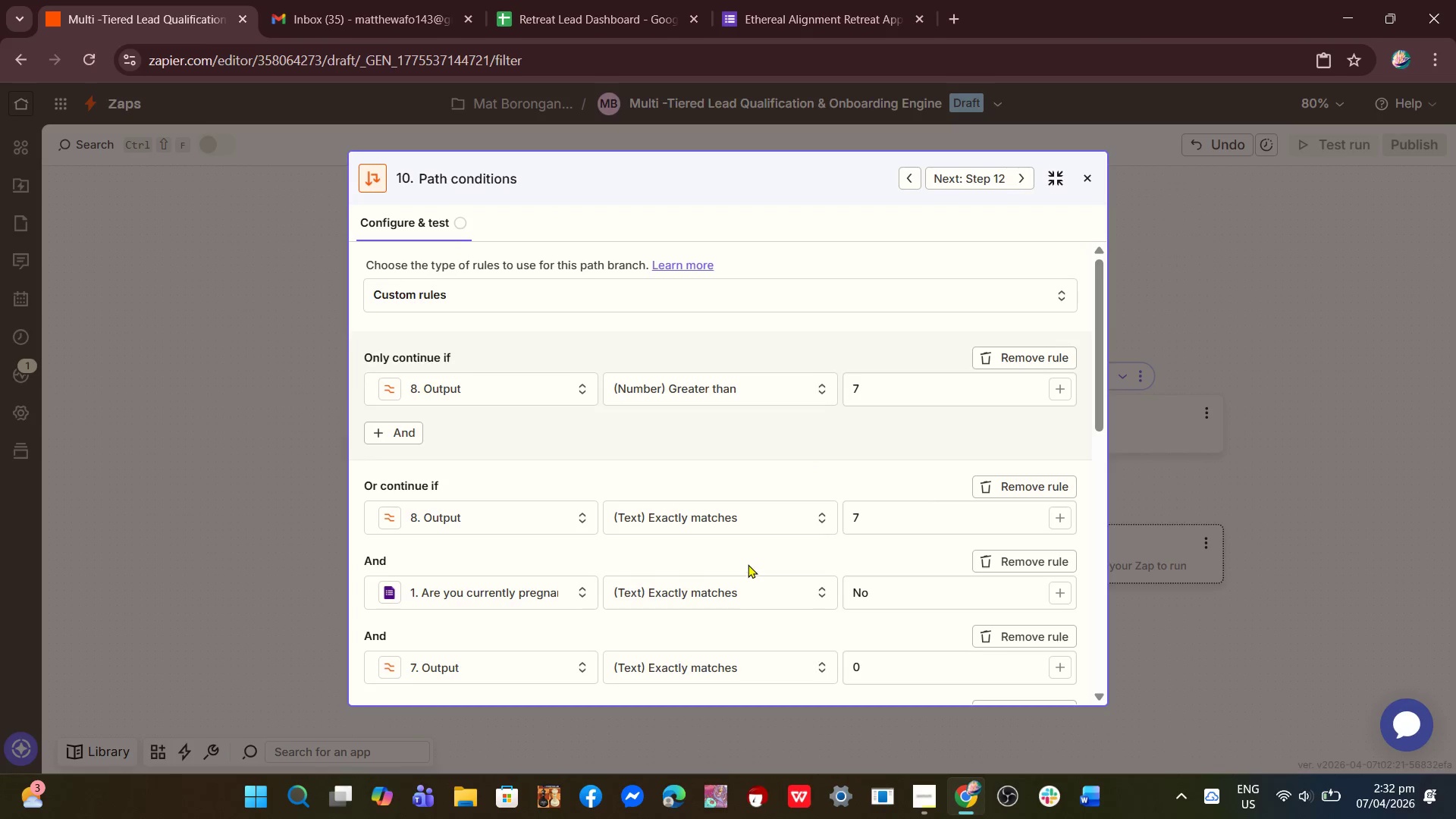 
scroll: coordinate [748, 564], scroll_direction: up, amount: 2.0
 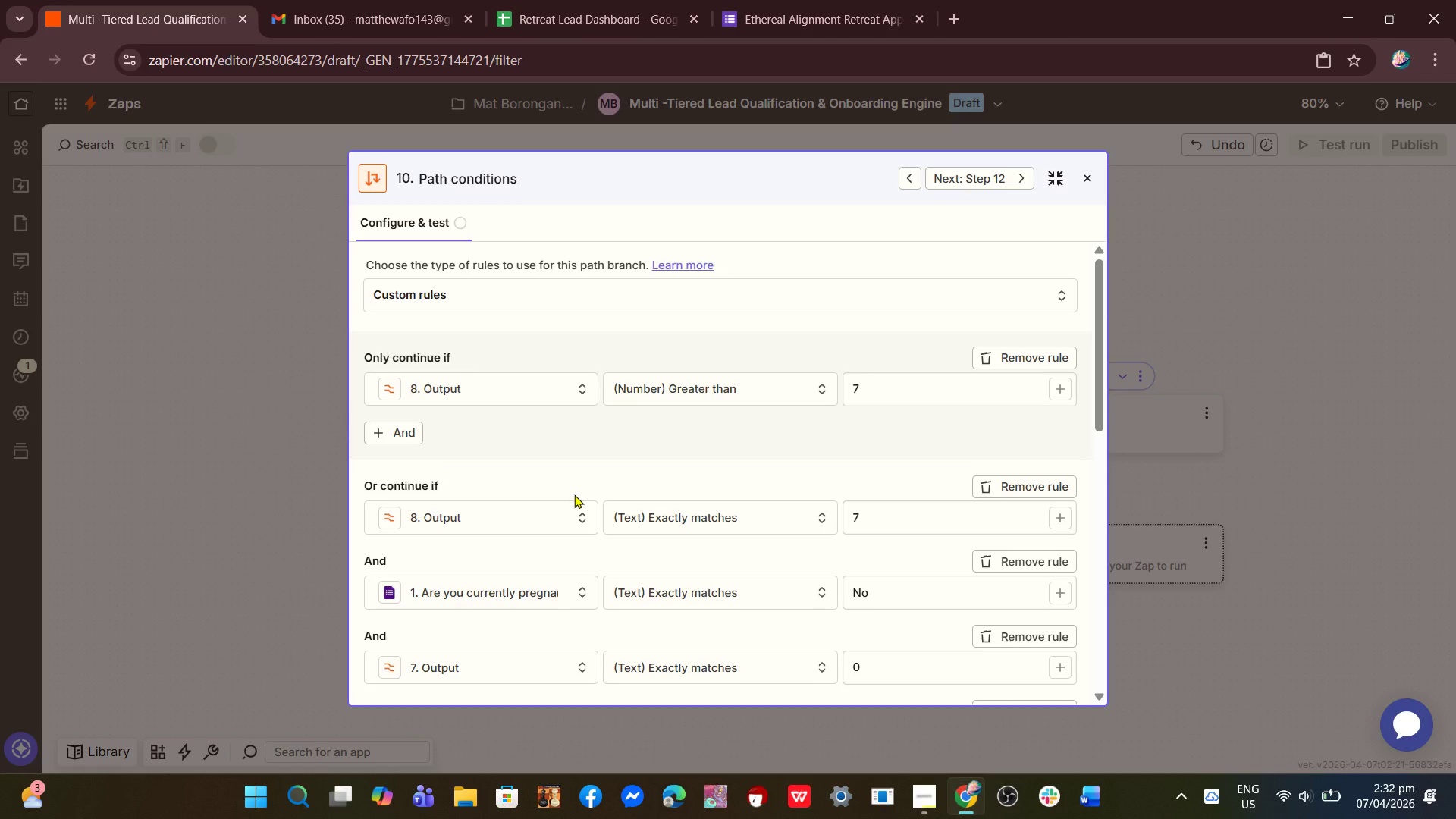 
wait(22.12)
 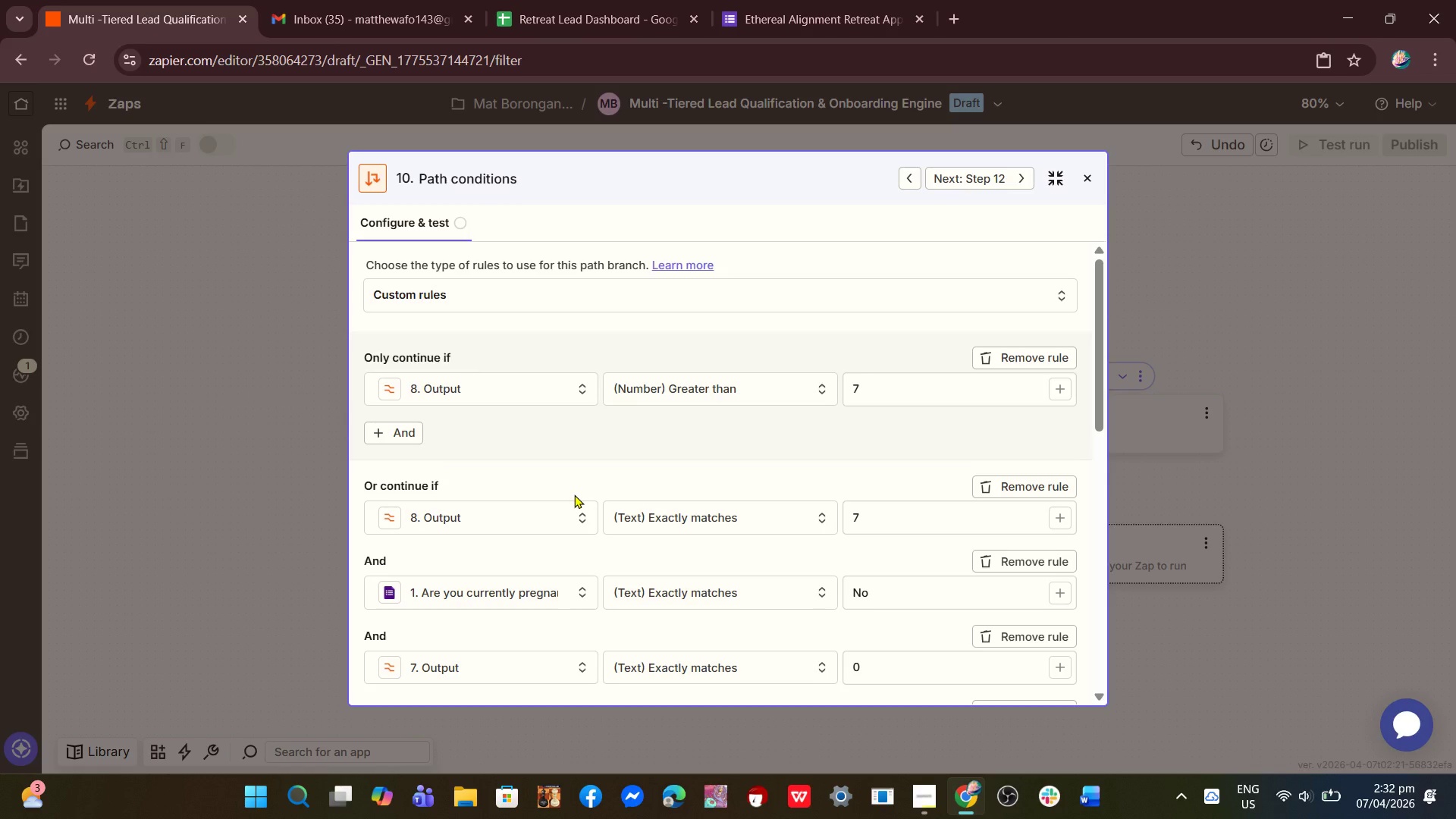 
scroll: coordinate [893, 515], scroll_direction: down, amount: 4.0
 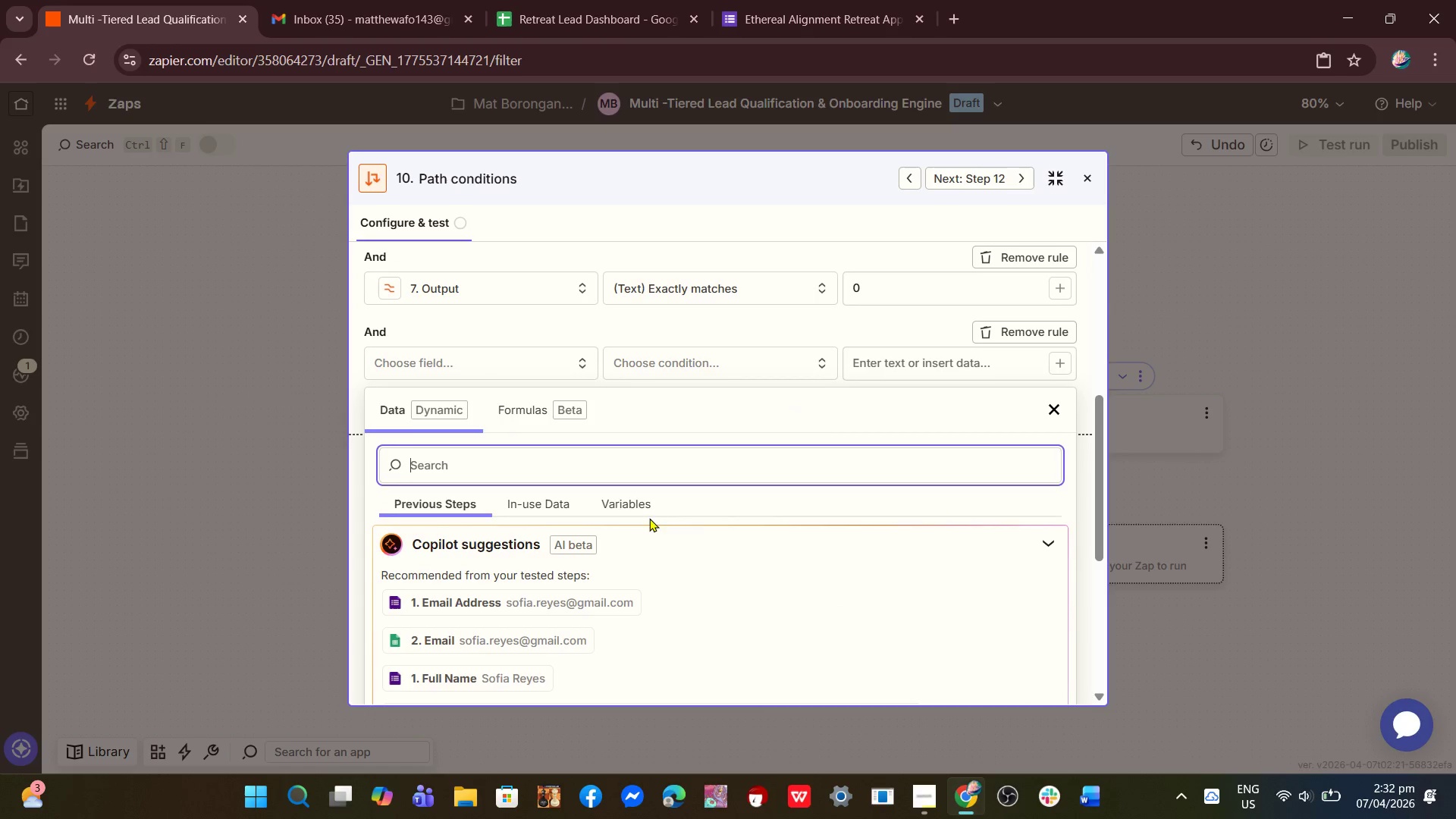 
scroll: coordinate [649, 421], scroll_direction: up, amount: 1.0
 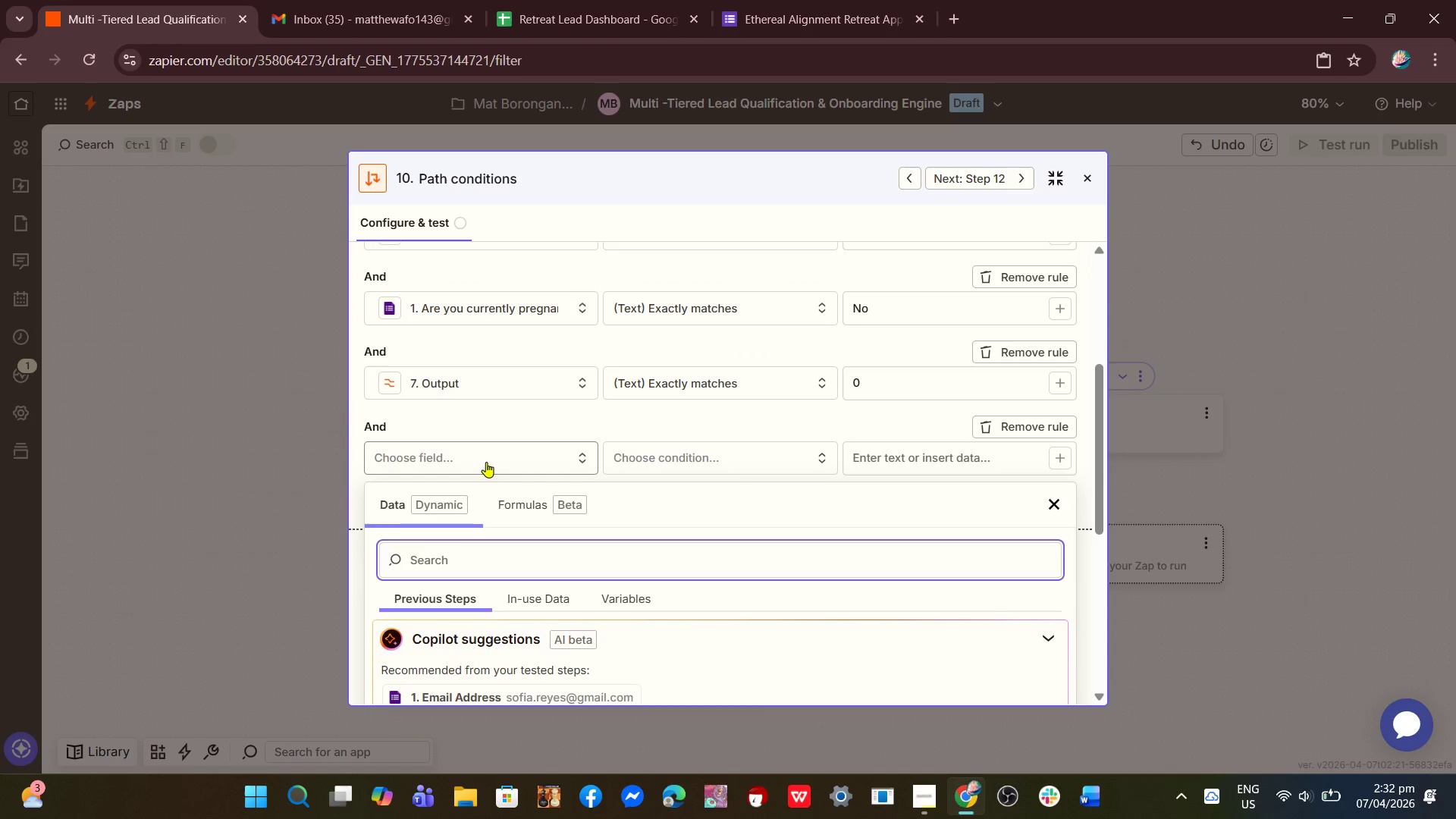 
left_click([479, 453])
 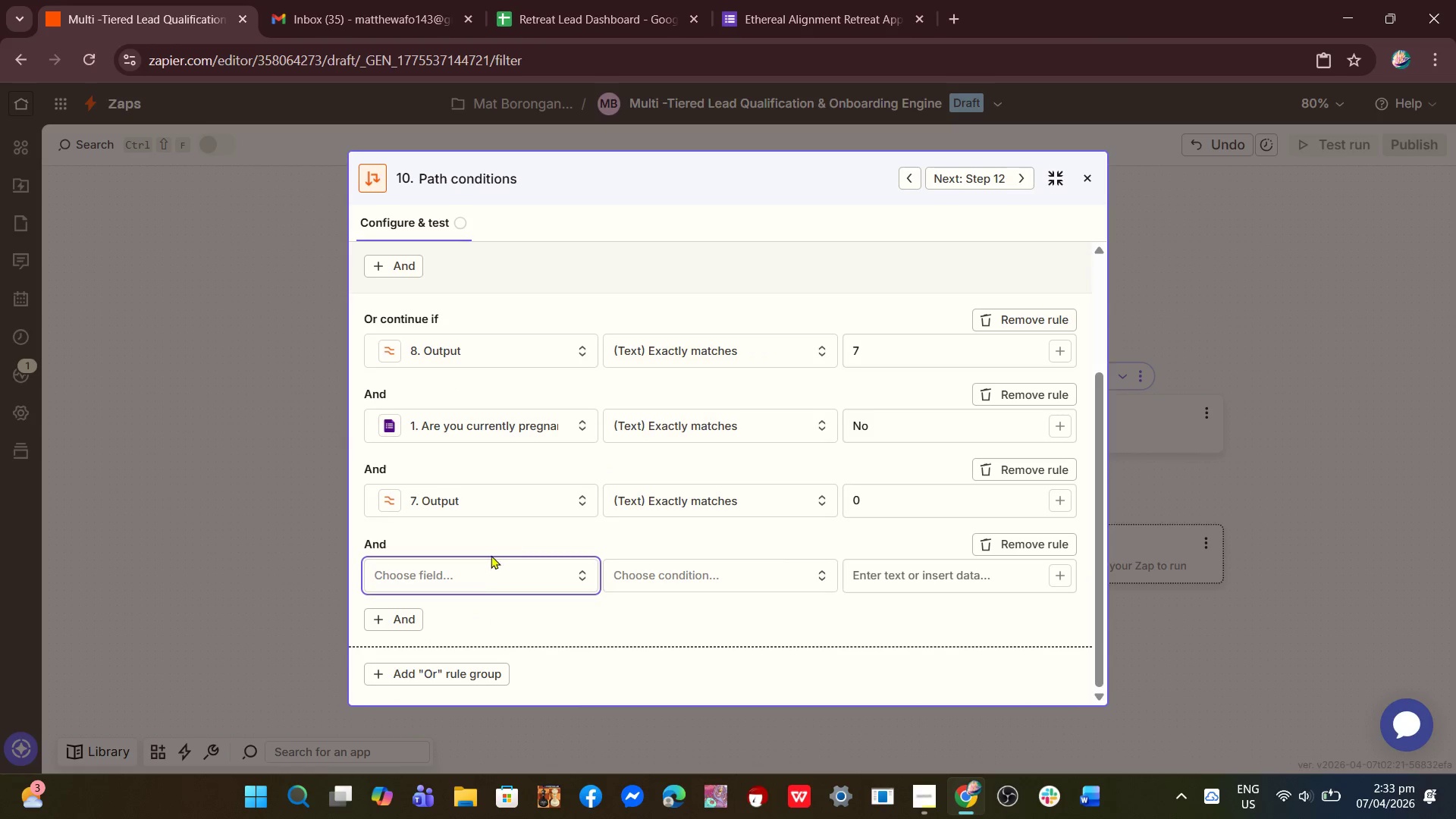 
left_click([470, 576])
 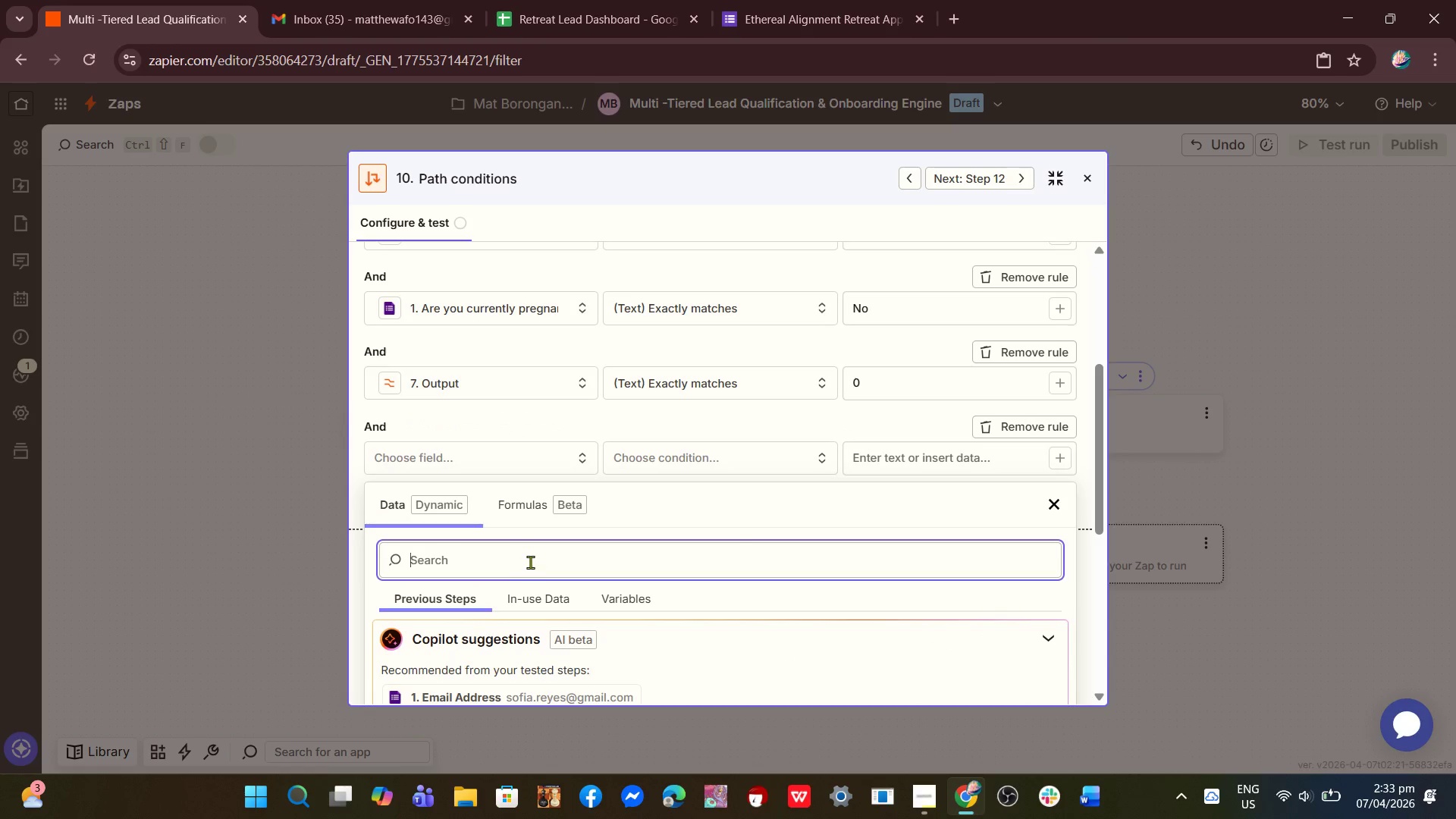 
scroll: coordinate [551, 563], scroll_direction: down, amount: 4.0
 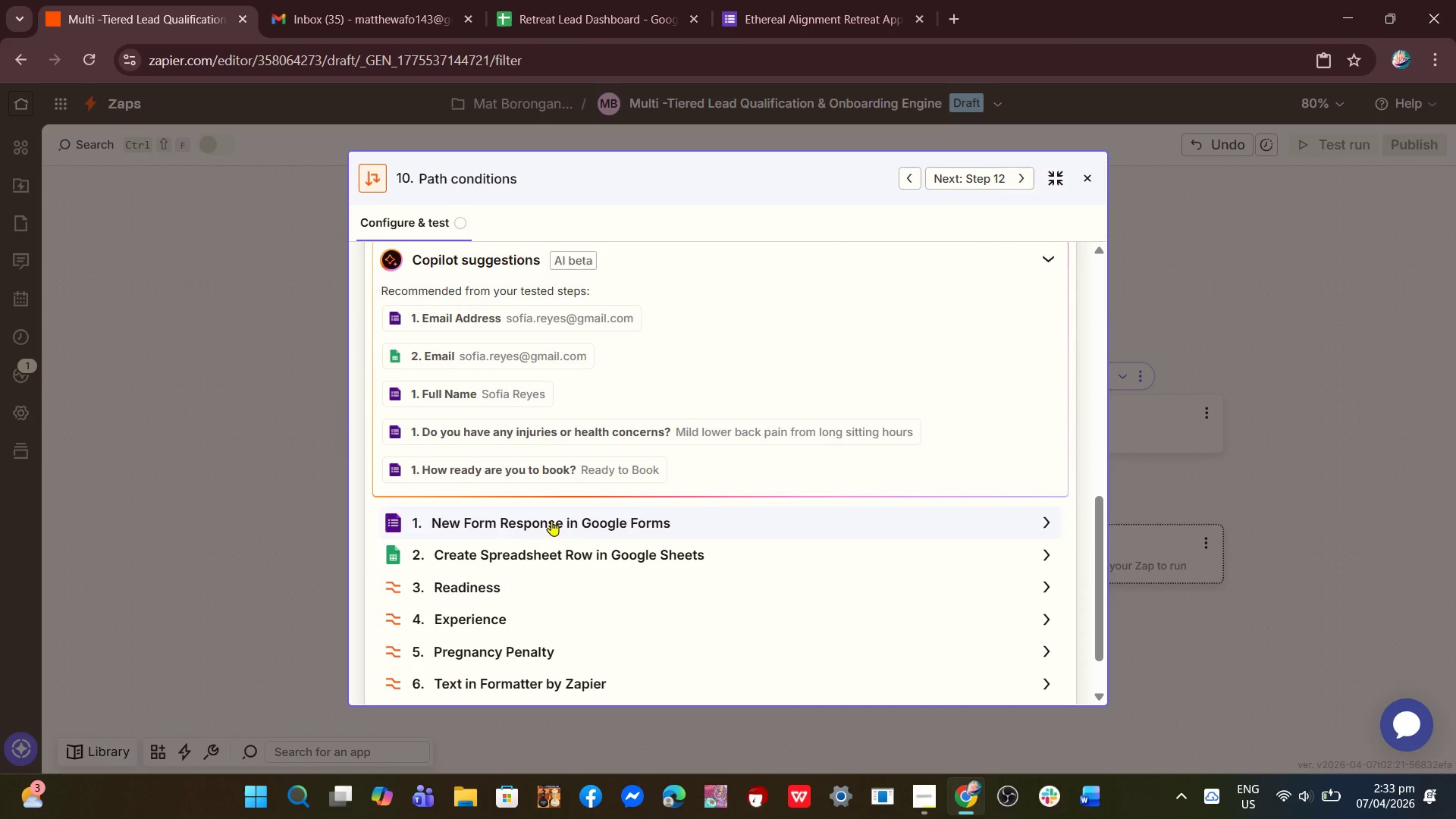 
left_click([568, 526])
 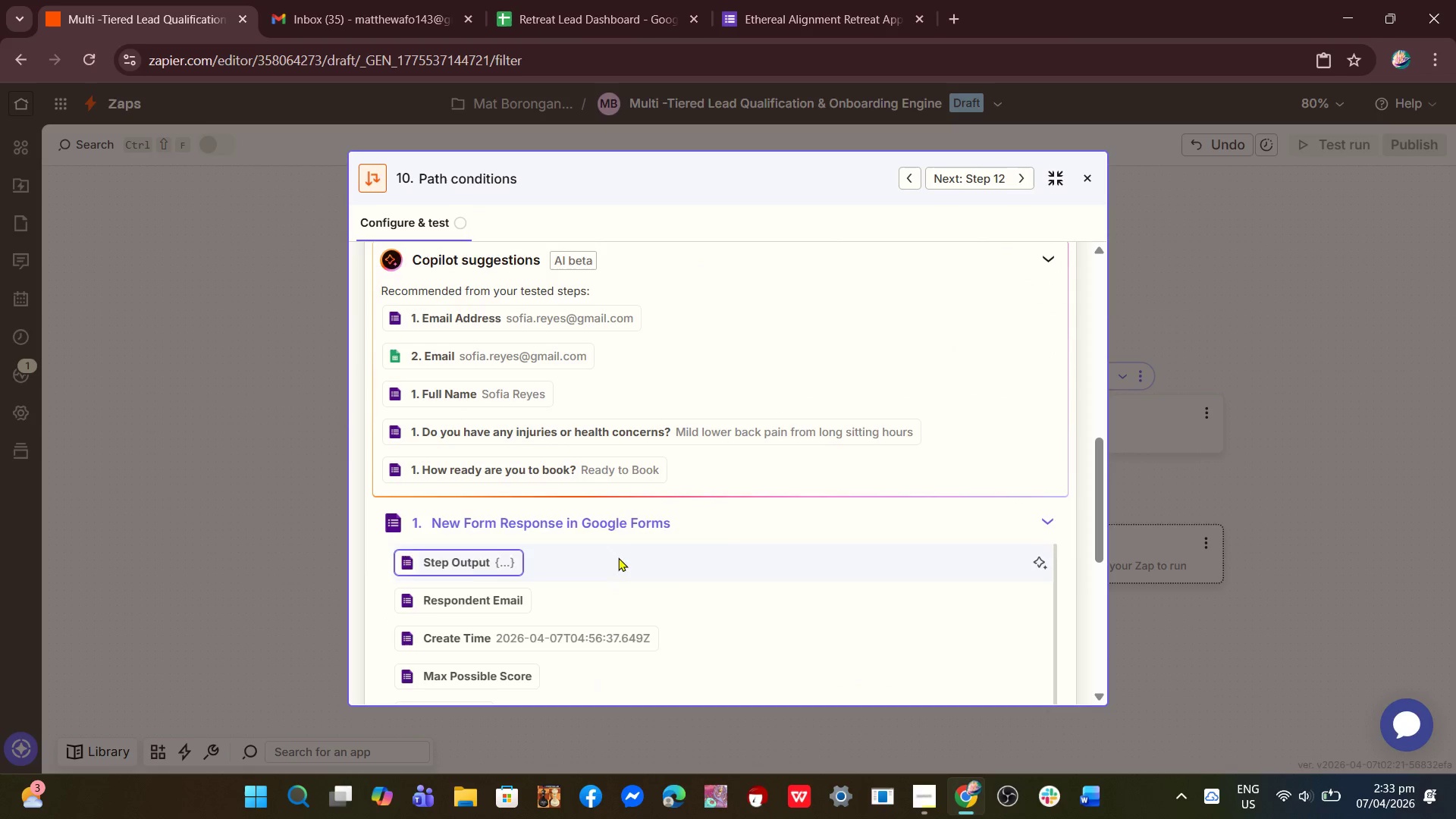 
scroll: coordinate [601, 613], scroll_direction: down, amount: 15.0
 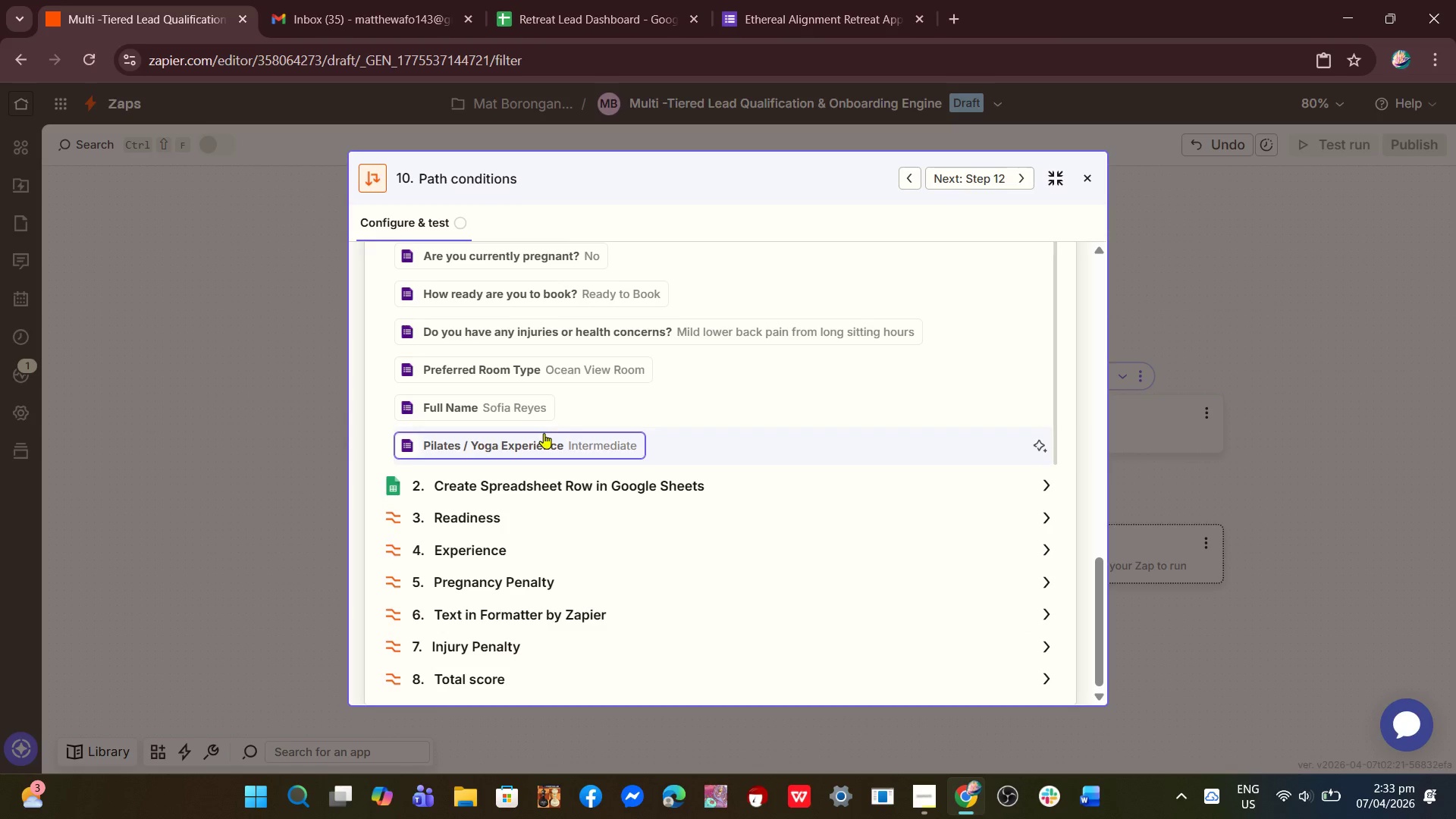 
scroll: coordinate [543, 433], scroll_direction: up, amount: 1.0
 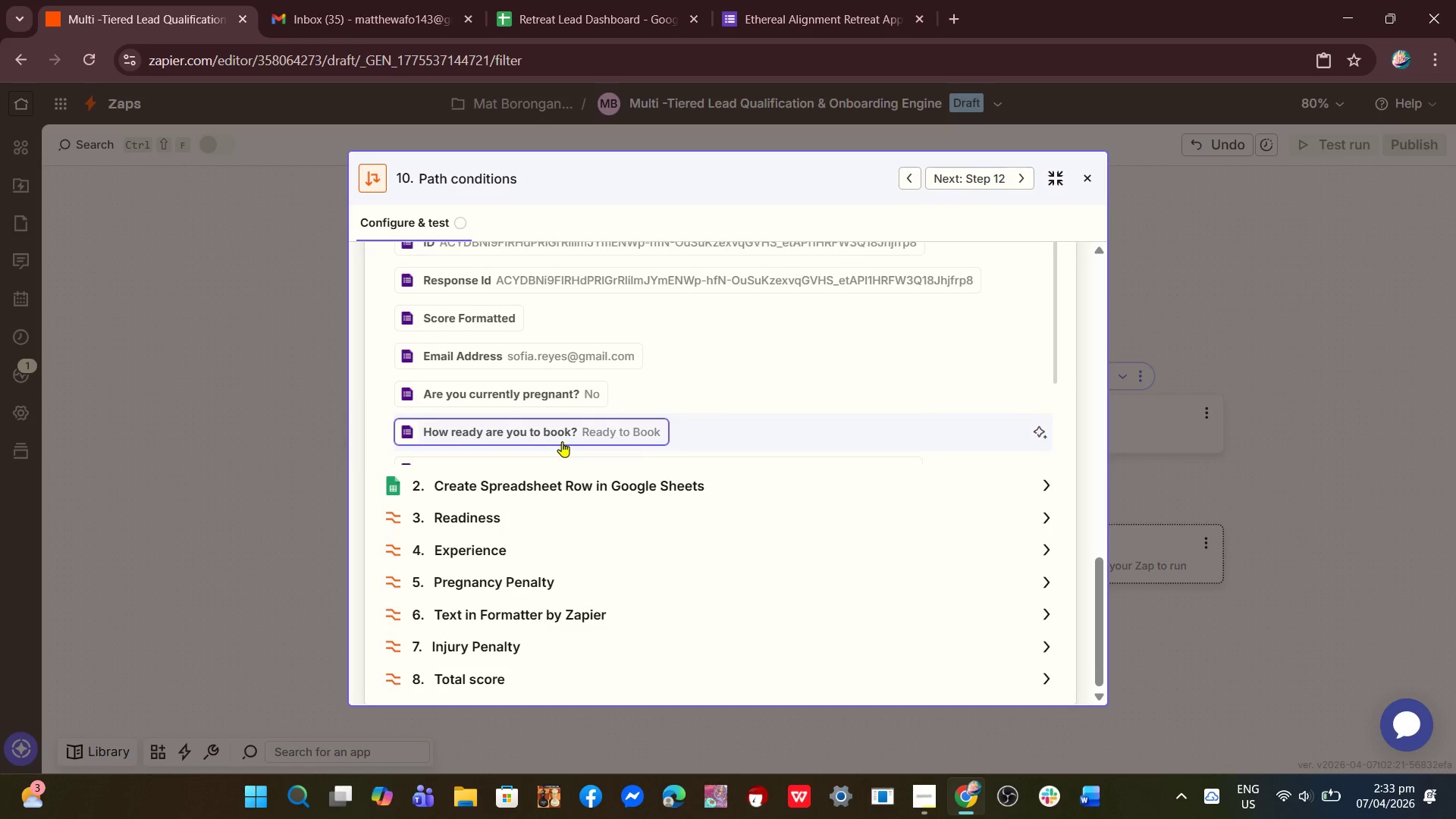 
scroll: coordinate [562, 441], scroll_direction: down, amount: 2.0
 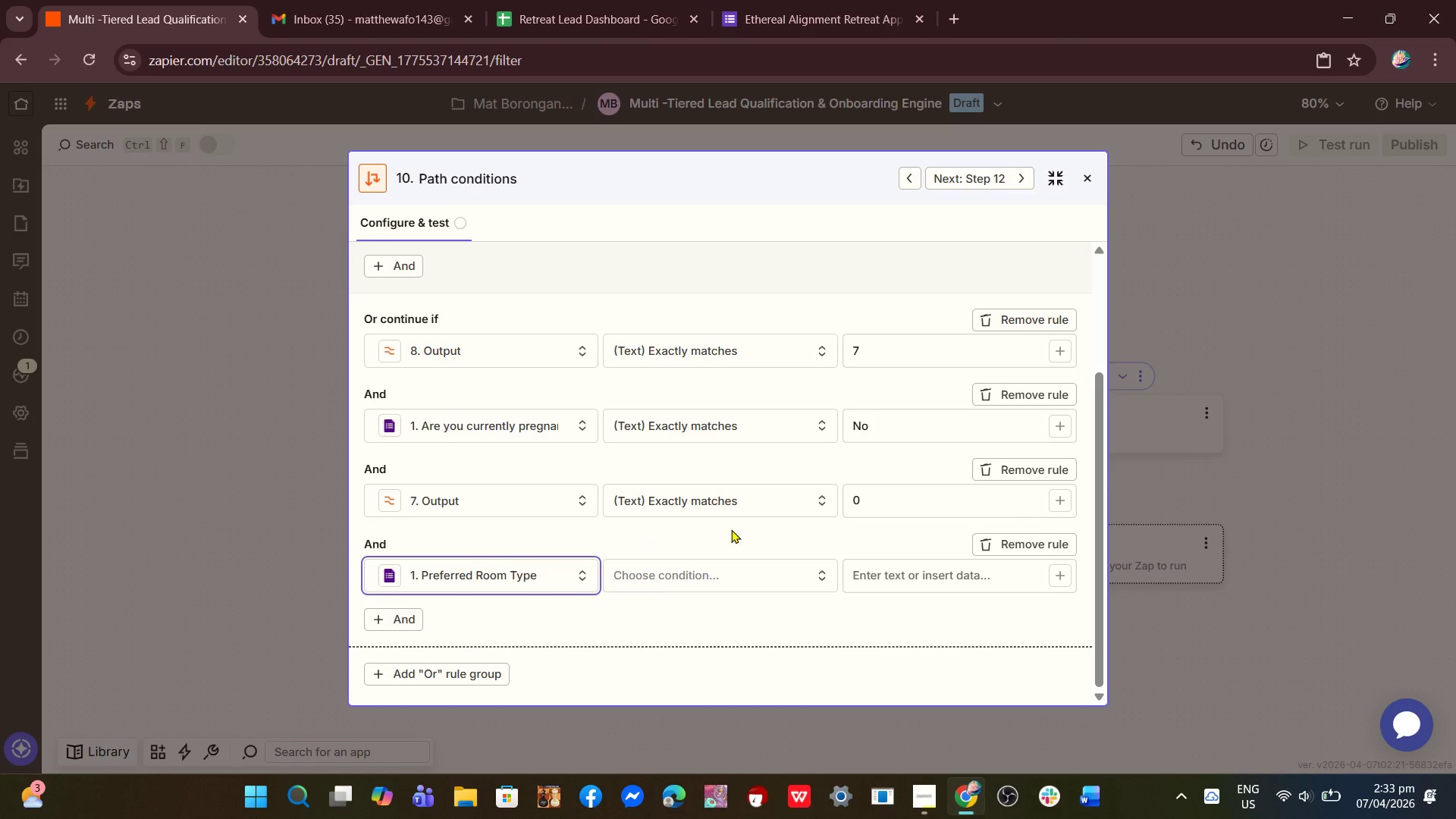 
wait(9.37)
 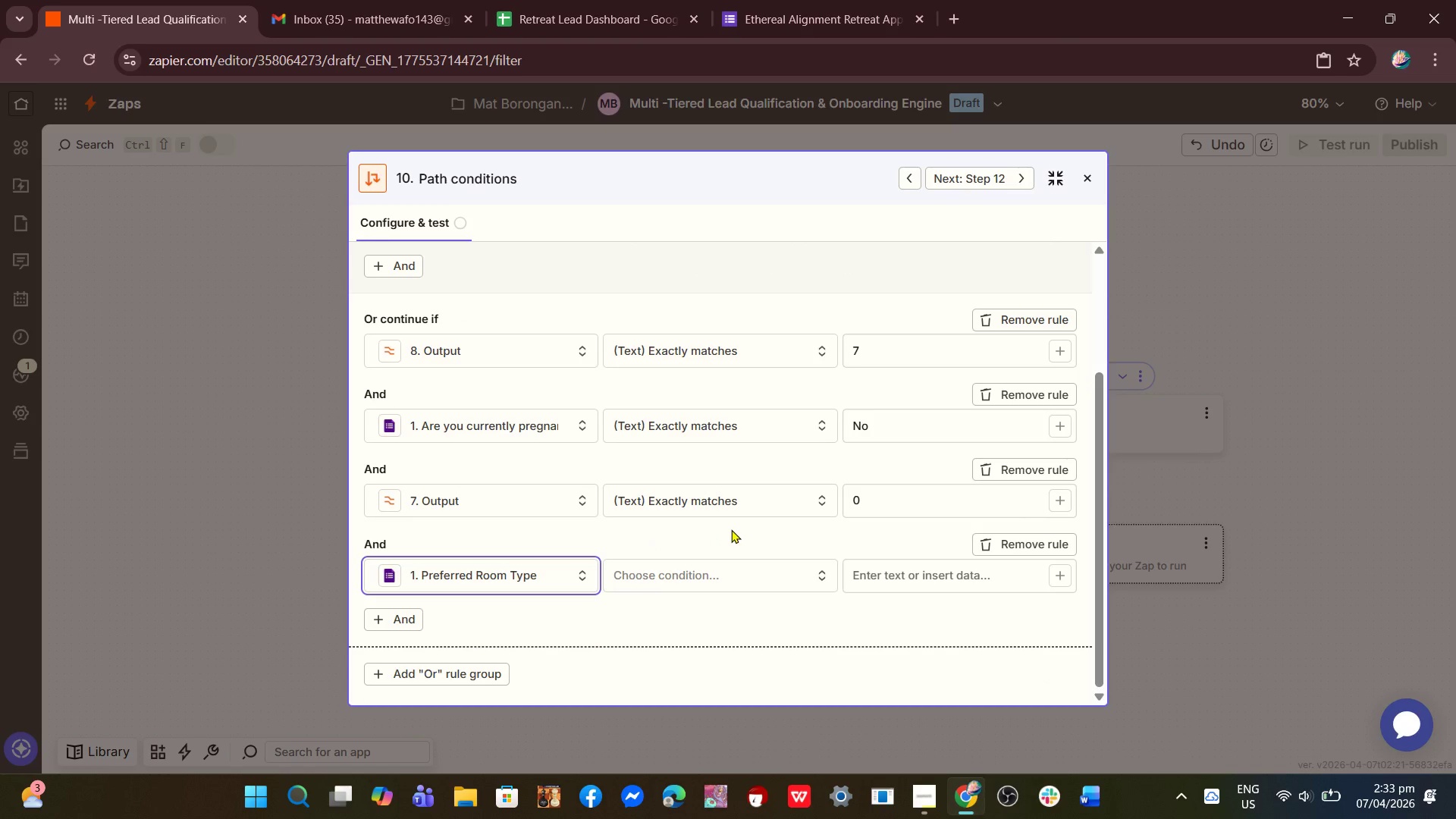 
left_click([472, 576])
 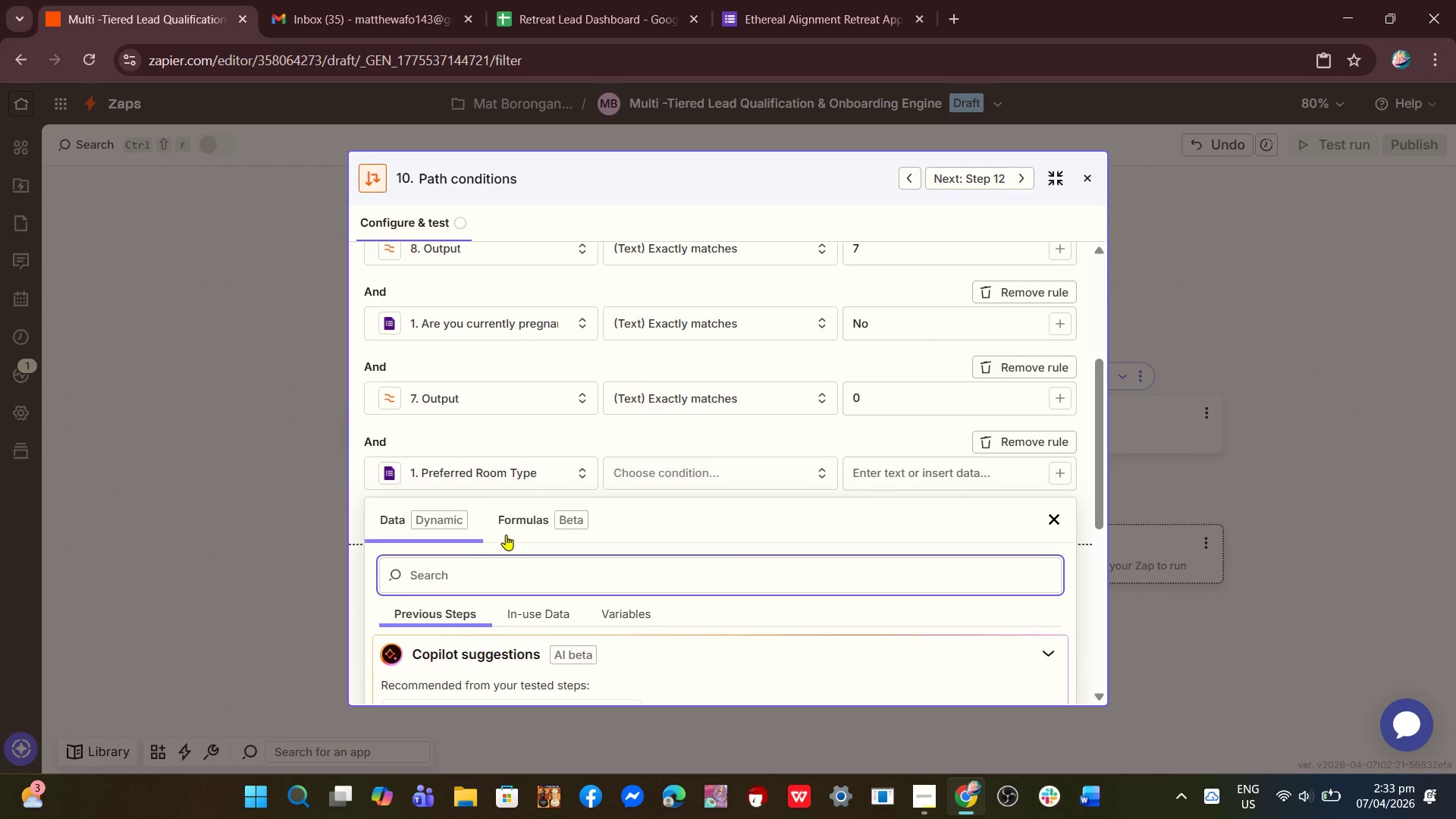 
scroll: coordinate [506, 535], scroll_direction: down, amount: 4.0
 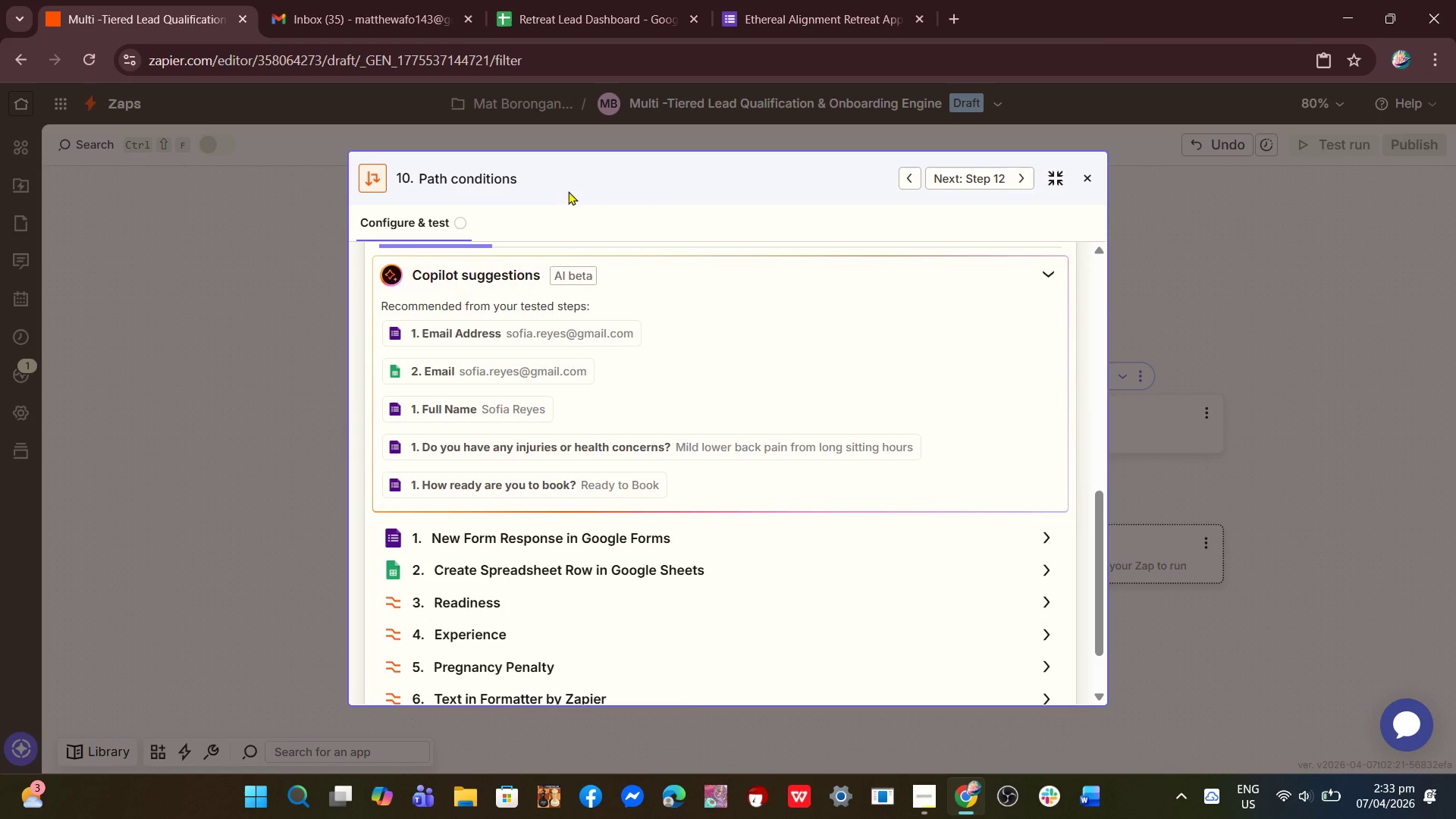 
double_click([824, 0])
 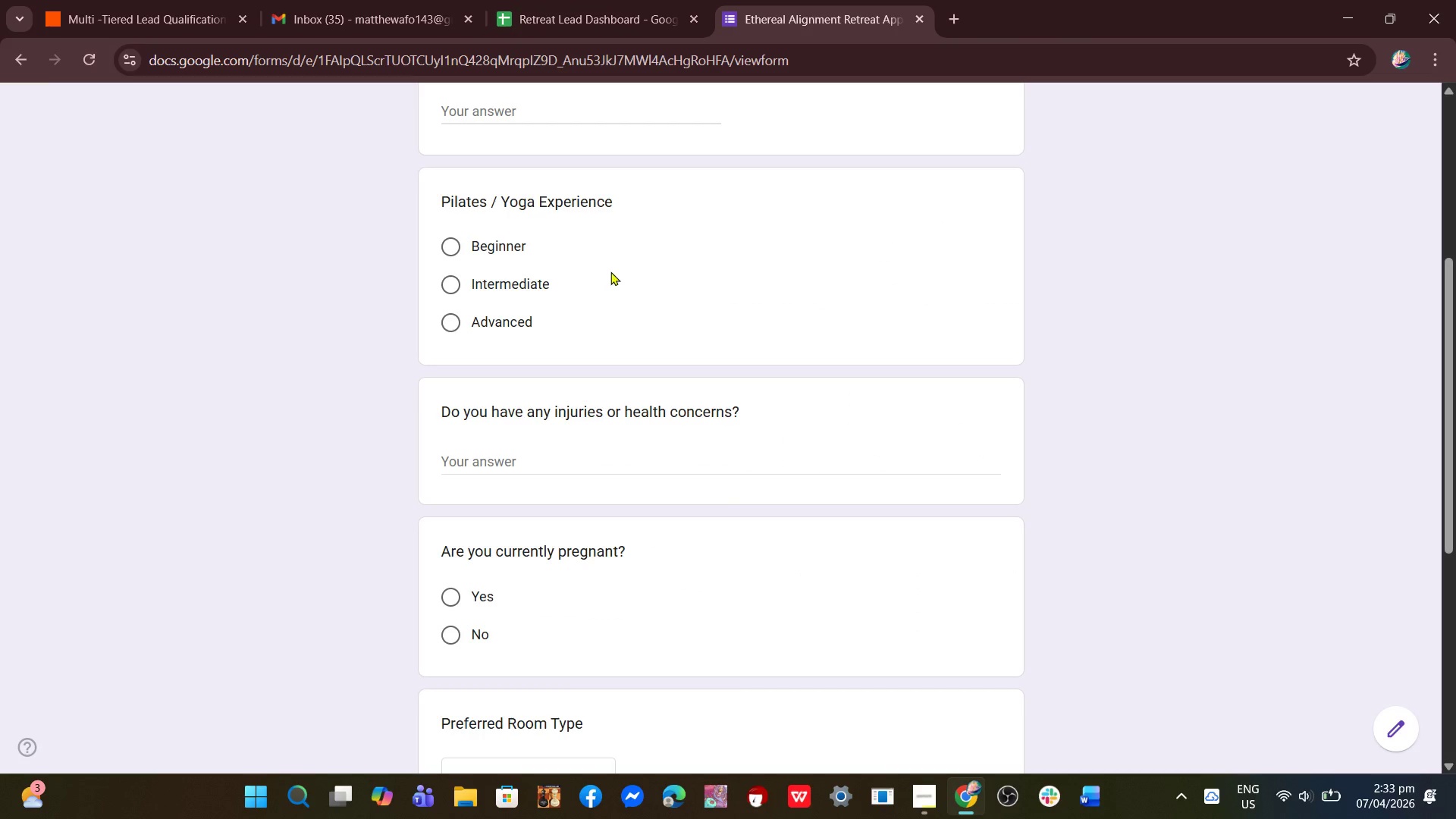 
scroll: coordinate [645, 438], scroll_direction: down, amount: 4.0
 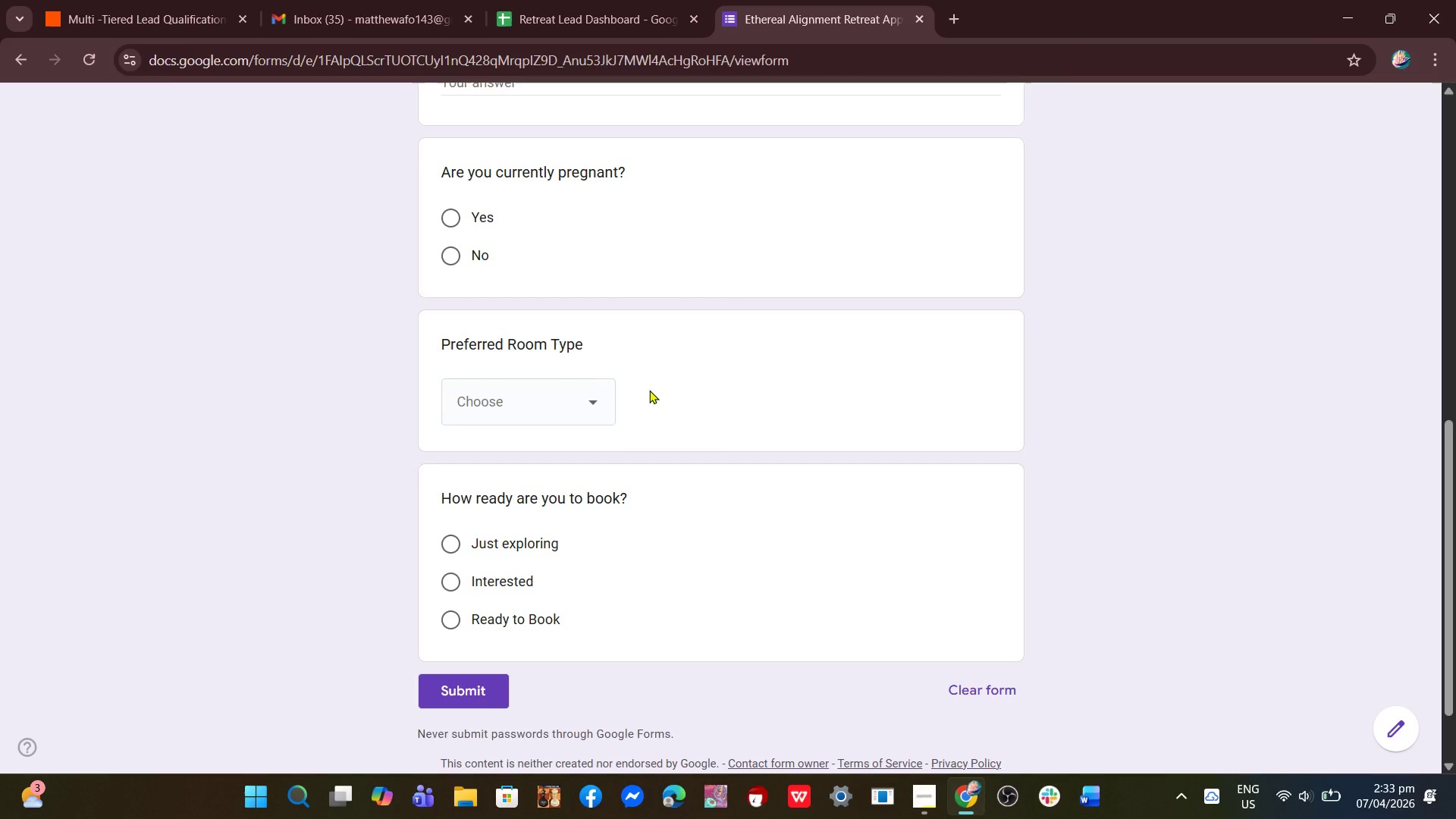 
scroll: coordinate [659, 403], scroll_direction: up, amount: 6.0
 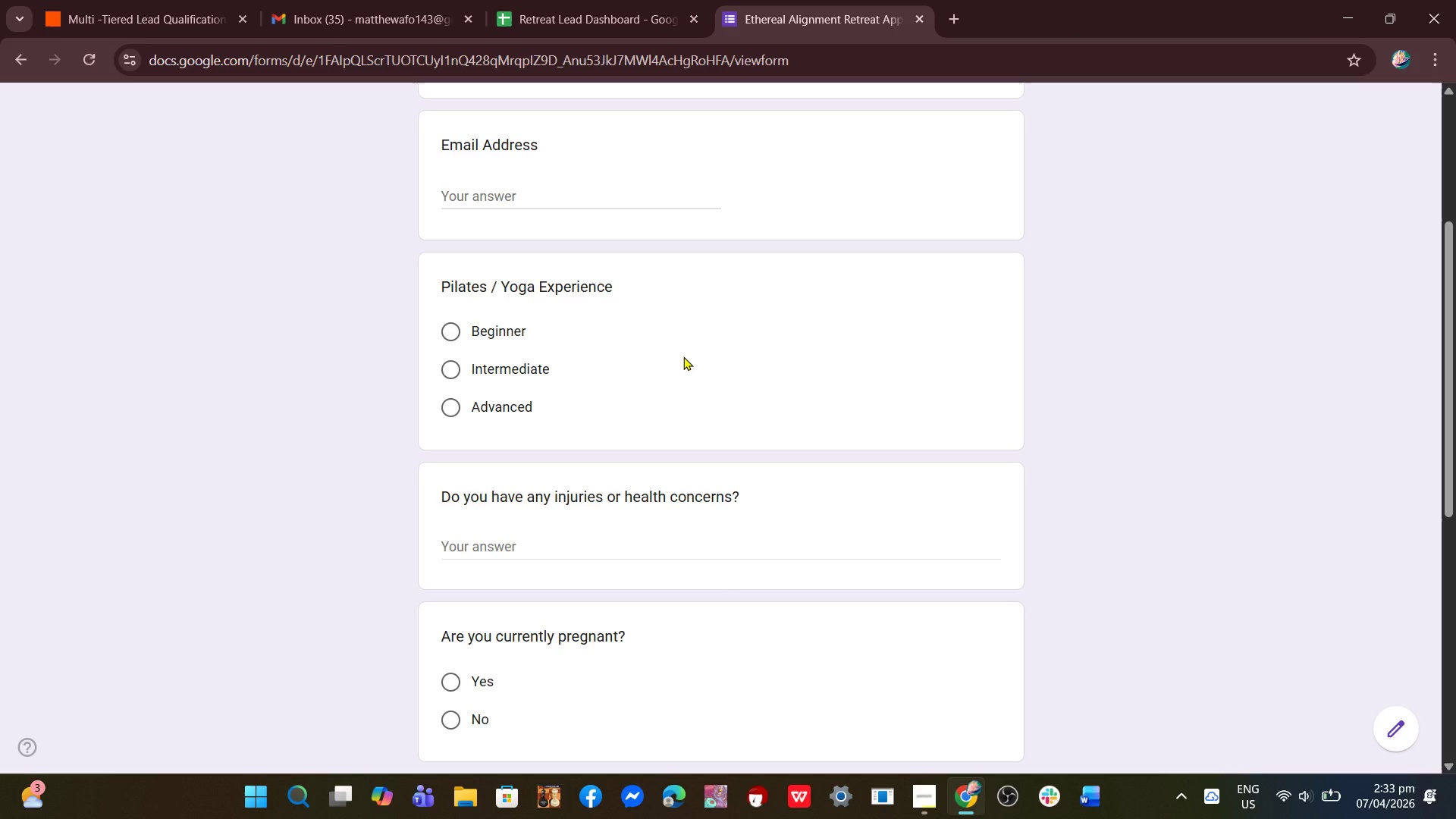 
wait(13.92)
 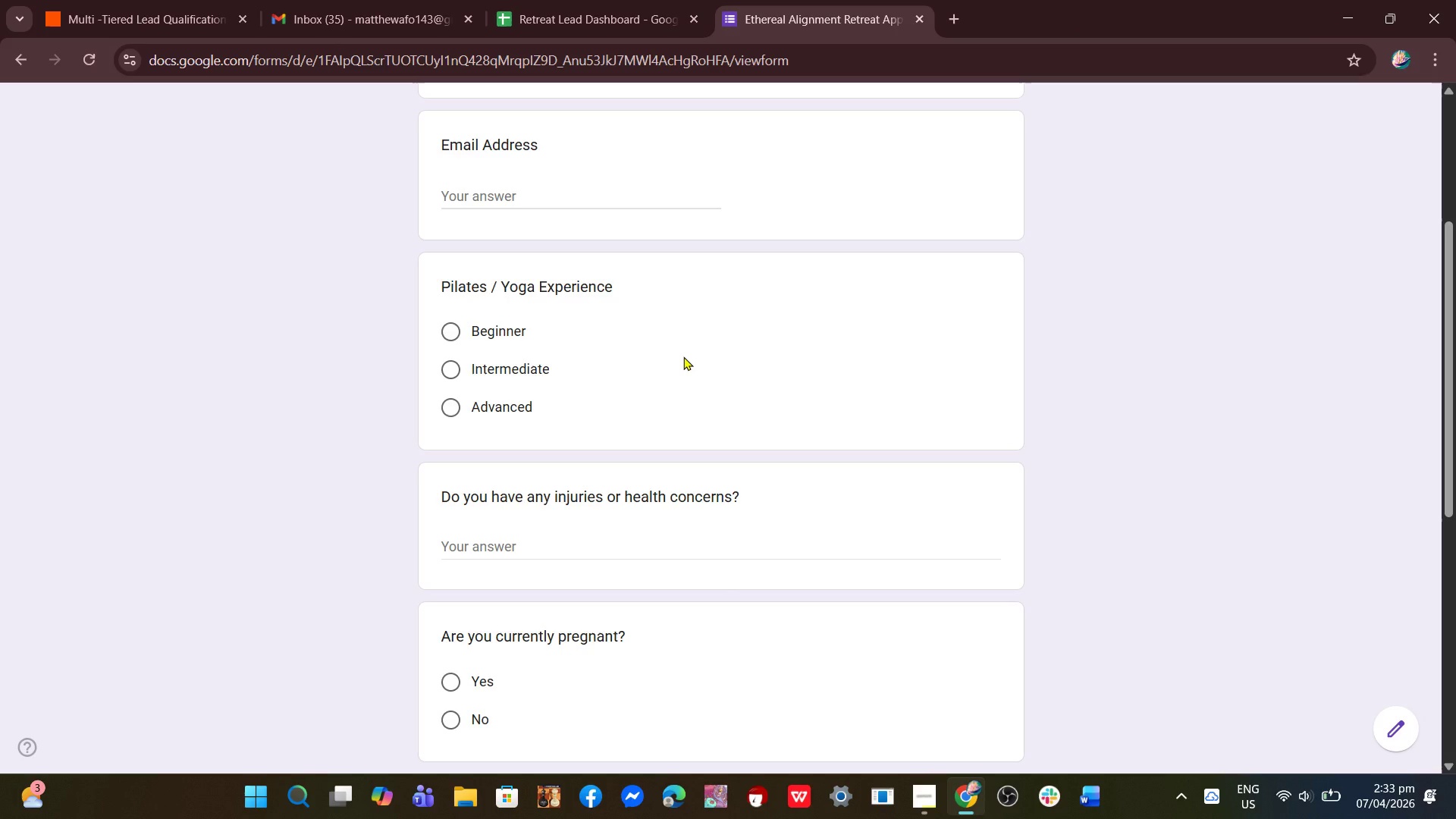 
scroll: coordinate [618, 435], scroll_direction: down, amount: 5.0
 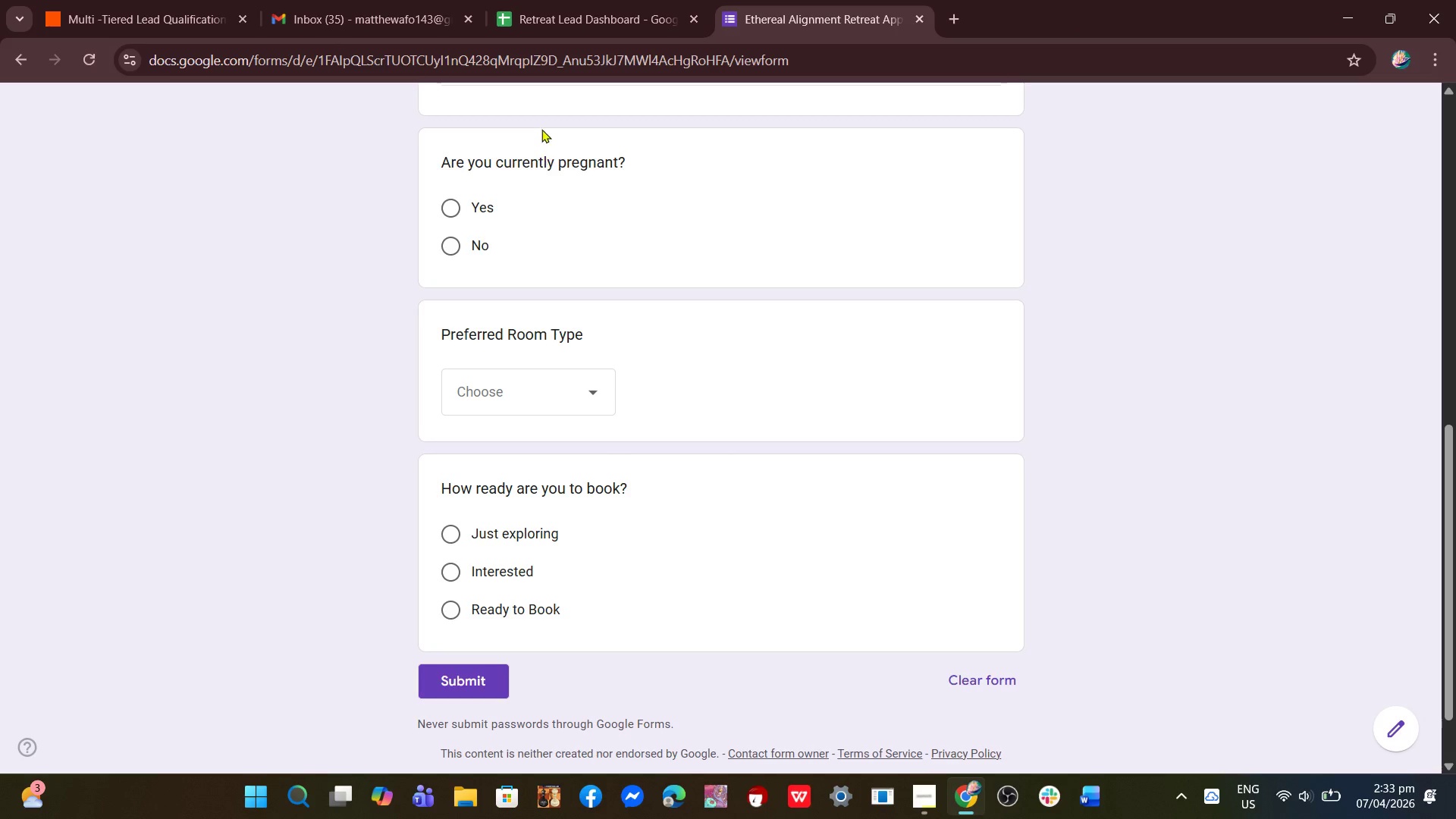 
left_click([603, 0])
 